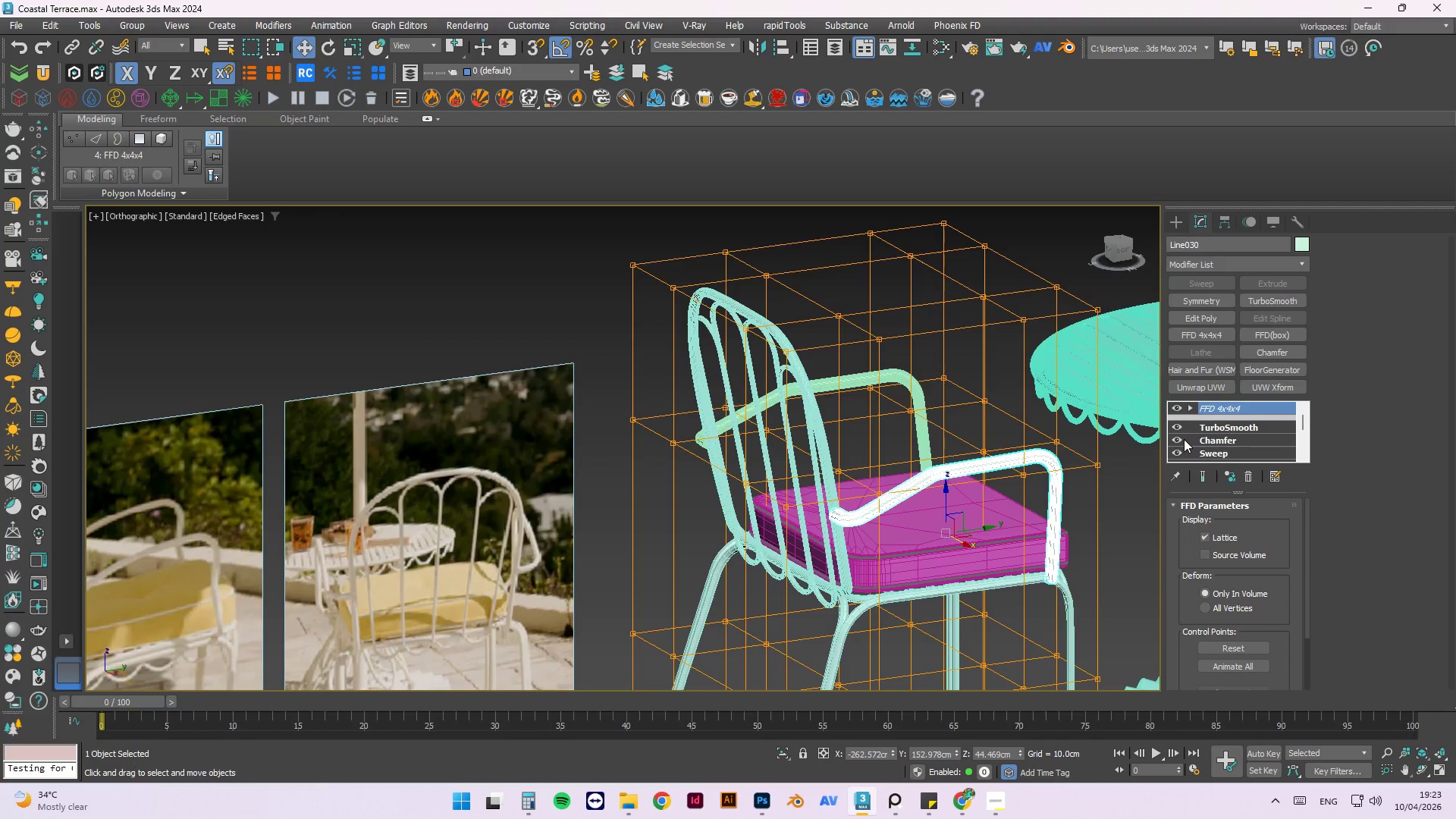 
key(Control+Z)
 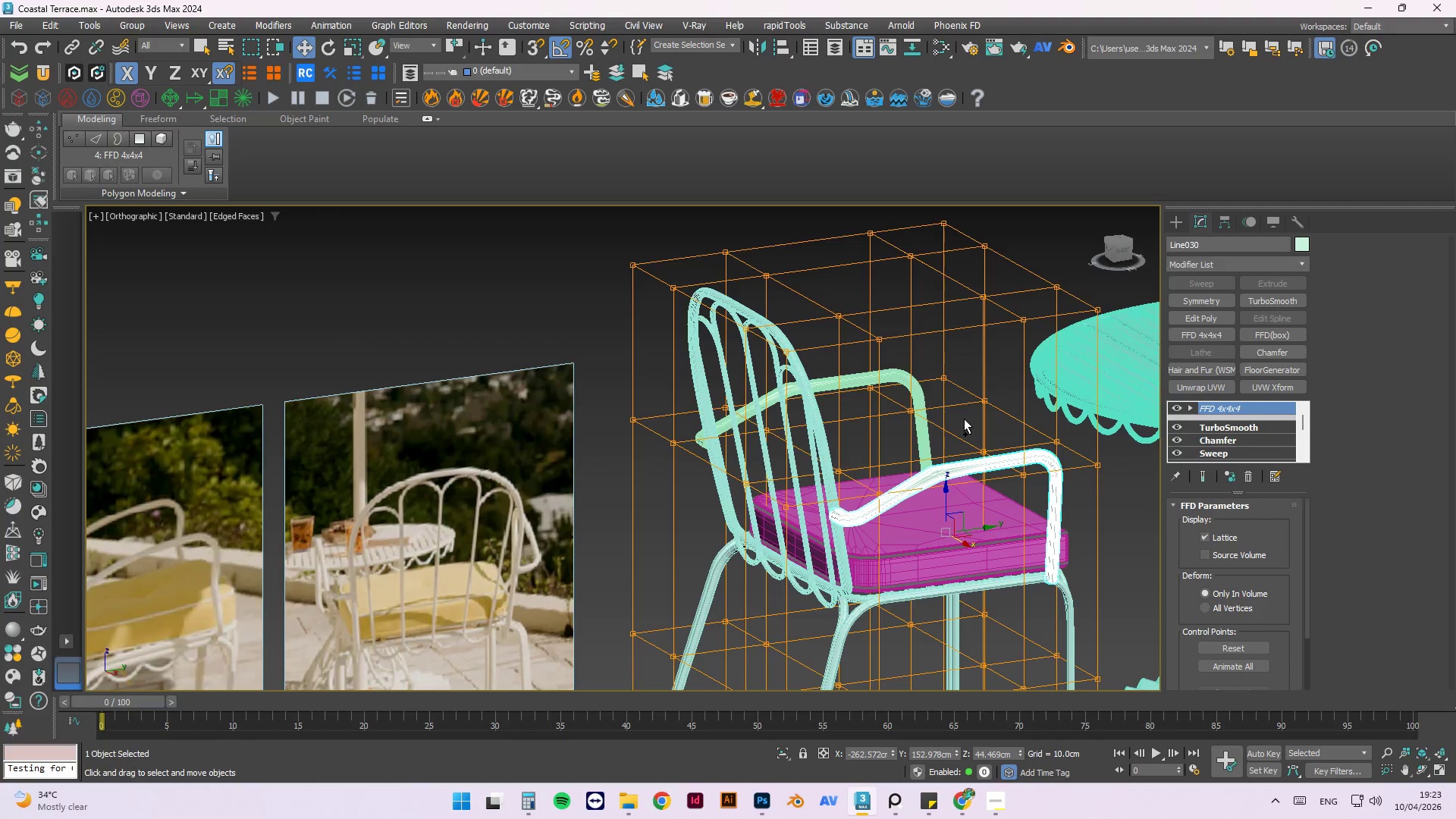 
key(Control+Z)
 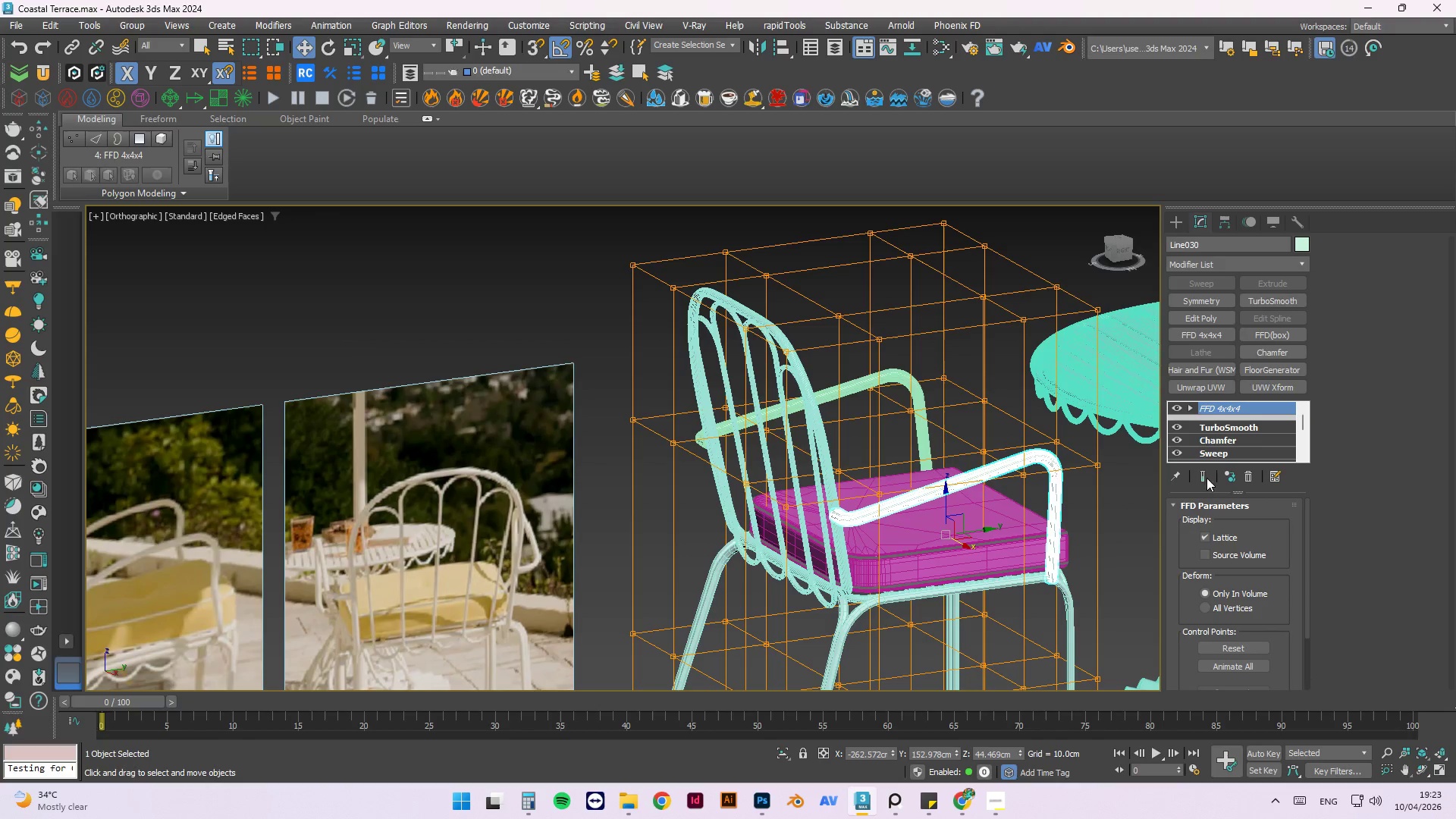 
scroll: coordinate [1219, 435], scroll_direction: down, amount: 2.0
 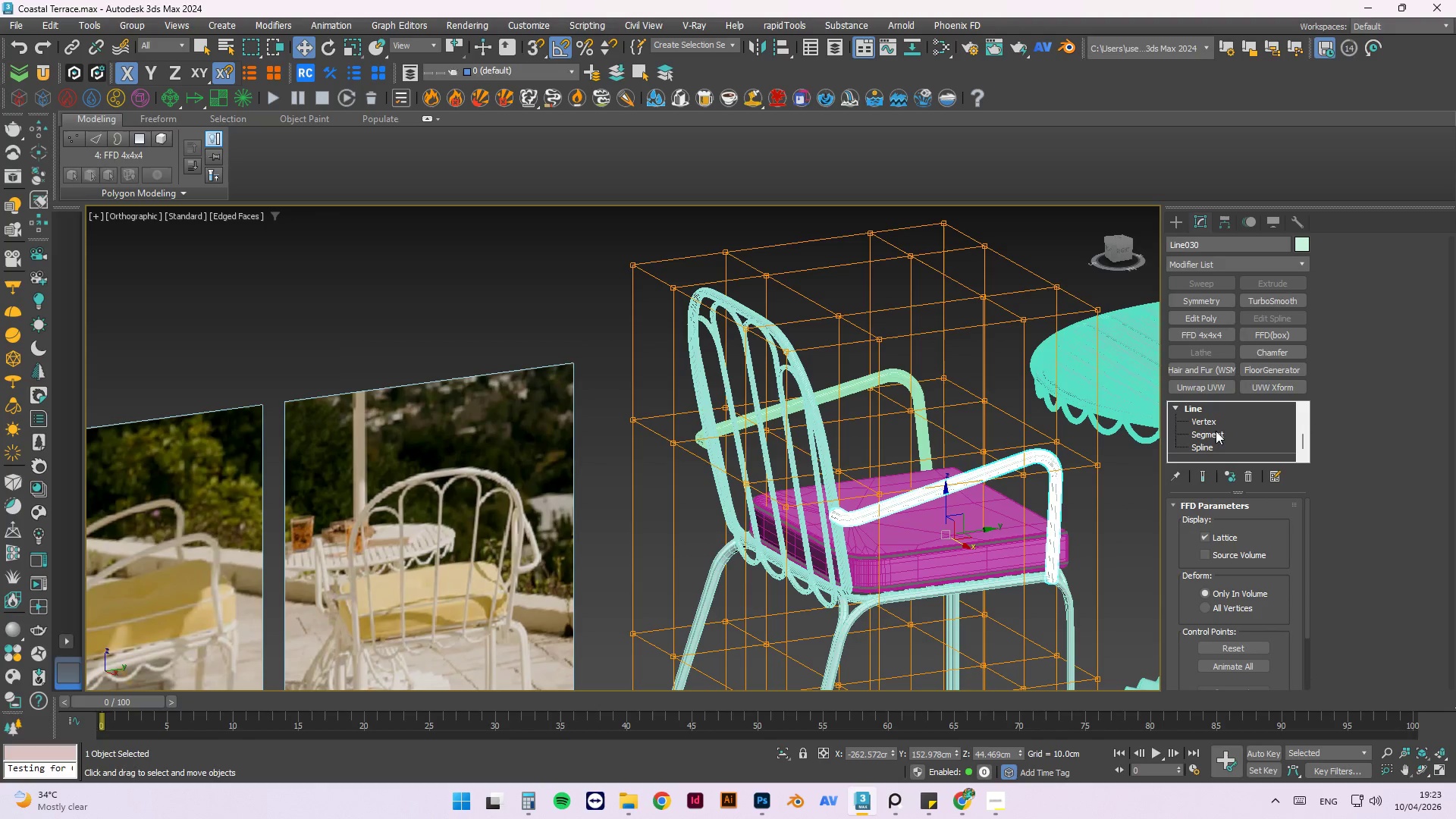 
left_click([1214, 441])
 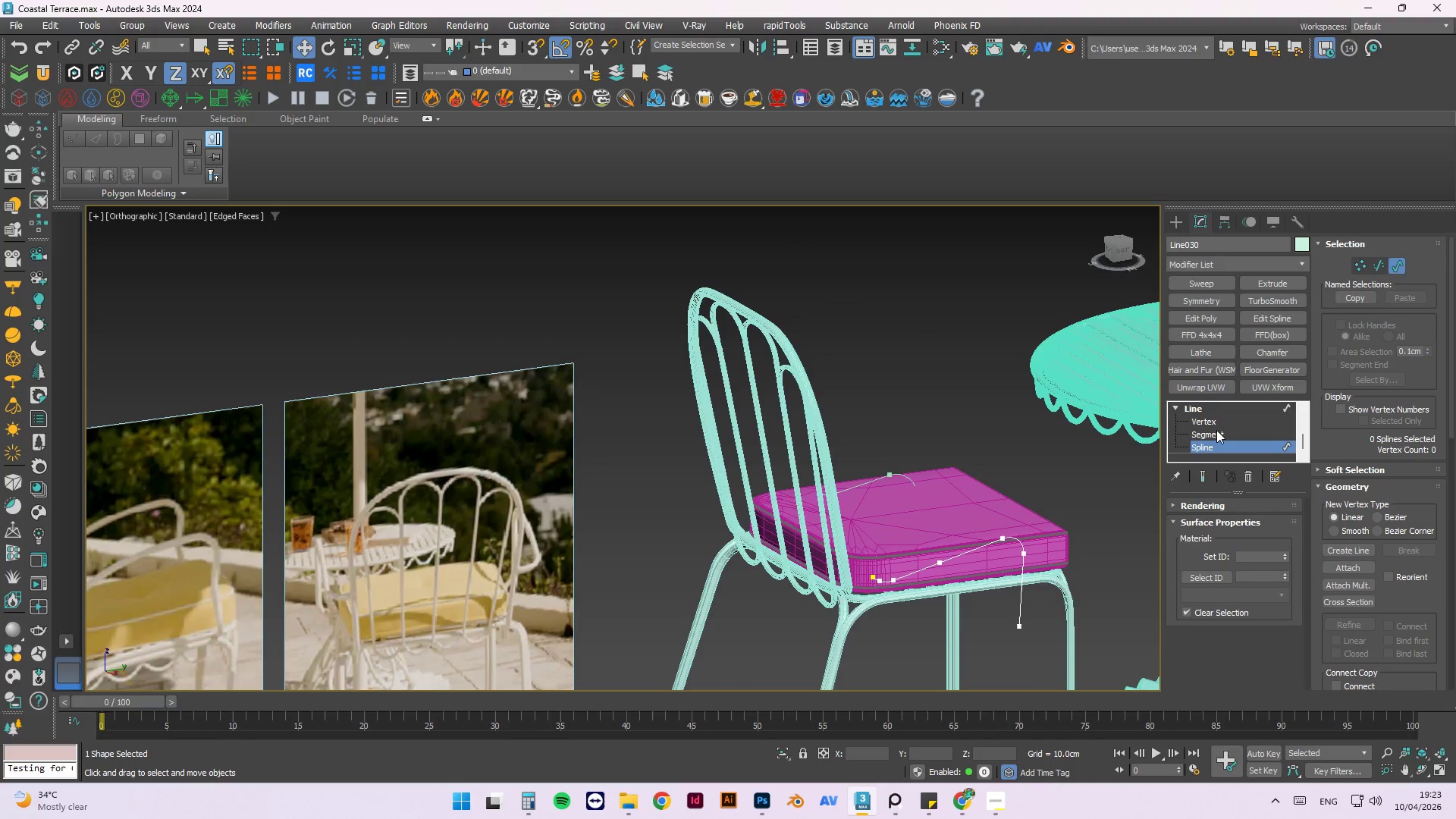 
left_click([1216, 430])
 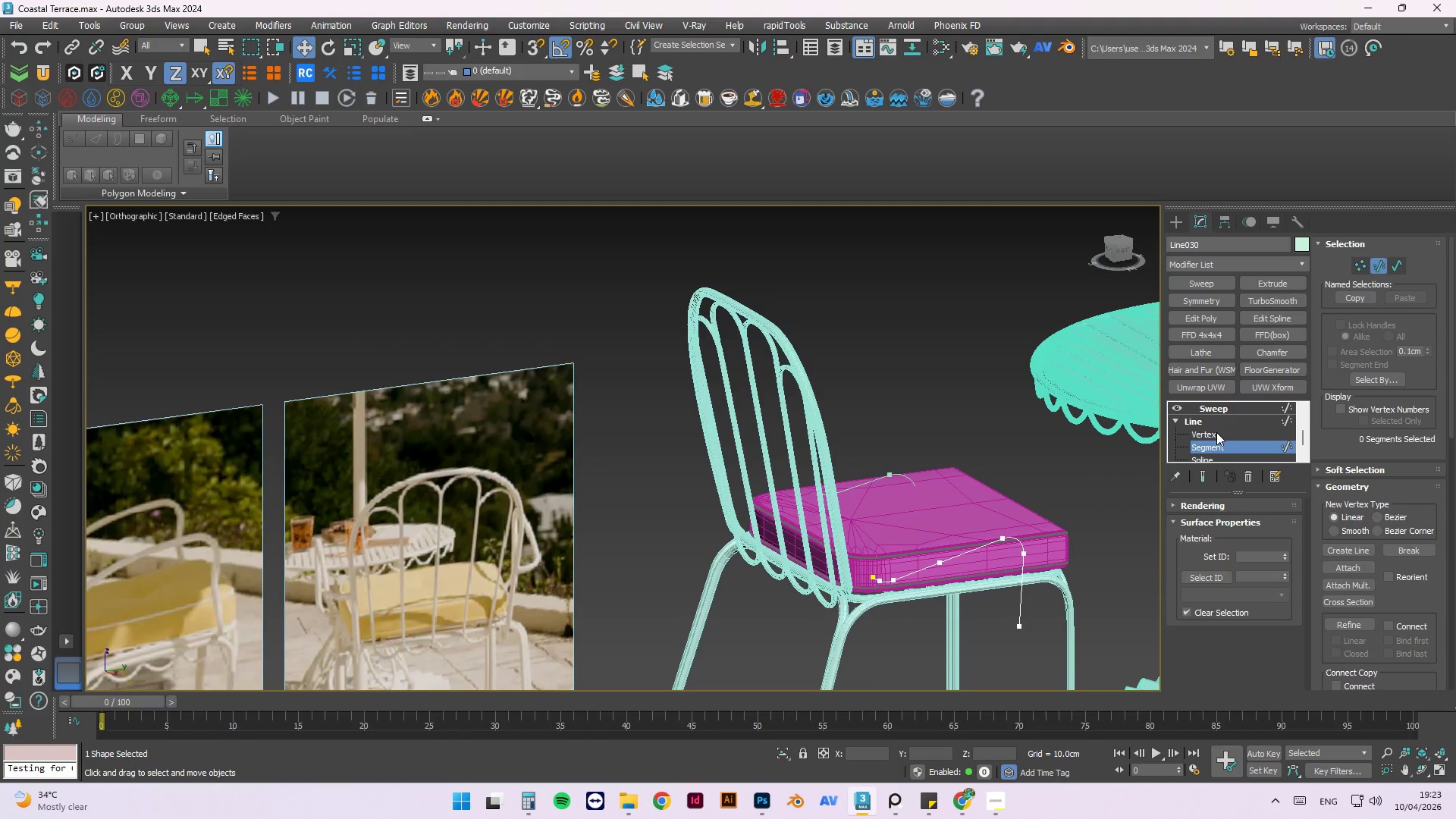 
wait(8.84)
 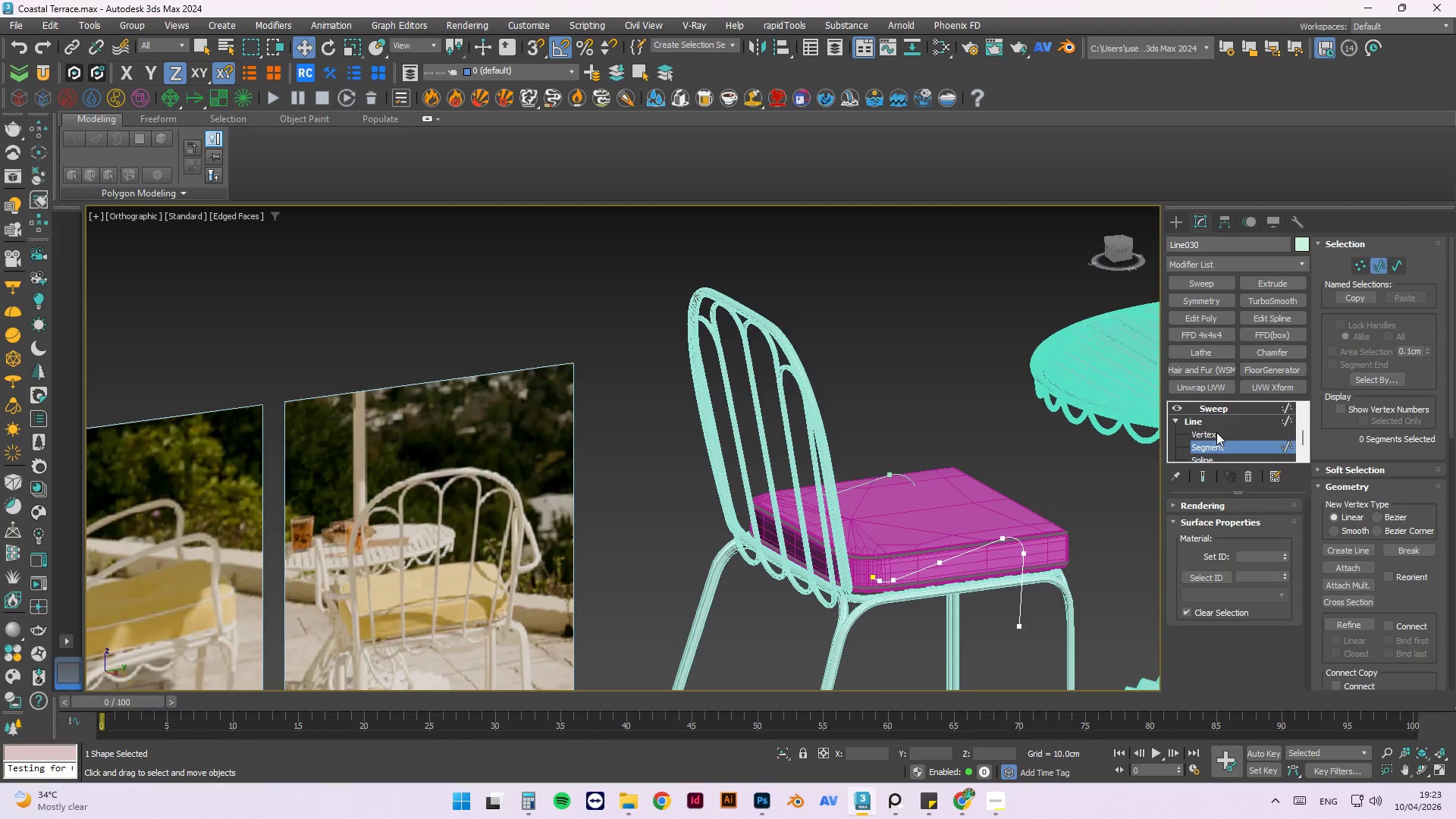 
scroll: coordinate [943, 568], scroll_direction: up, amount: 2.0
 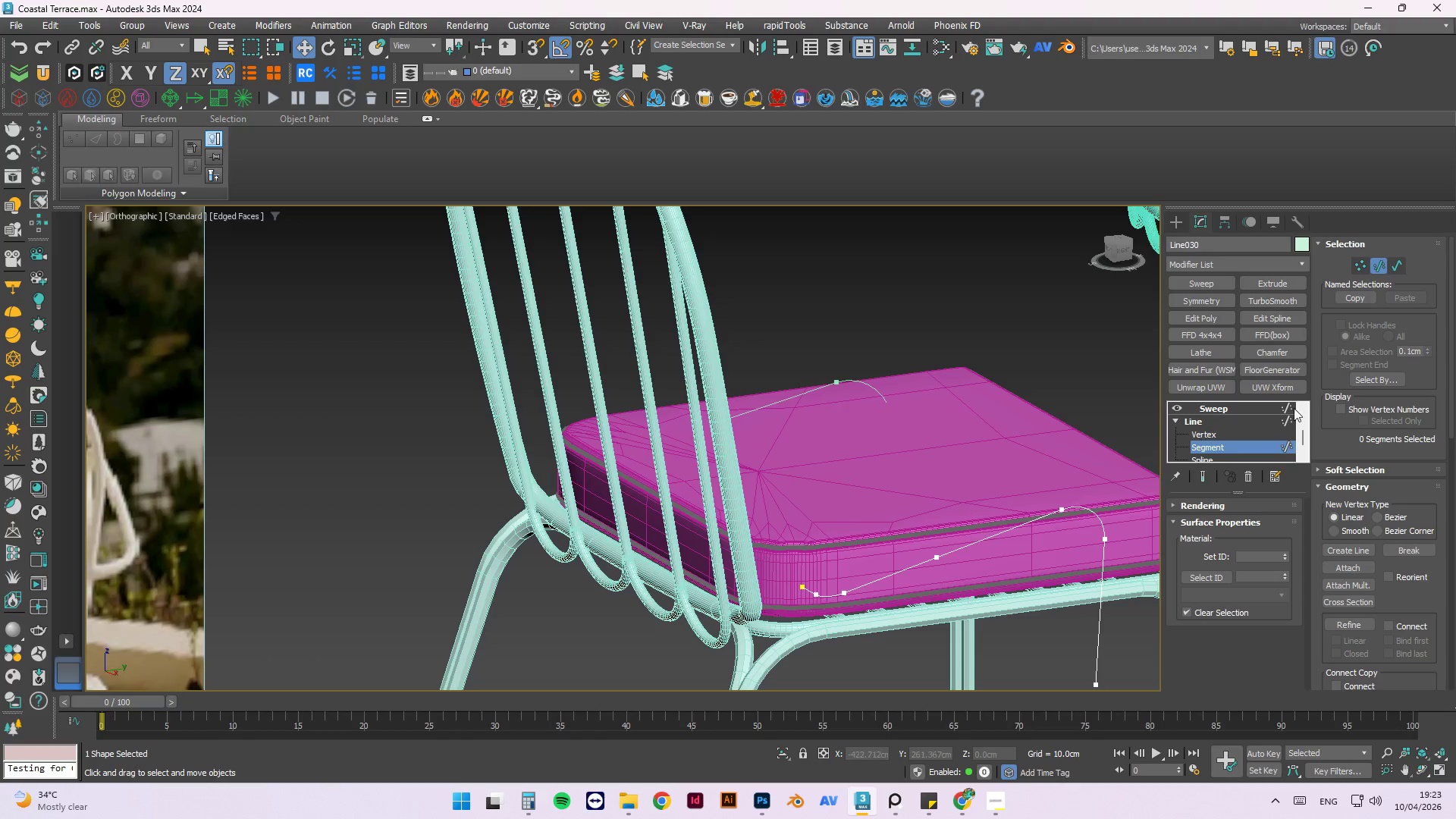 
left_click([1250, 433])
 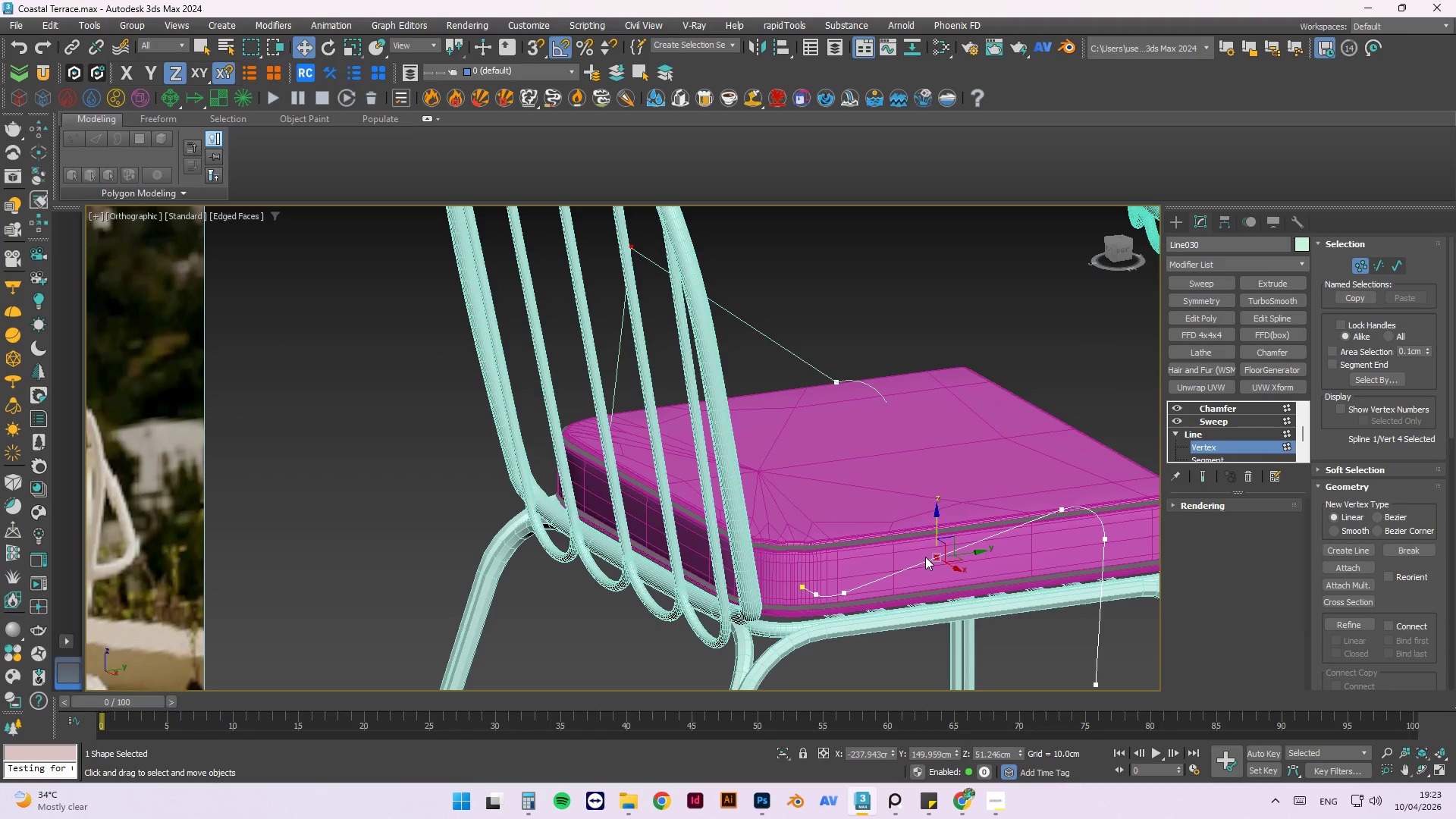 
hold_key(key=AltLeft, duration=1.5)
 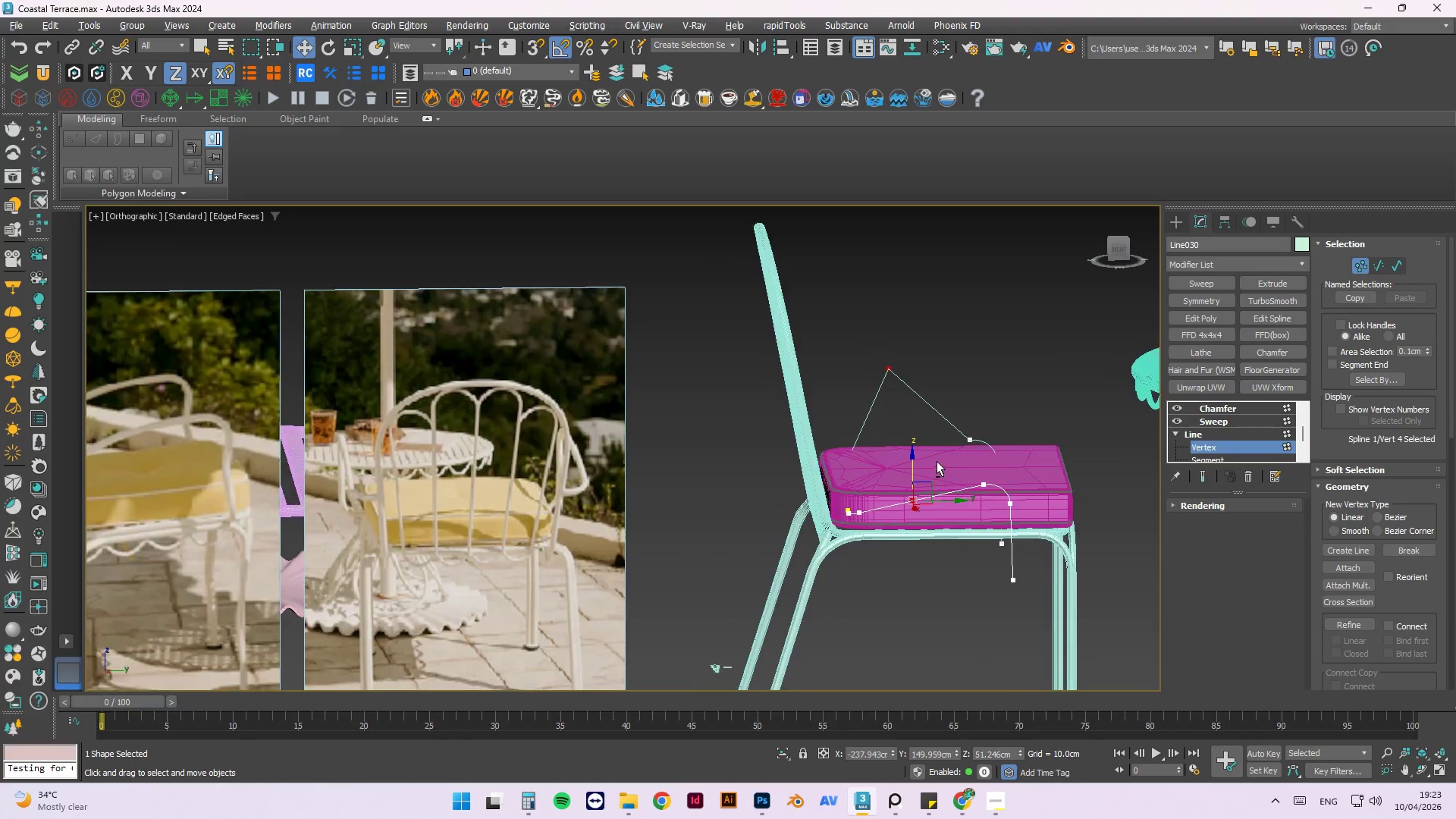 
scroll: coordinate [886, 443], scroll_direction: down, amount: 2.0
 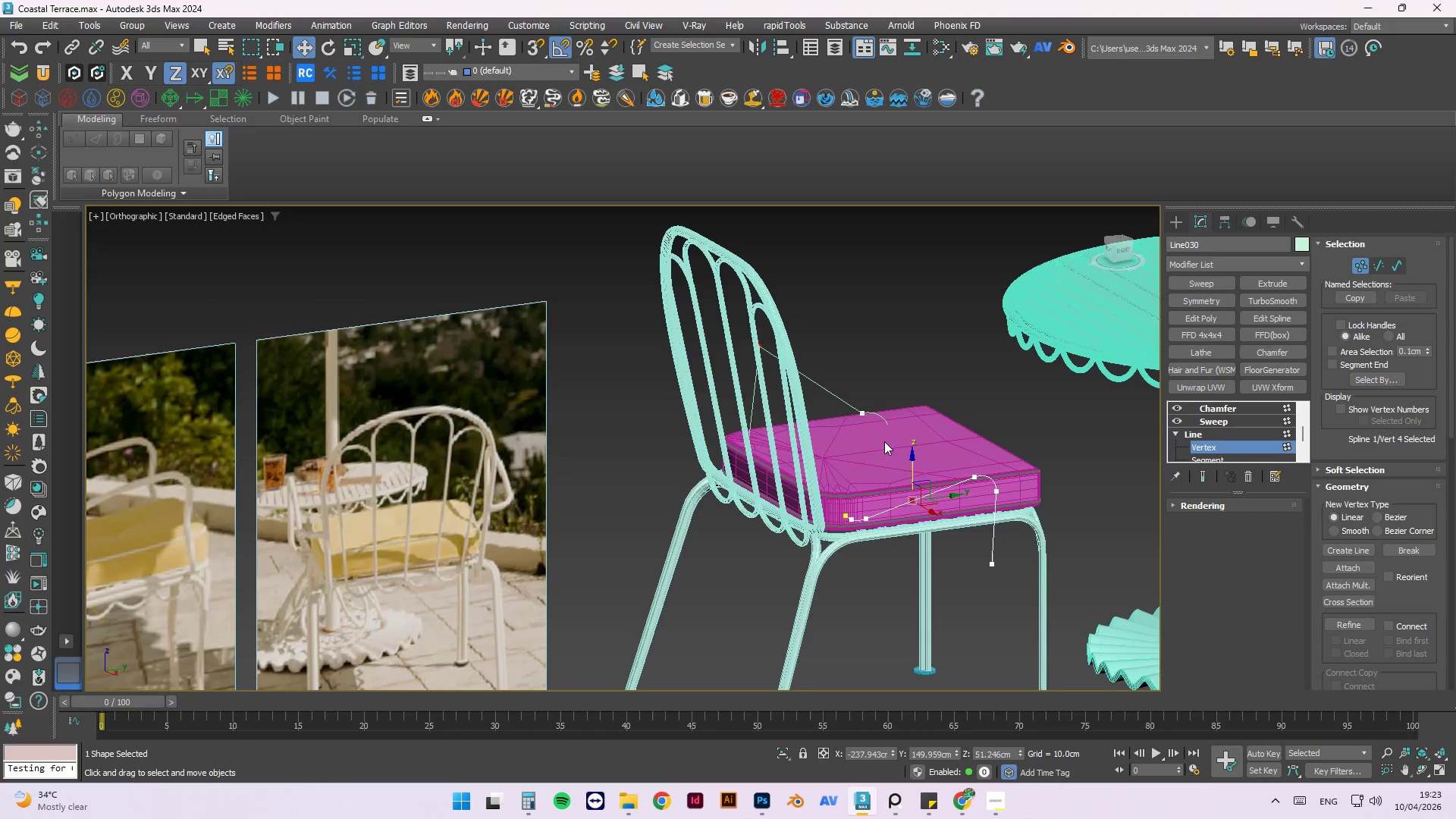 
hold_key(key=AltLeft, duration=1.51)
 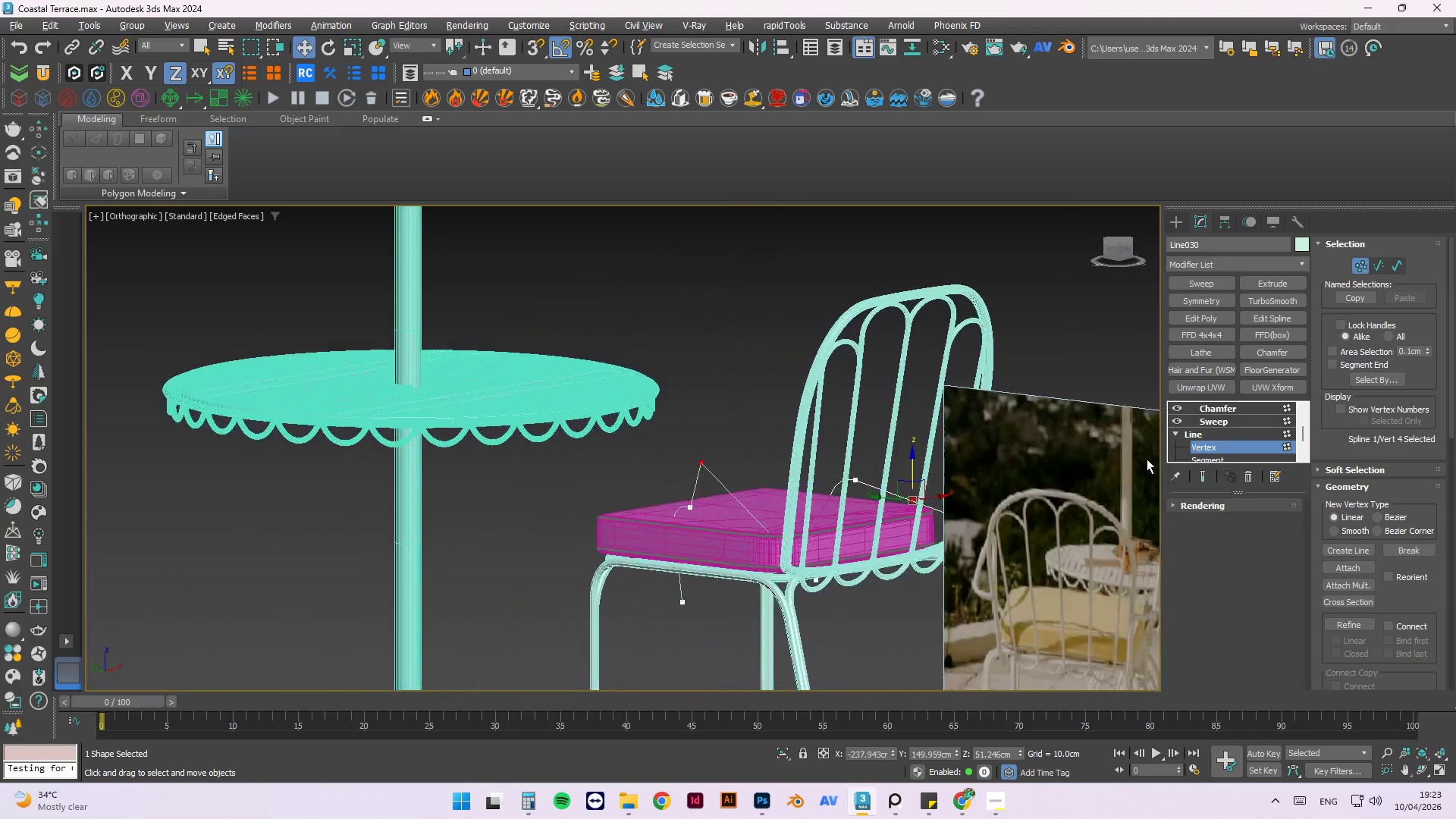 
hold_key(key=AltLeft, duration=1.52)
 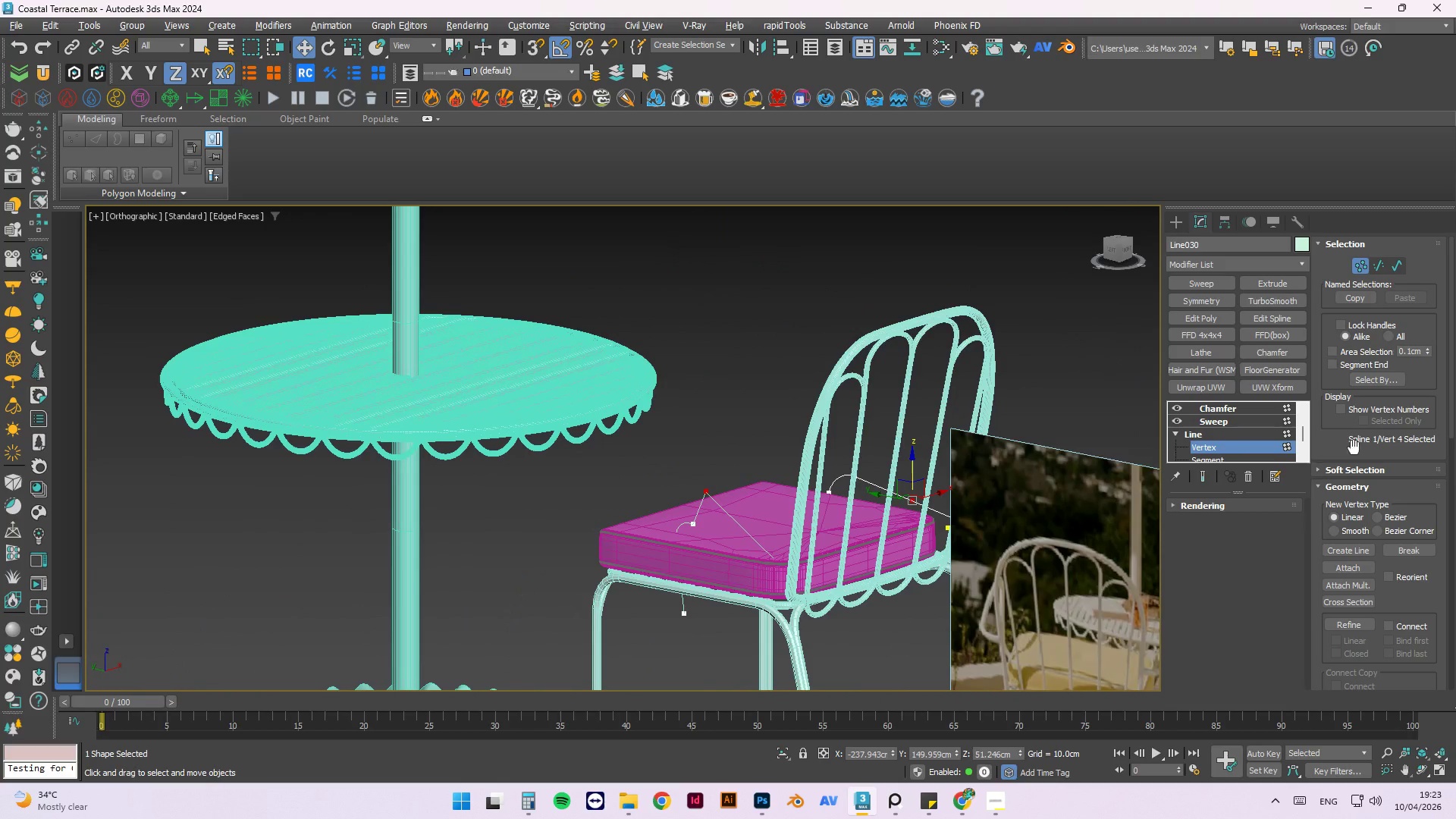 
hold_key(key=AltLeft, duration=0.36)
 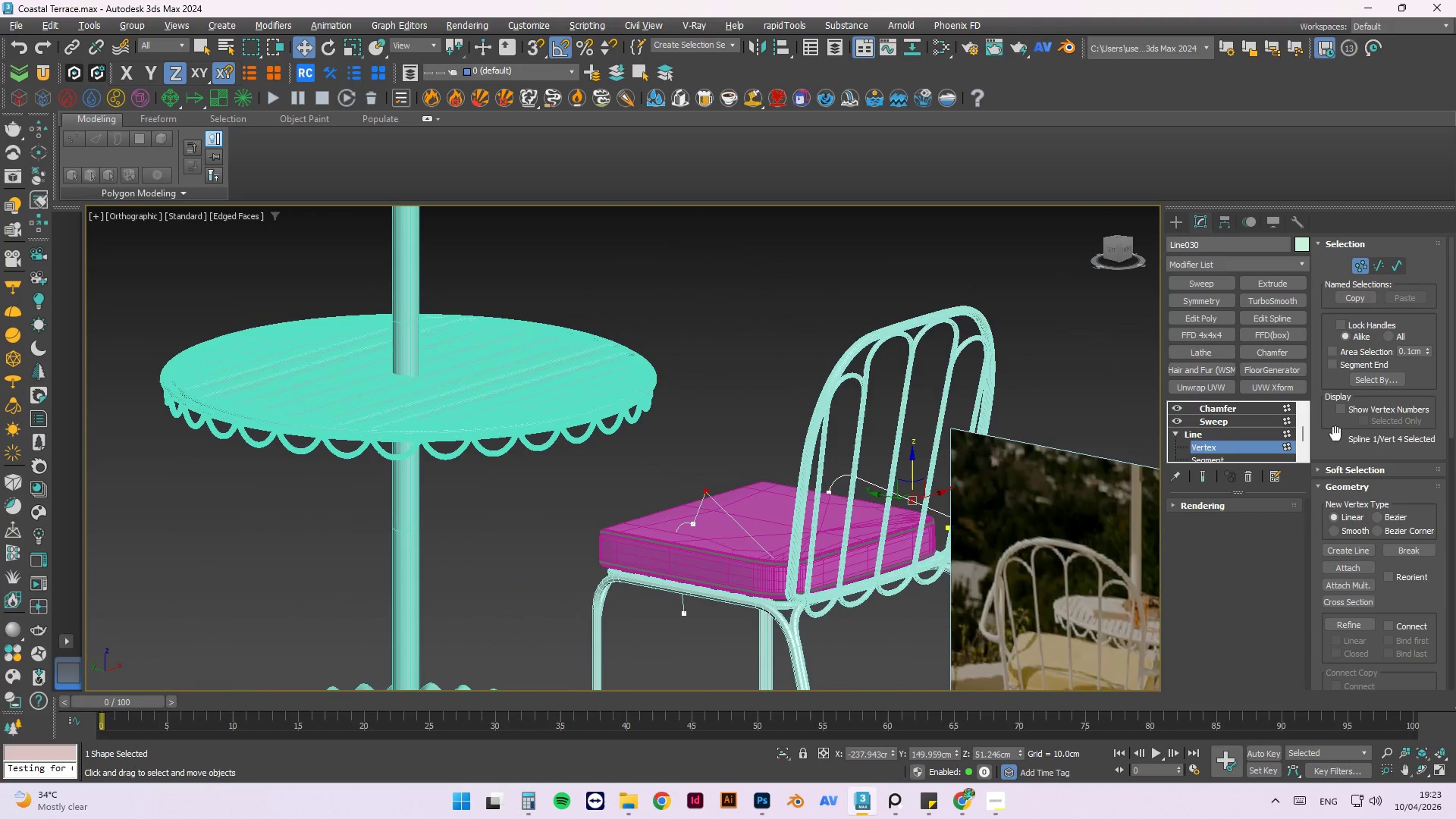 
scroll: coordinate [1246, 404], scroll_direction: none, amount: 0.0
 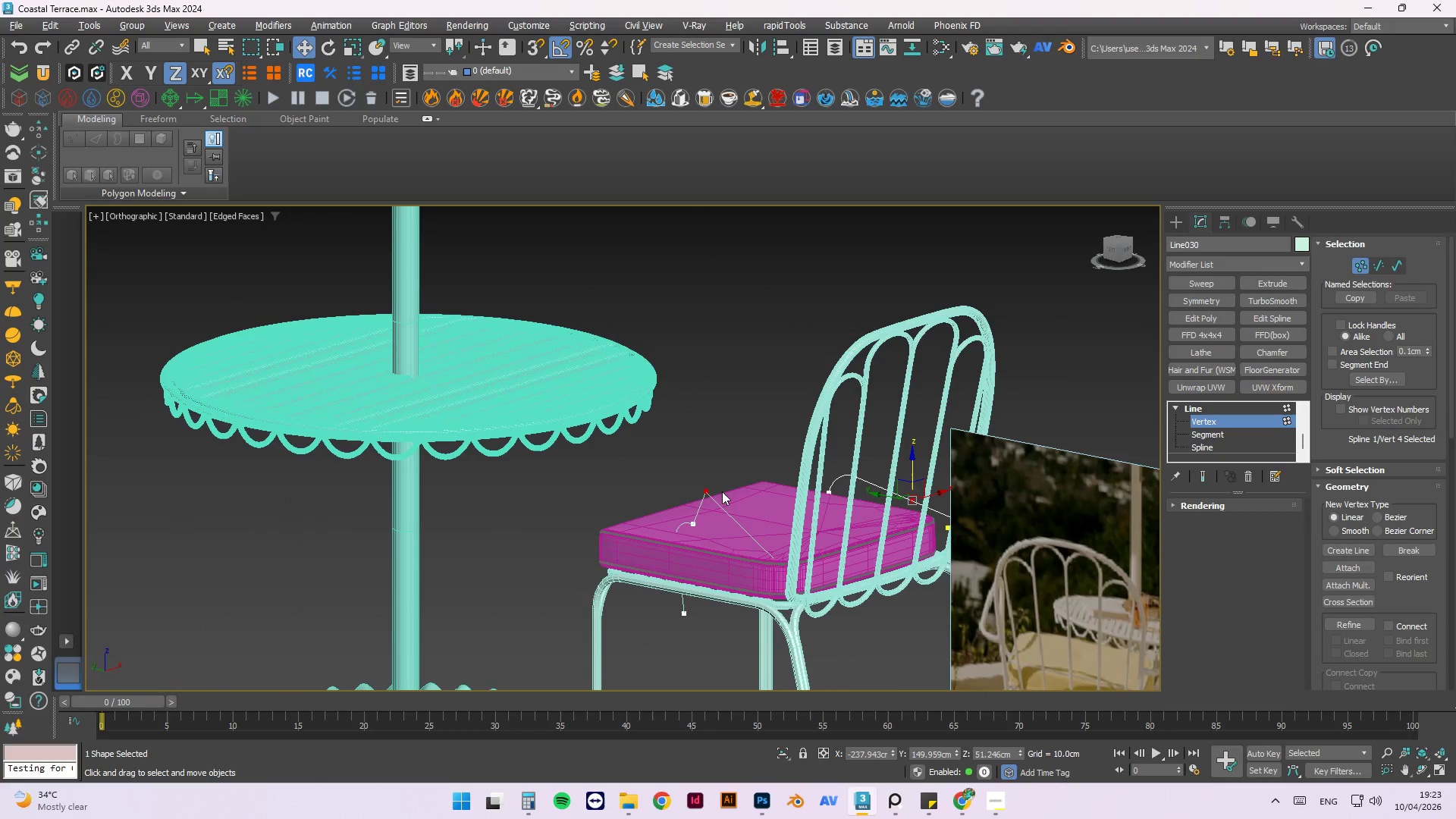 
left_click([708, 489])
 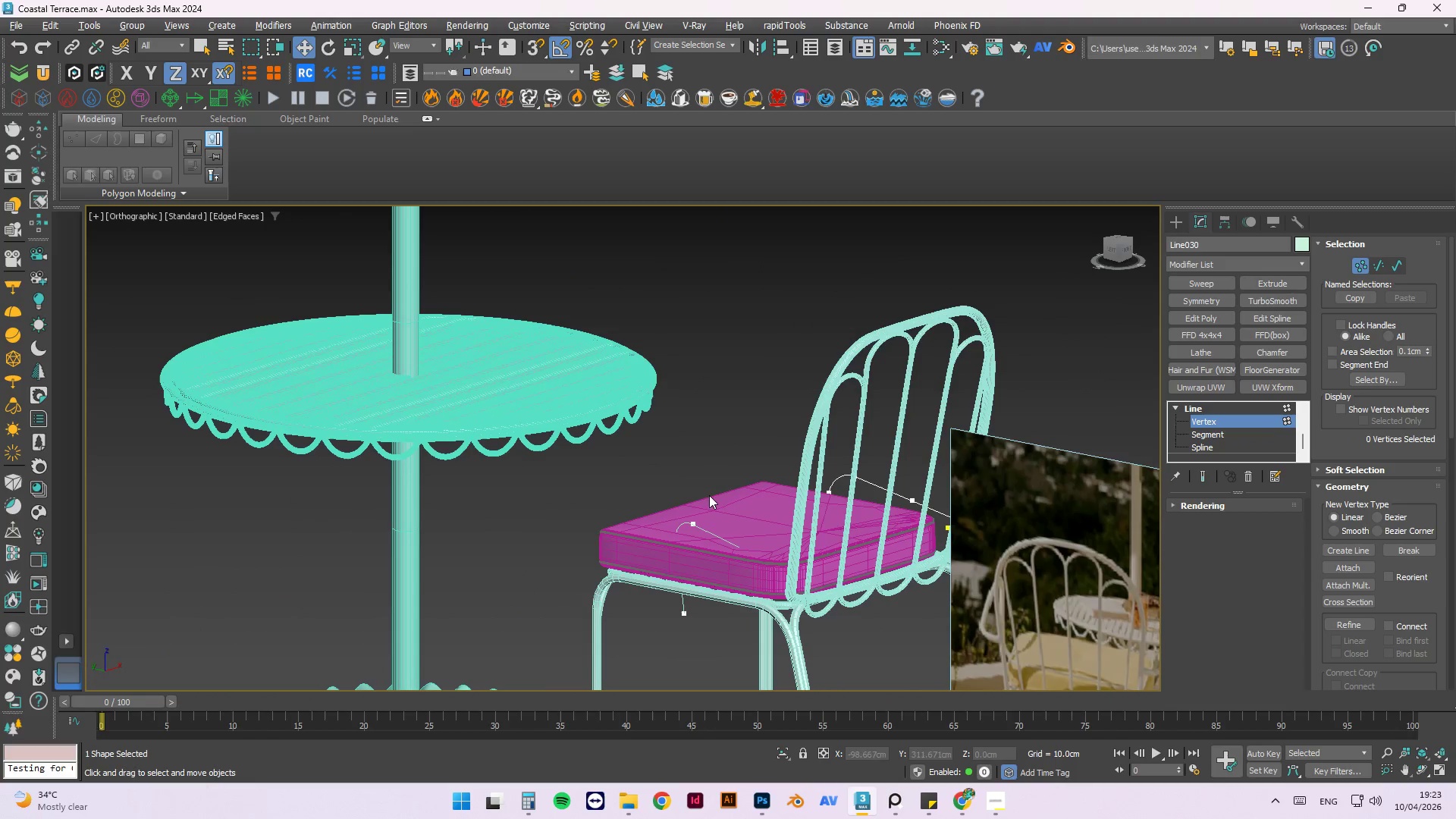 
hold_key(key=AltLeft, duration=1.5)
 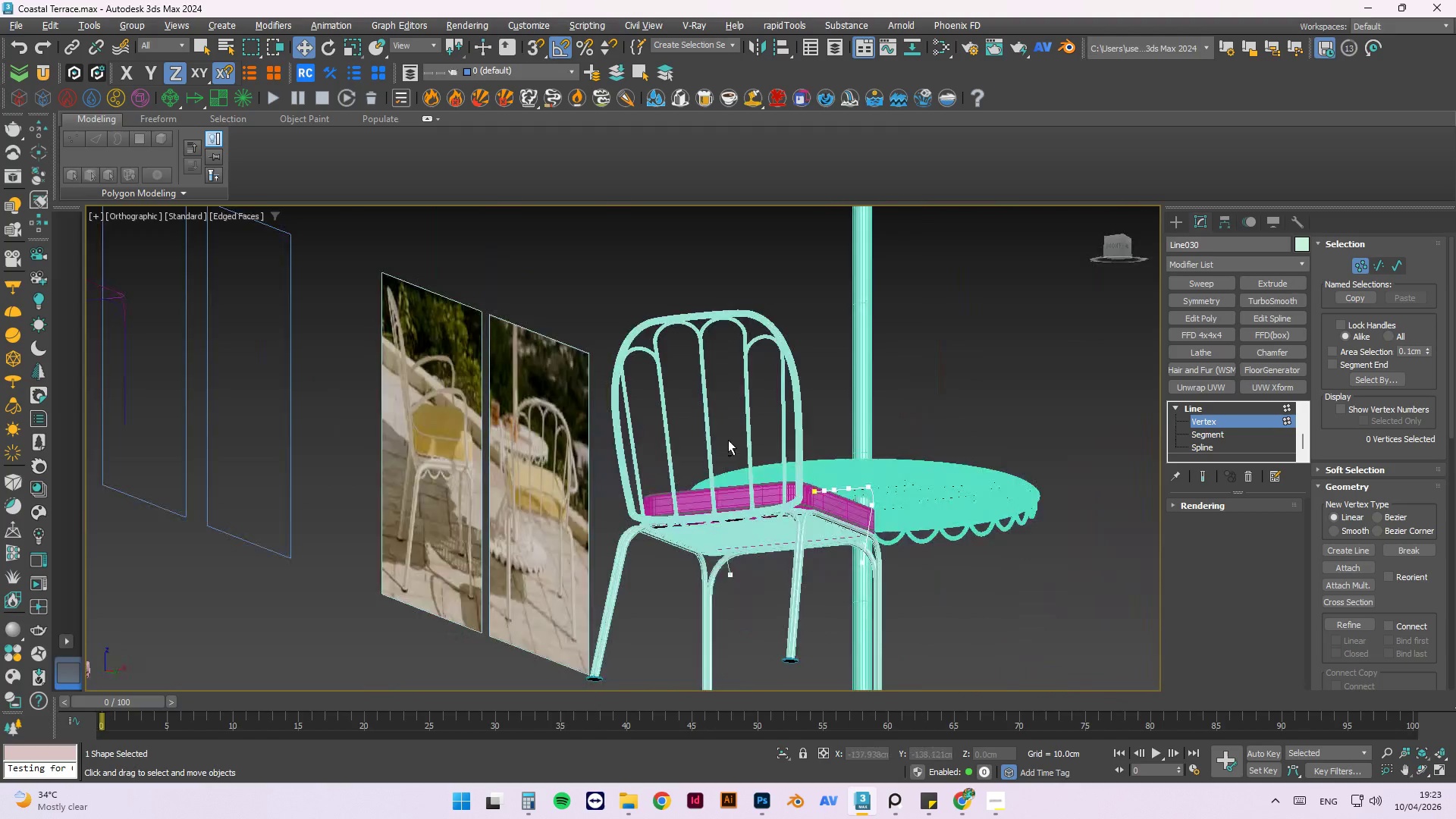 
scroll: coordinate [735, 471], scroll_direction: down, amount: 1.0
 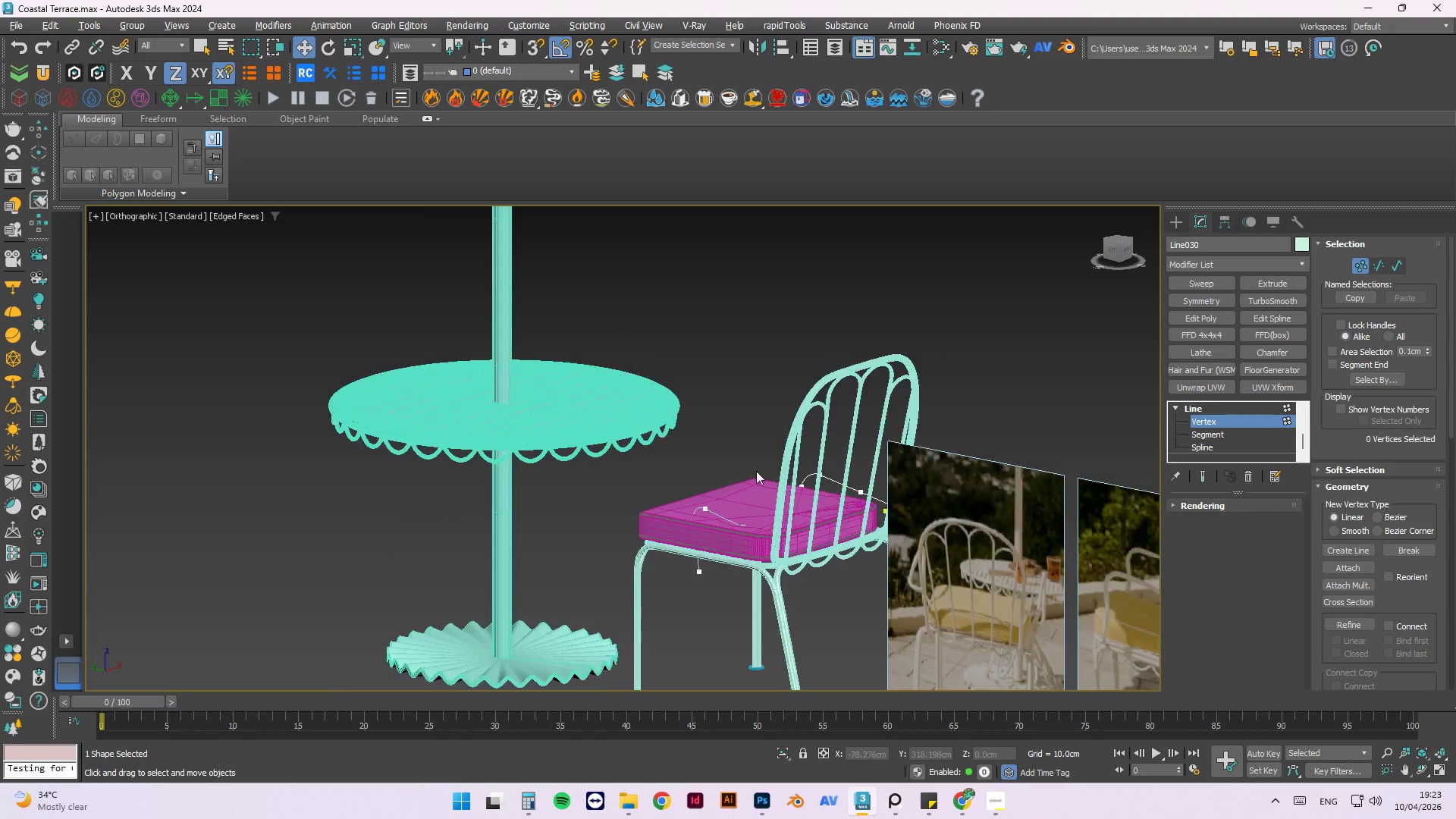 
hold_key(key=AltLeft, duration=0.97)
 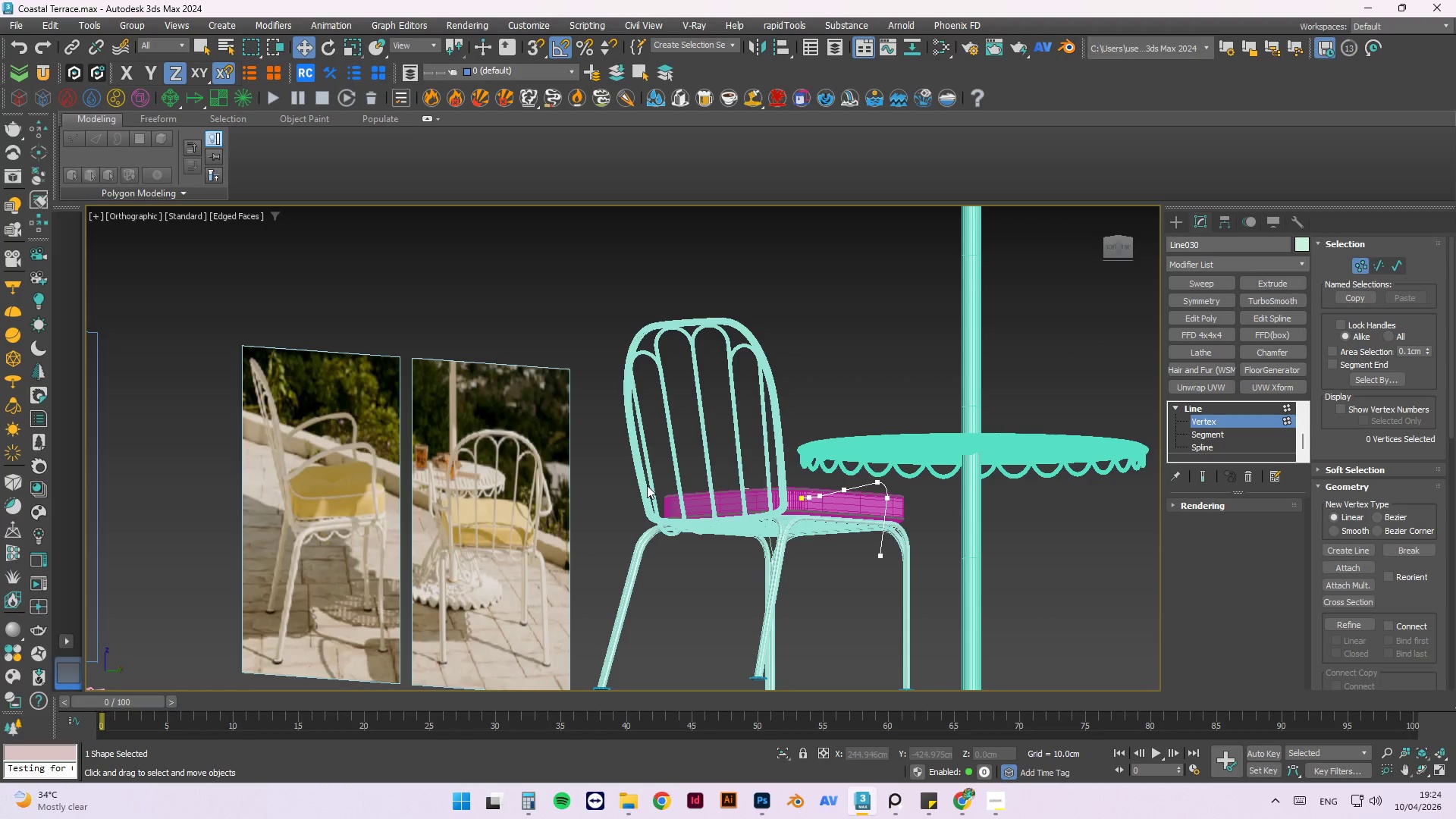 
wait(32.39)
 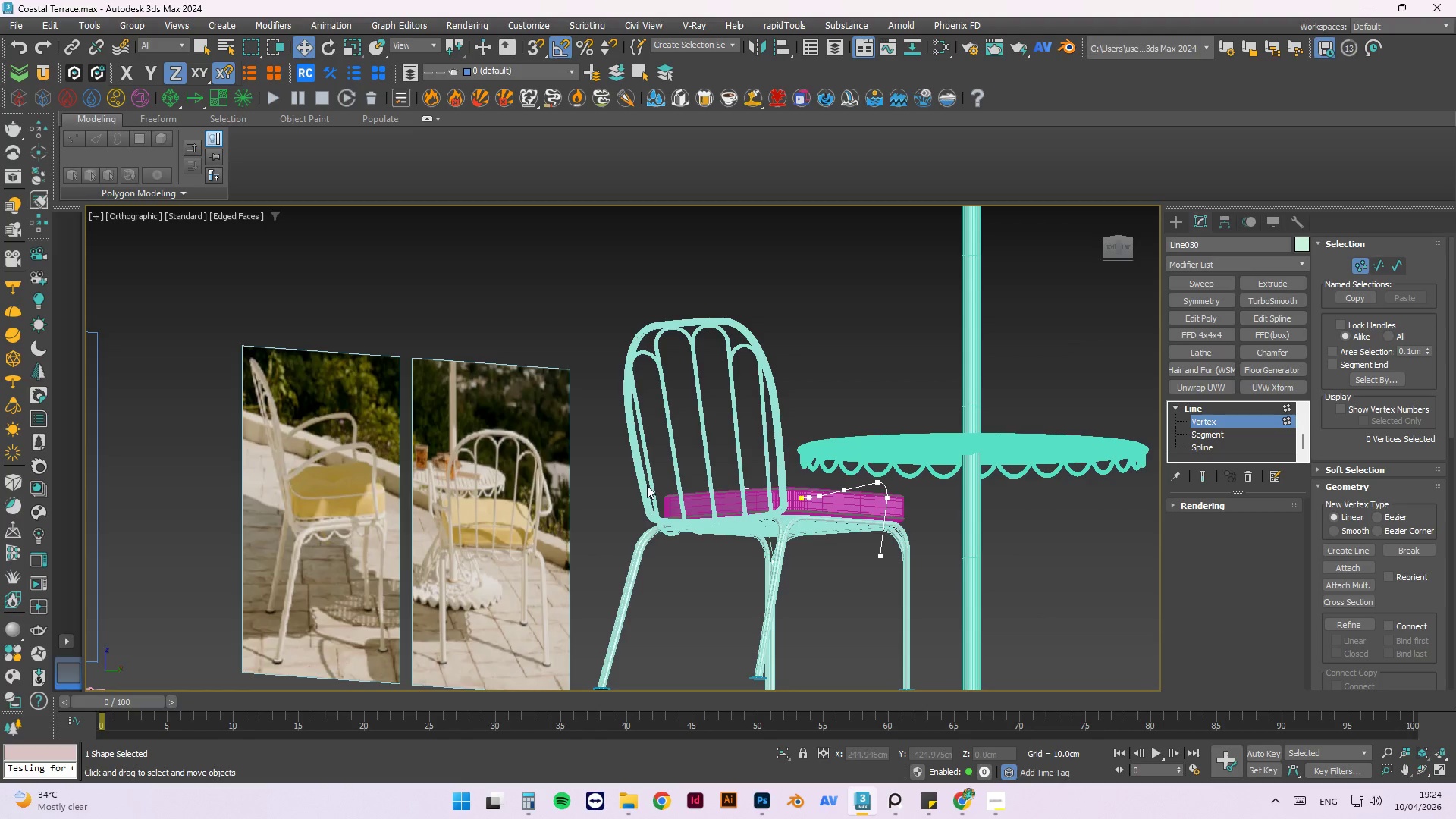 
scroll: coordinate [942, 418], scroll_direction: down, amount: 2.0
 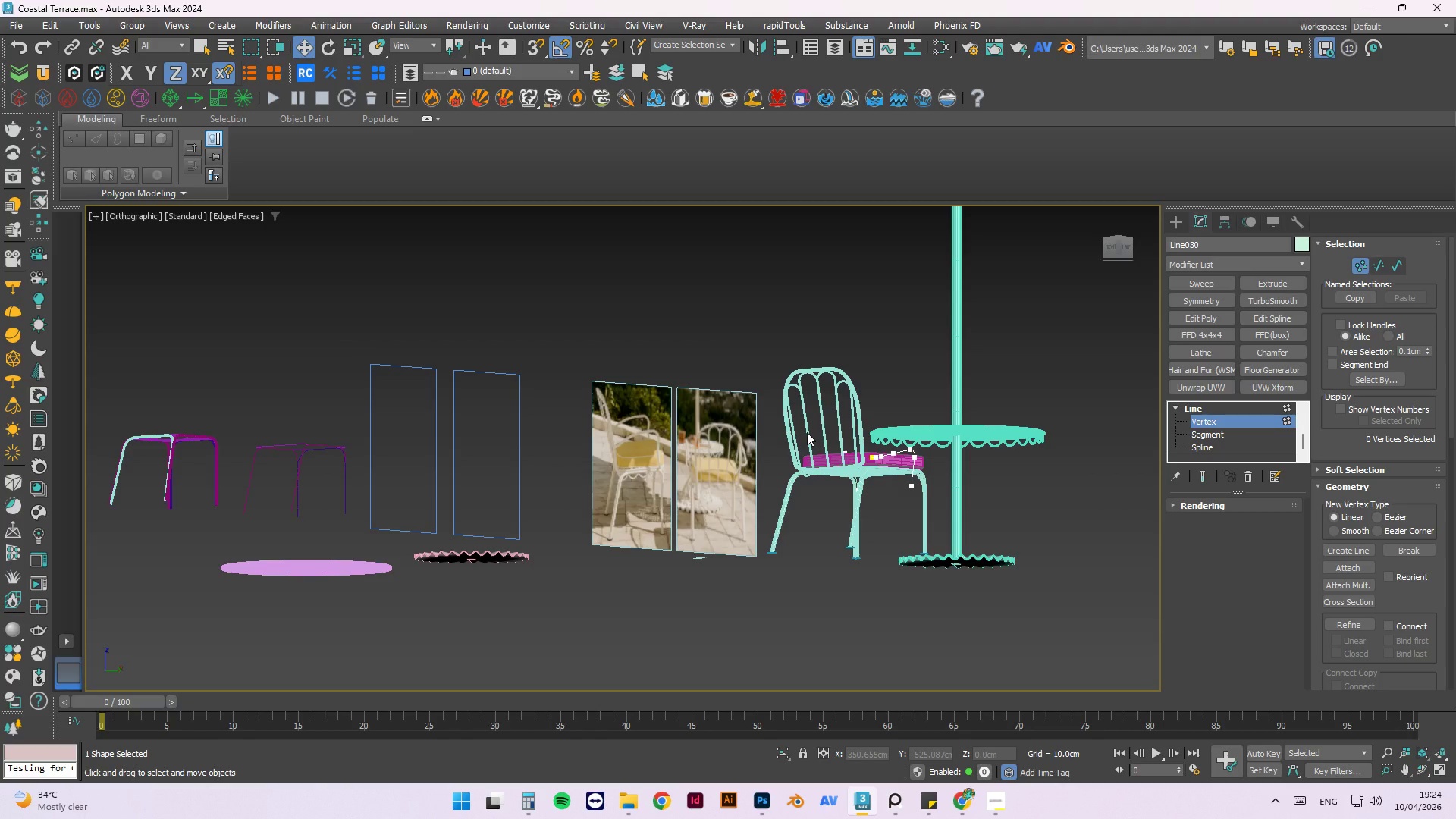 
wait(29.91)
 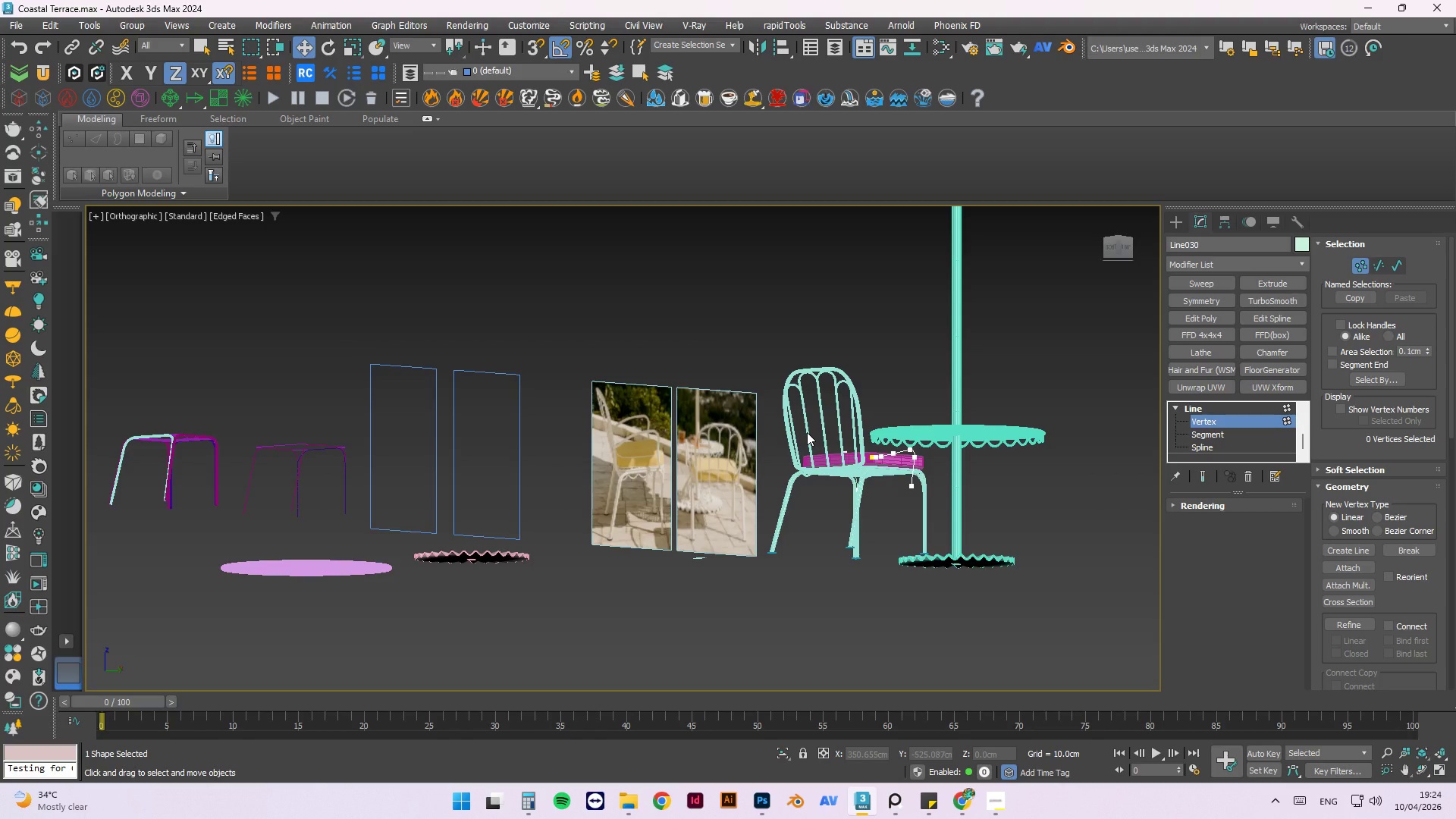 
scroll: coordinate [894, 371], scroll_direction: up, amount: 2.0
 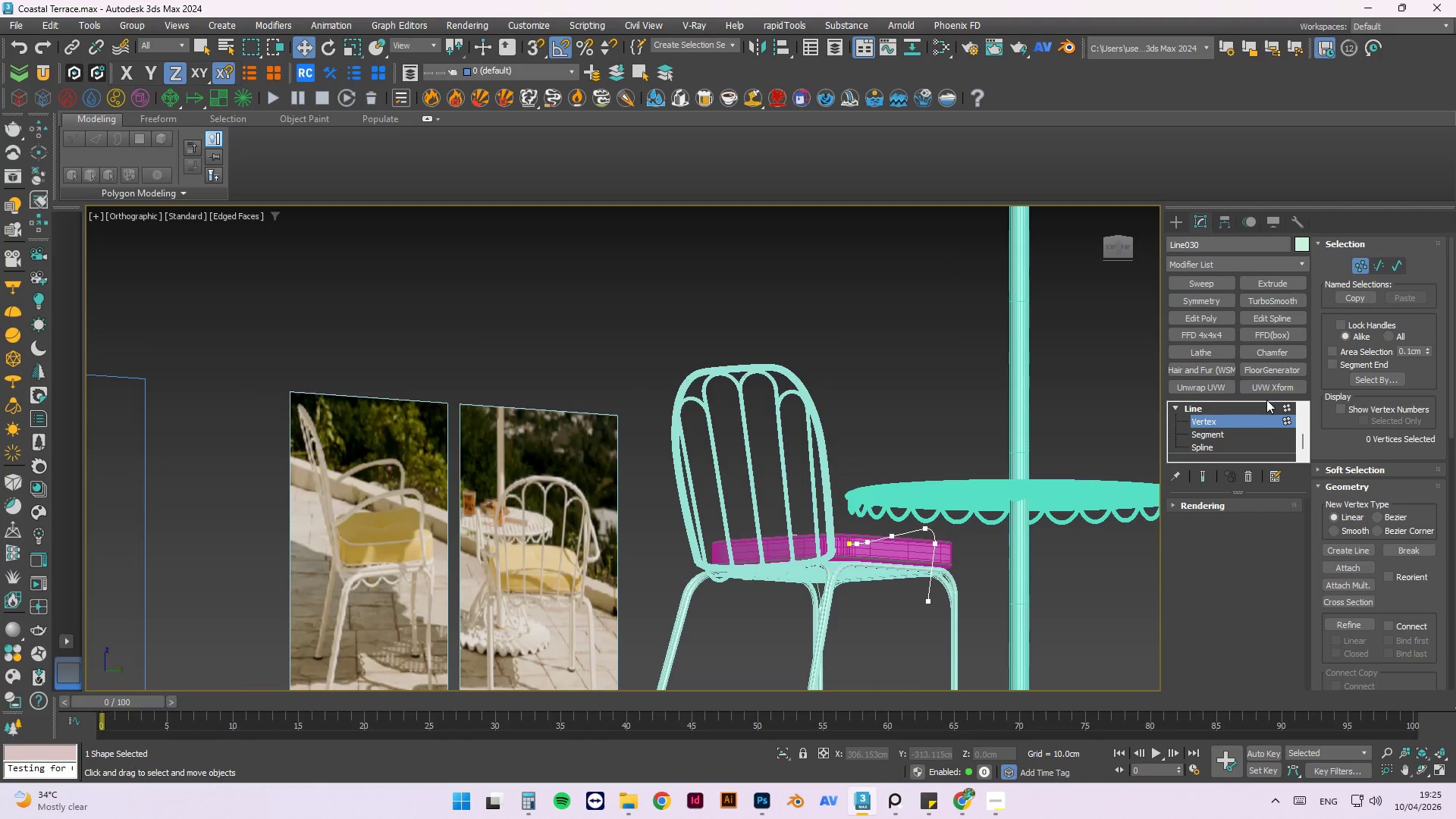 
wait(10.64)
 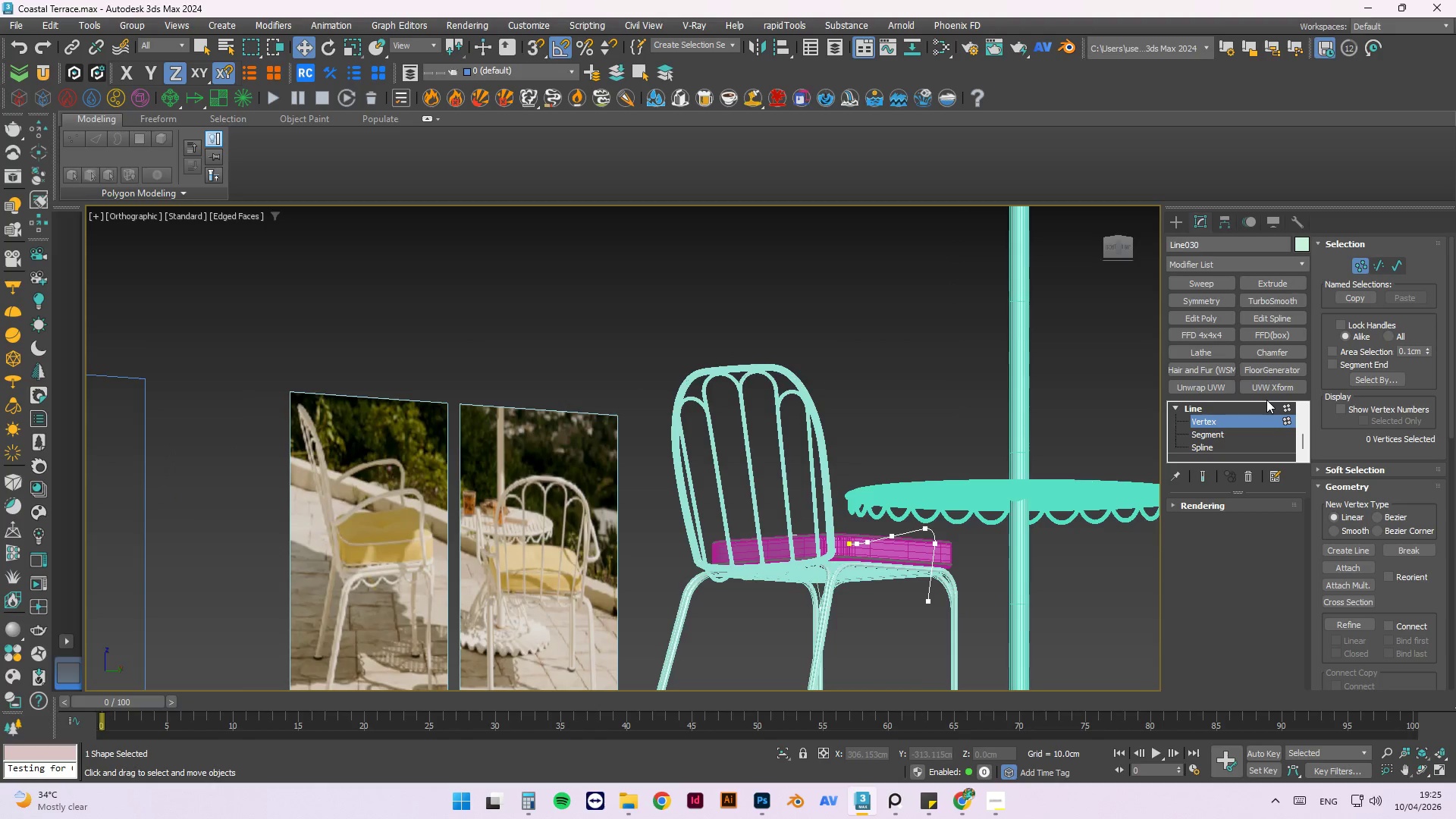 
scroll: coordinate [780, 348], scroll_direction: none, amount: 0.0
 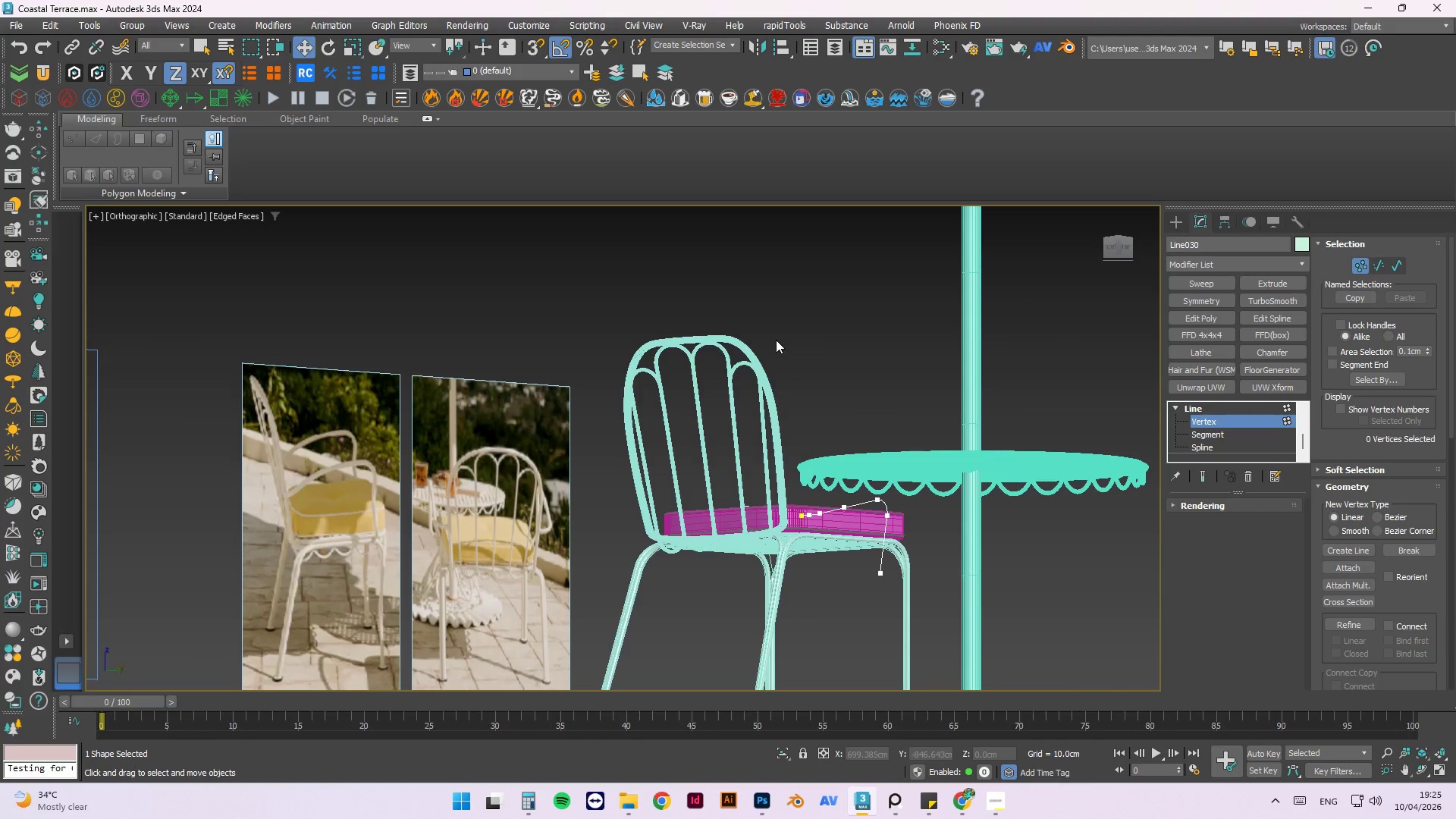 
wait(10.03)
 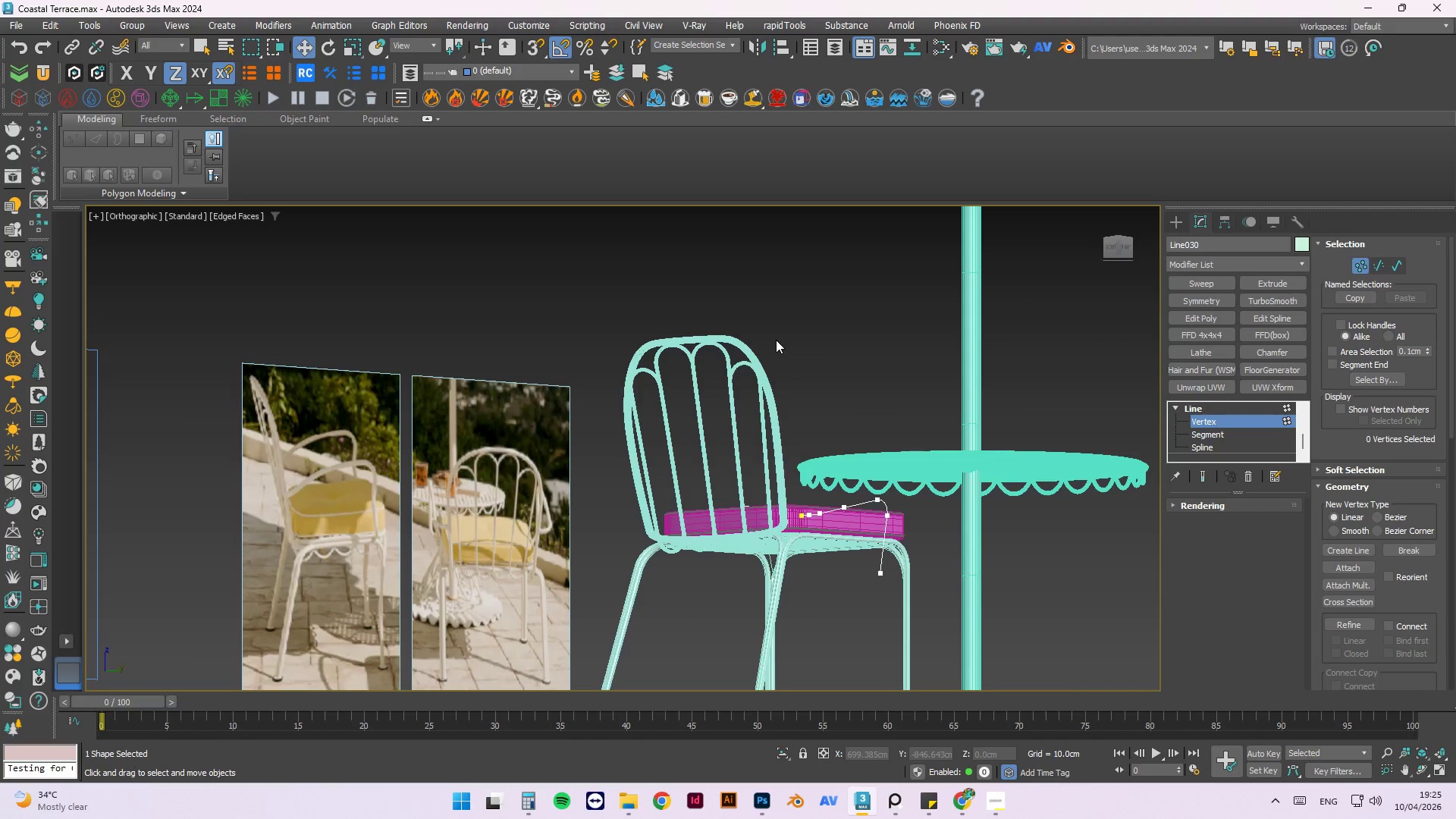 
left_click([1289, 413])
 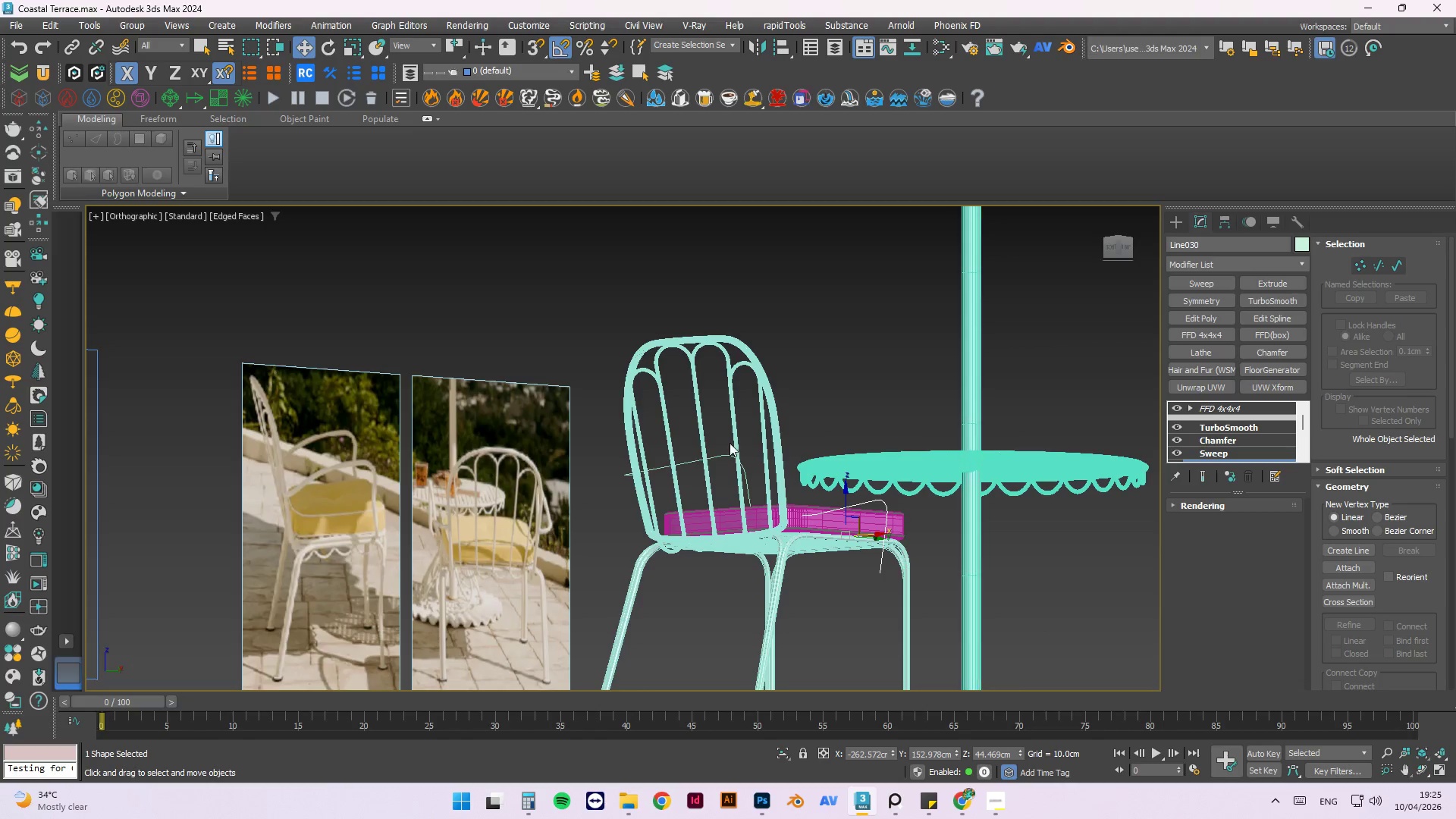 
left_click([844, 365])
 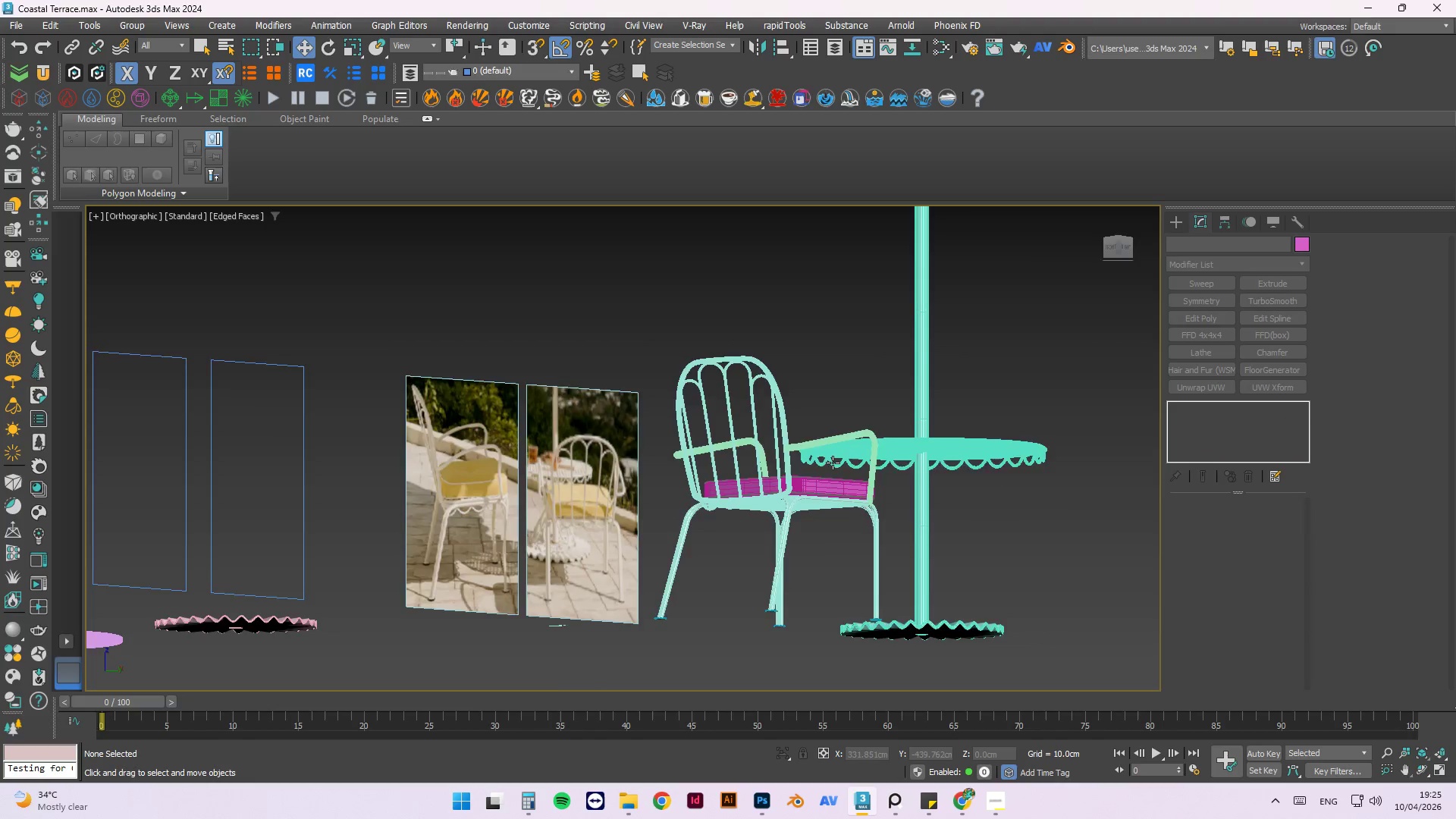 
scroll: coordinate [802, 406], scroll_direction: down, amount: 1.0
 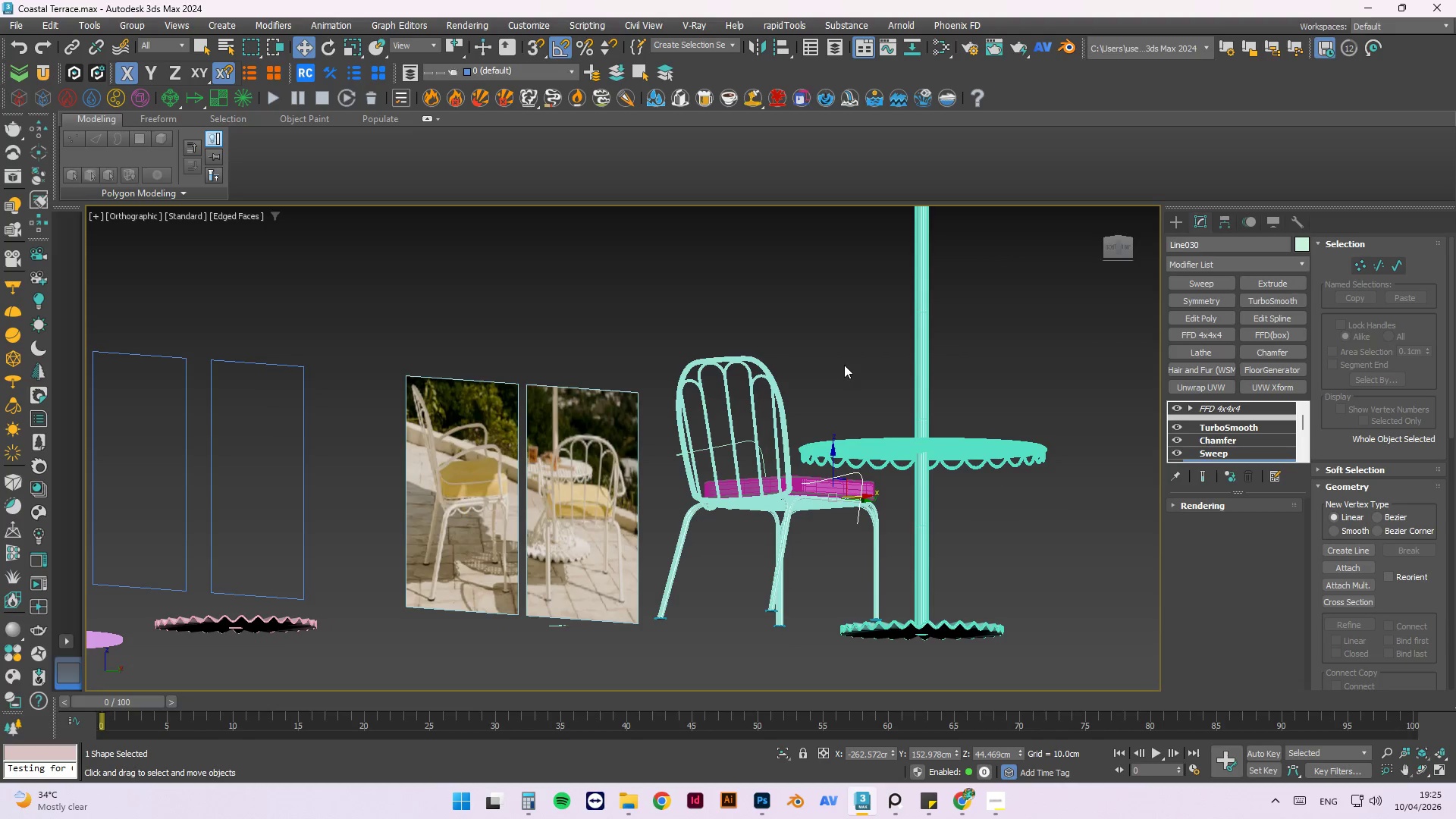 
hold_key(key=AltLeft, duration=0.62)
 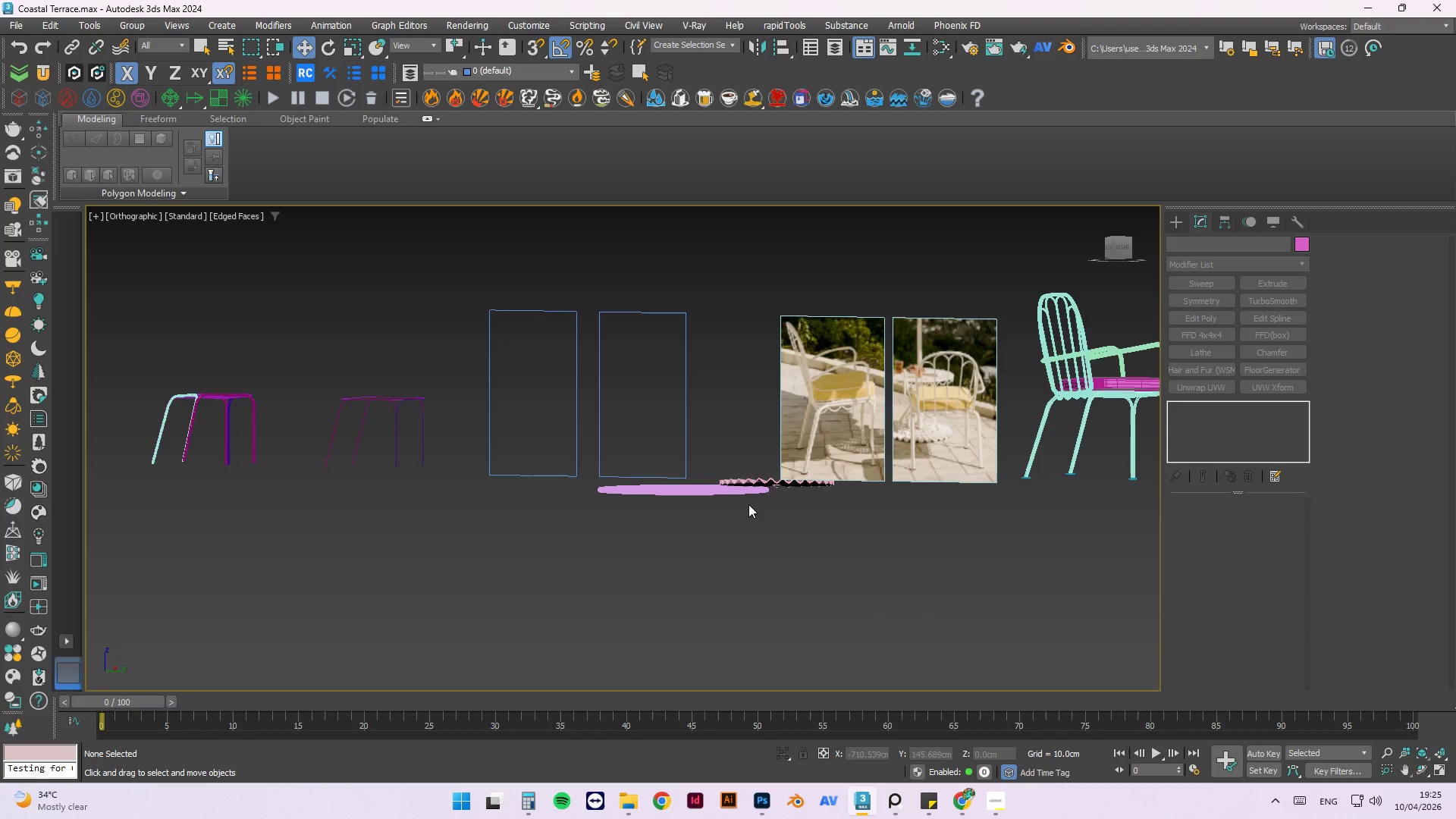 
scroll: coordinate [755, 331], scroll_direction: down, amount: 1.0
 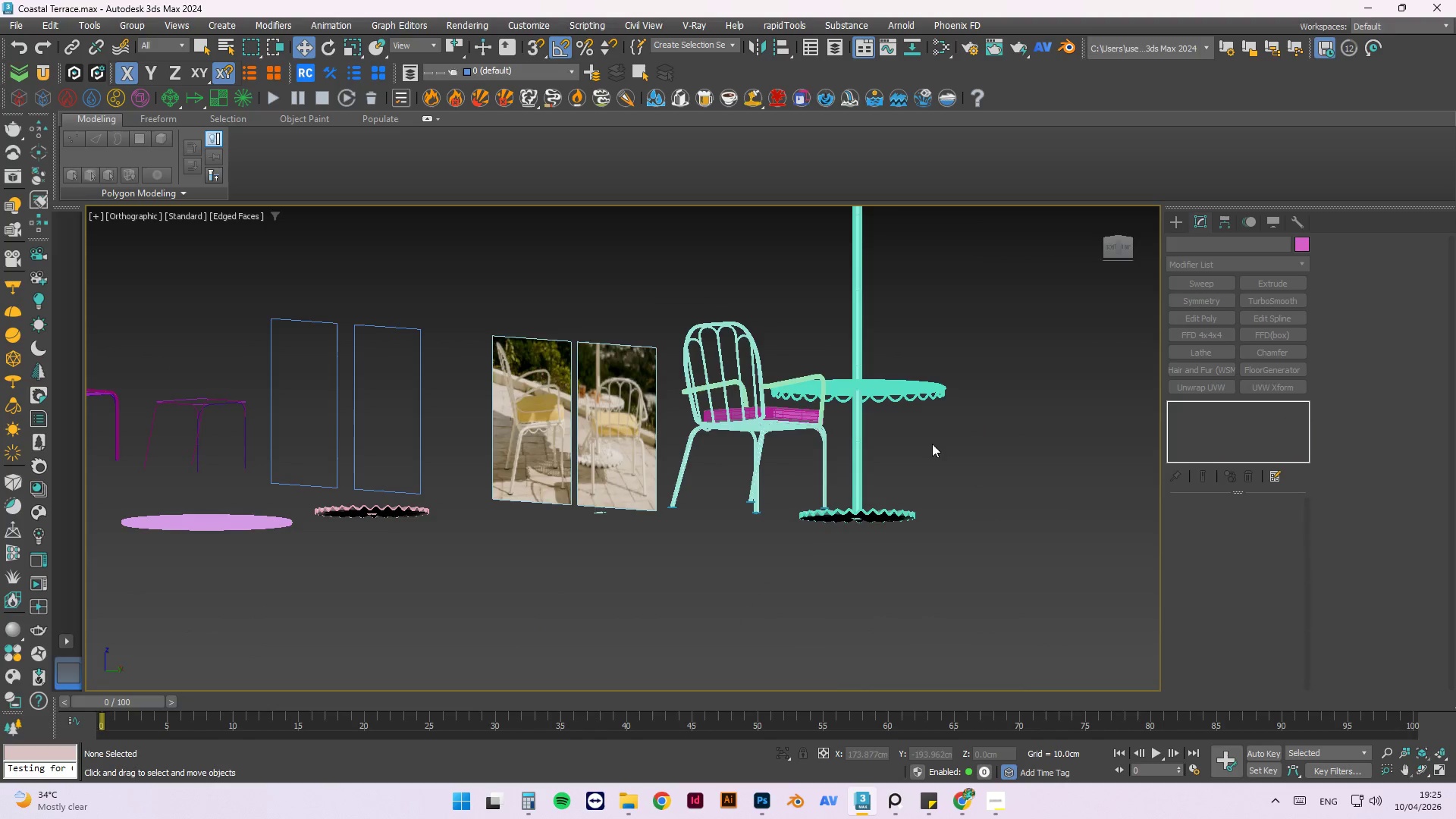 
scroll: coordinate [871, 555], scroll_direction: up, amount: 4.0
 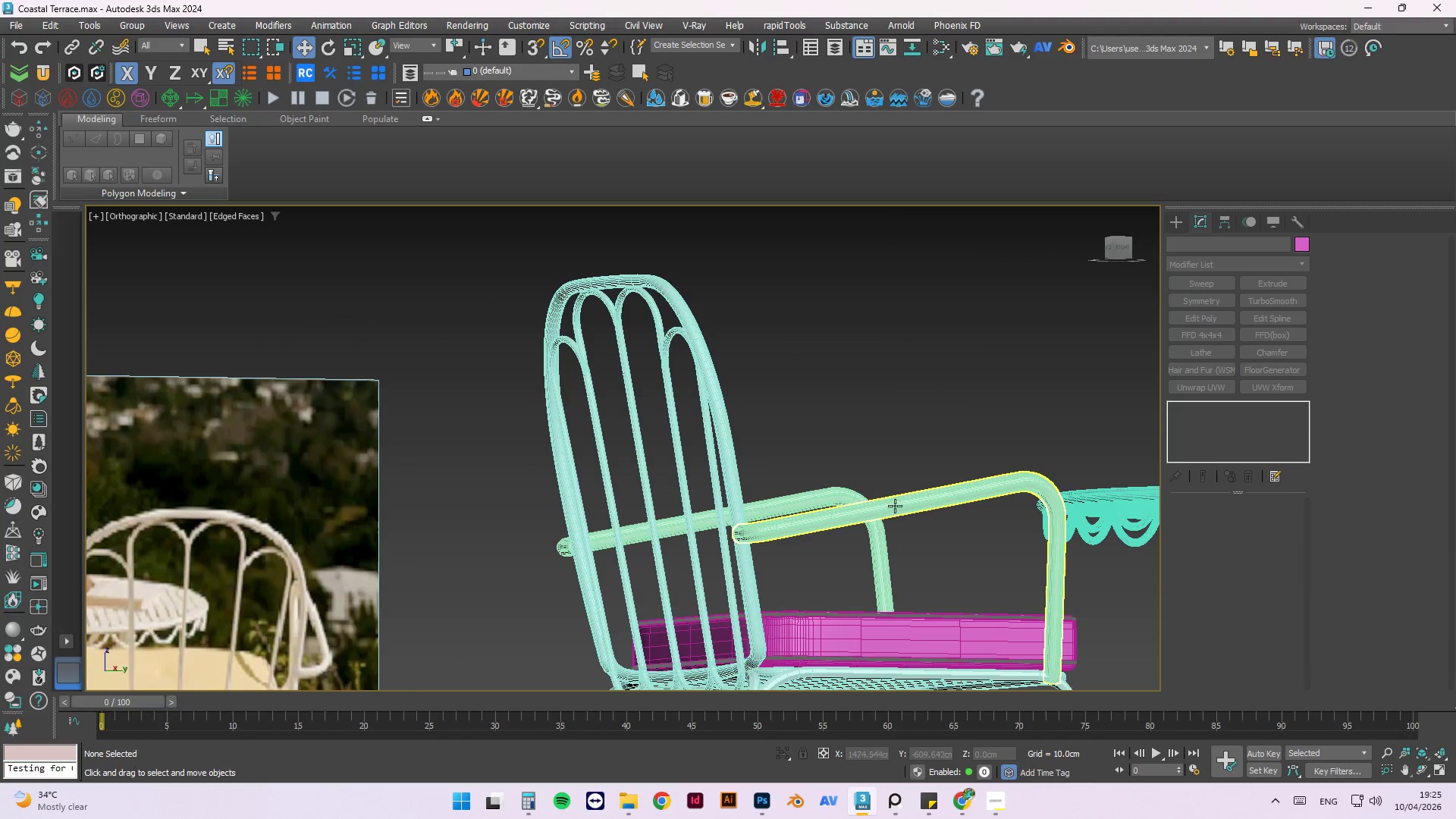 
left_click([898, 501])
 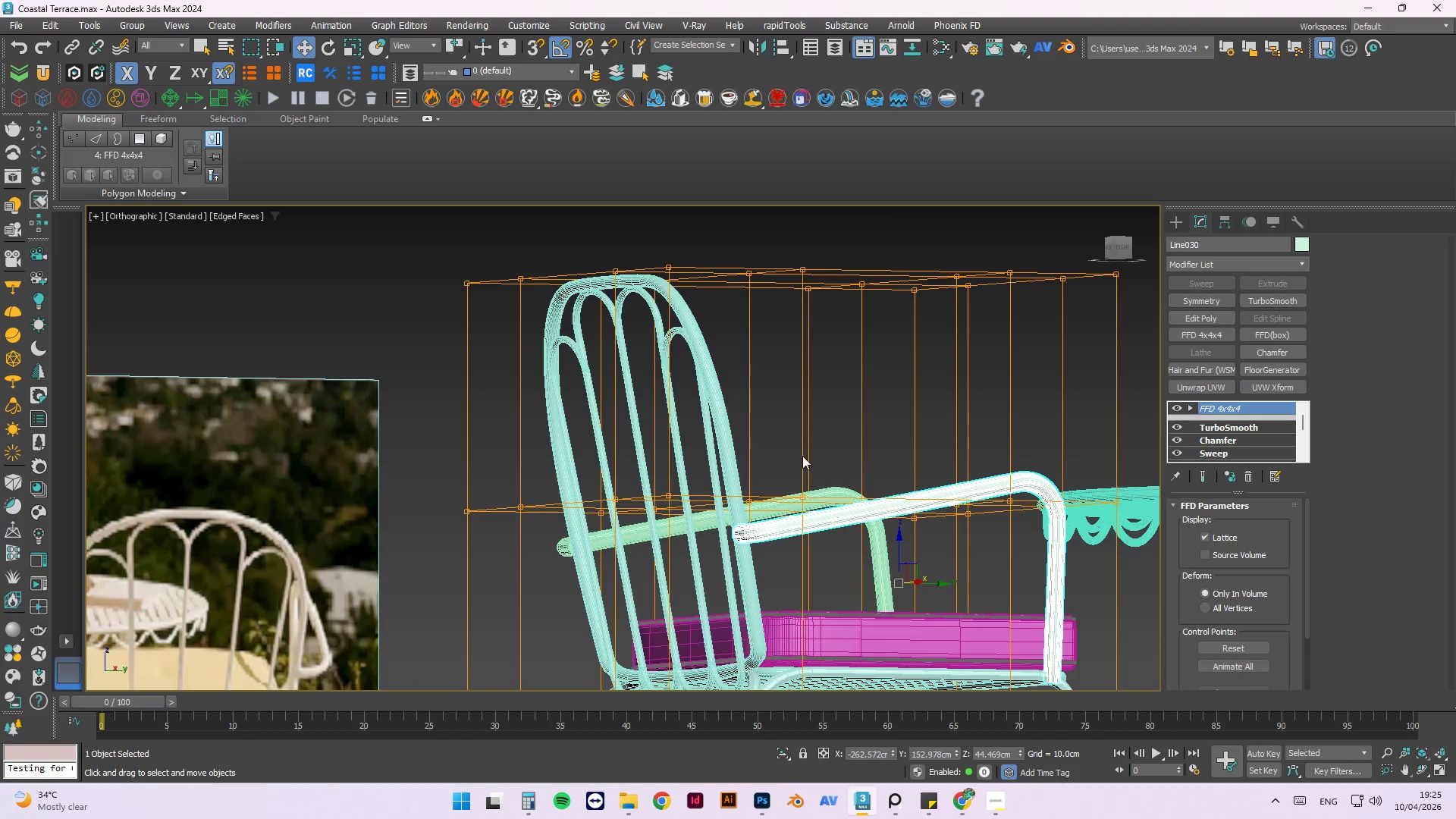 
scroll: coordinate [1221, 437], scroll_direction: down, amount: 9.0
 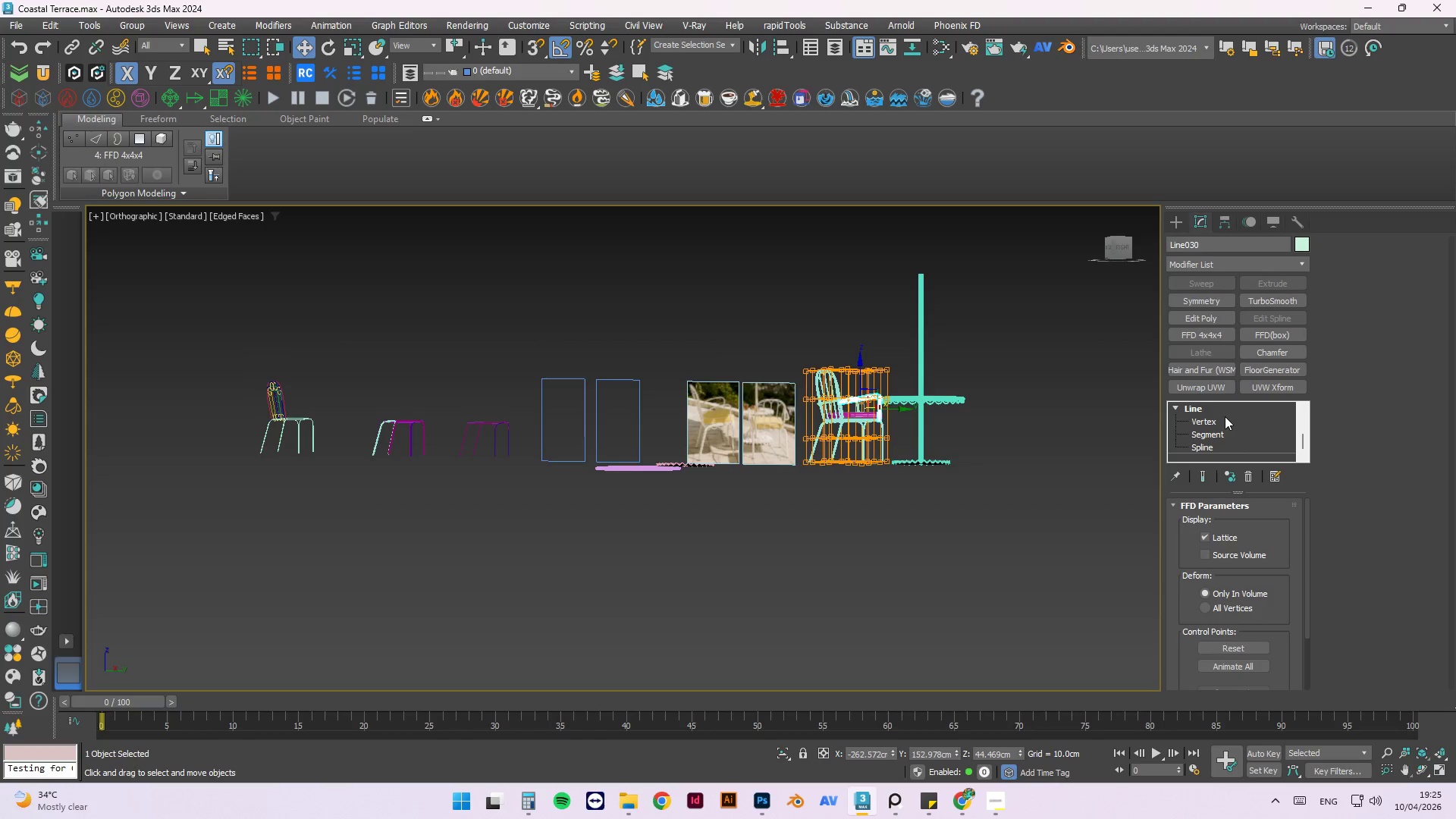 
left_click([1225, 416])
 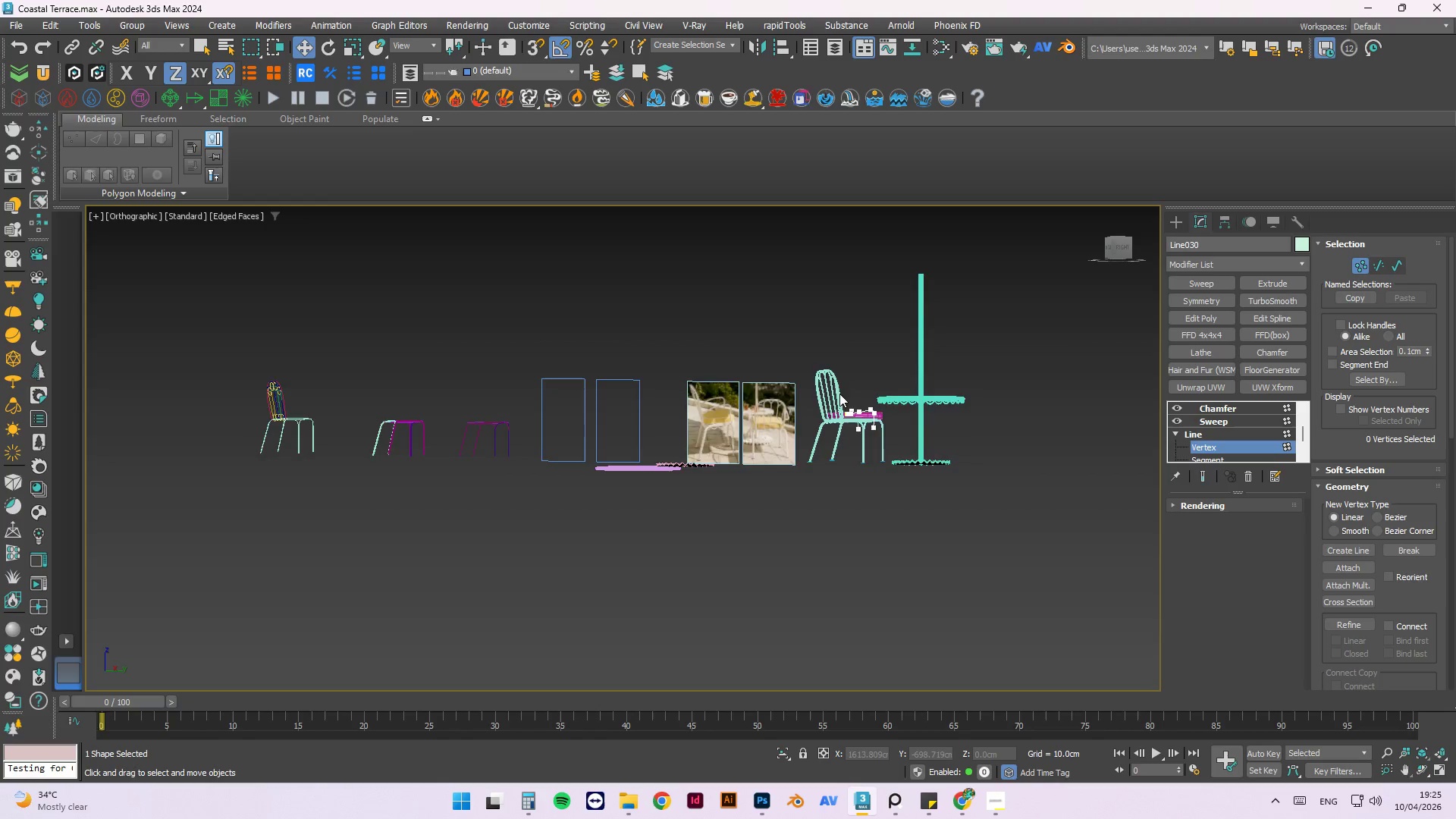 
scroll: coordinate [909, 457], scroll_direction: up, amount: 6.0
 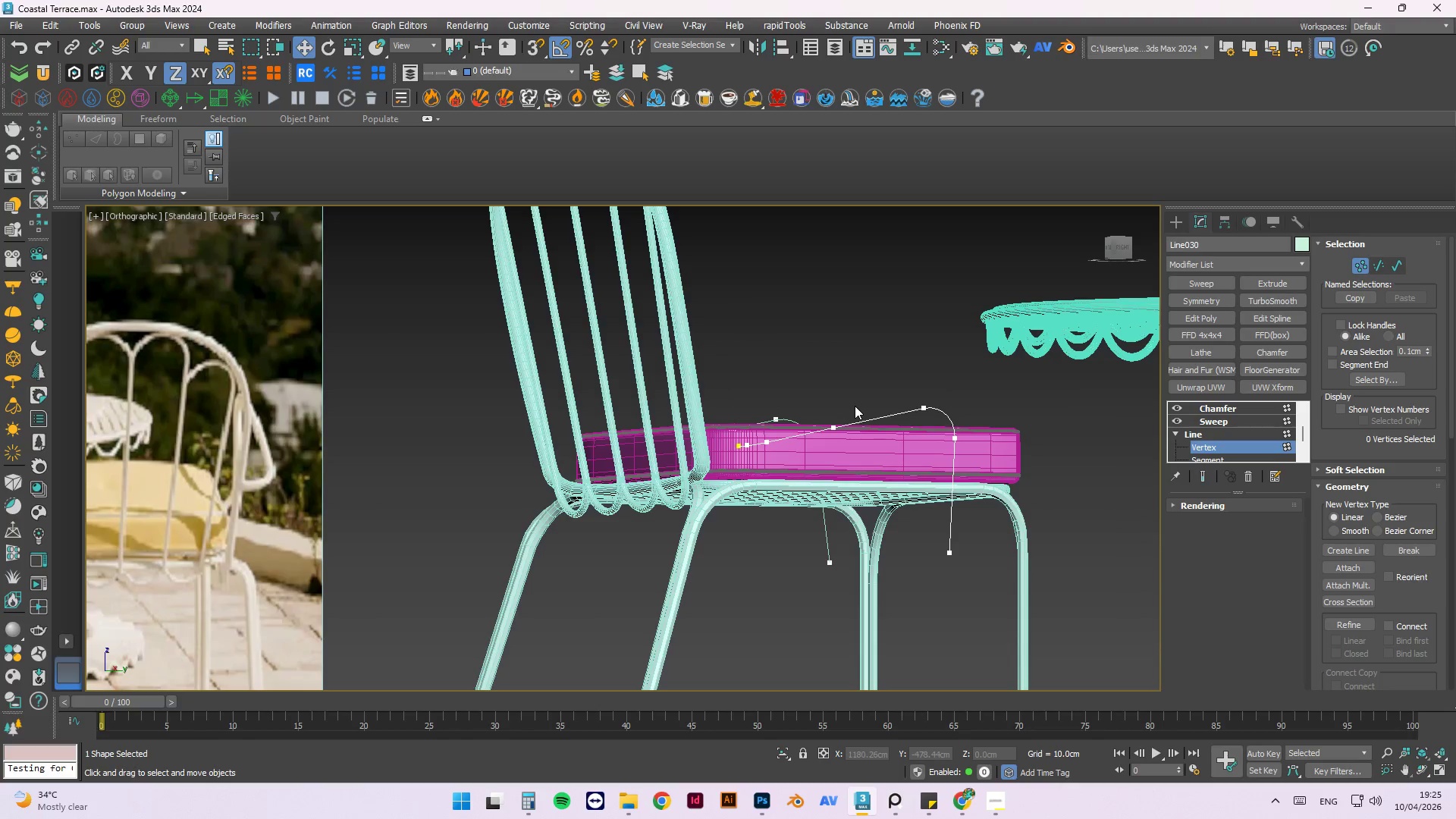 
scroll: coordinate [871, 413], scroll_direction: down, amount: 1.0
 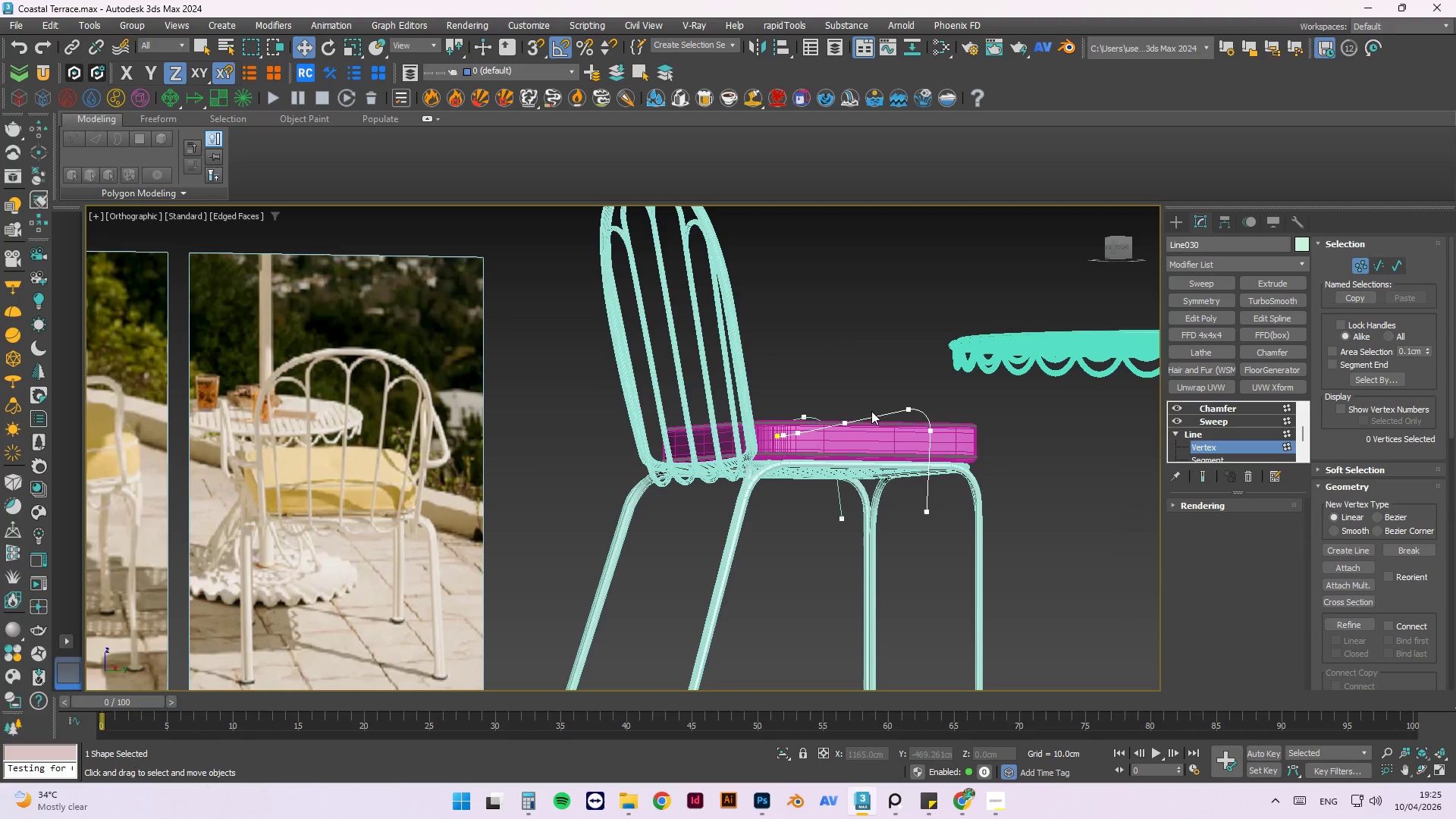 
hold_key(key=AltLeft, duration=0.78)
 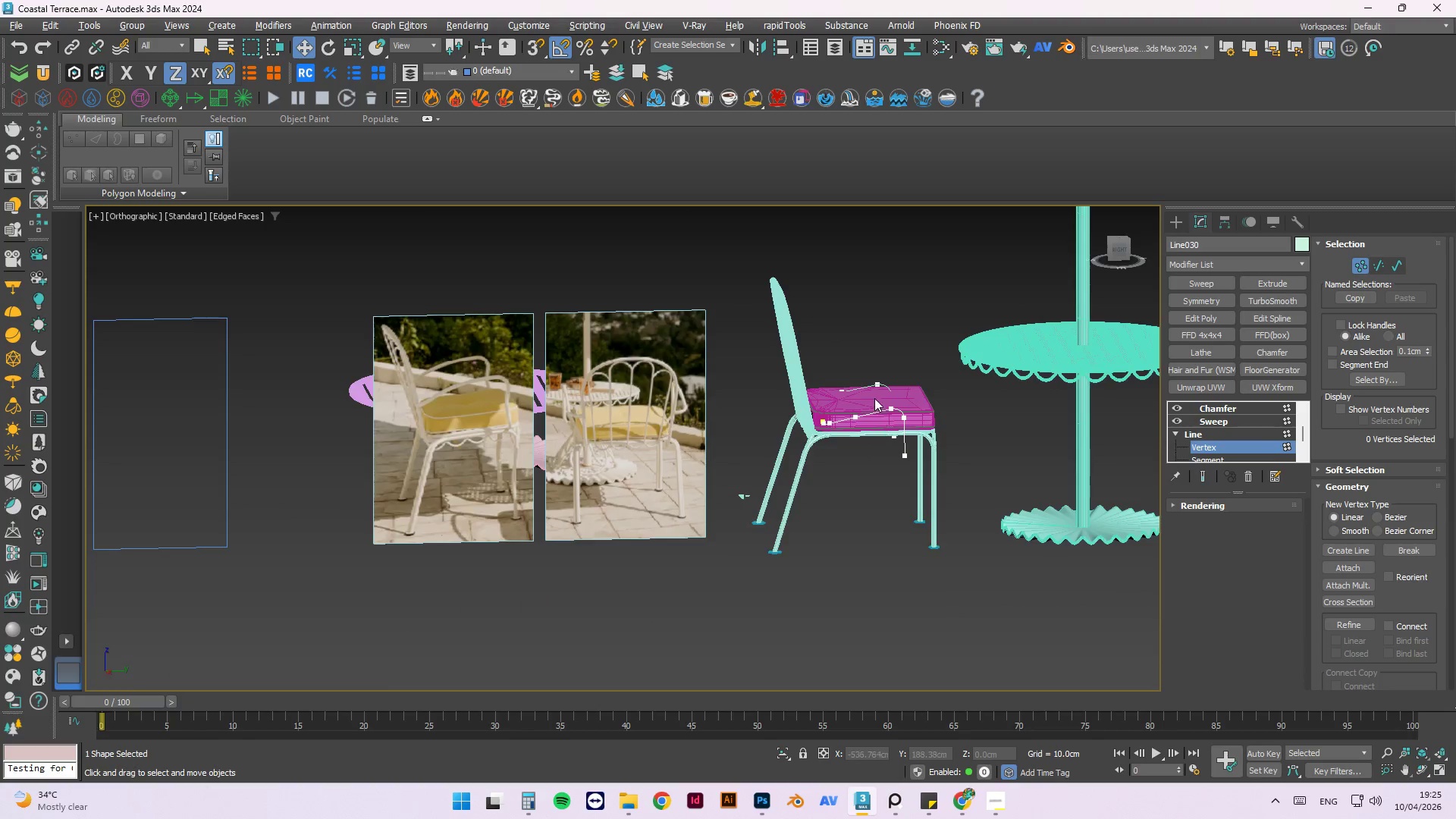 
scroll: coordinate [871, 407], scroll_direction: down, amount: 2.0
 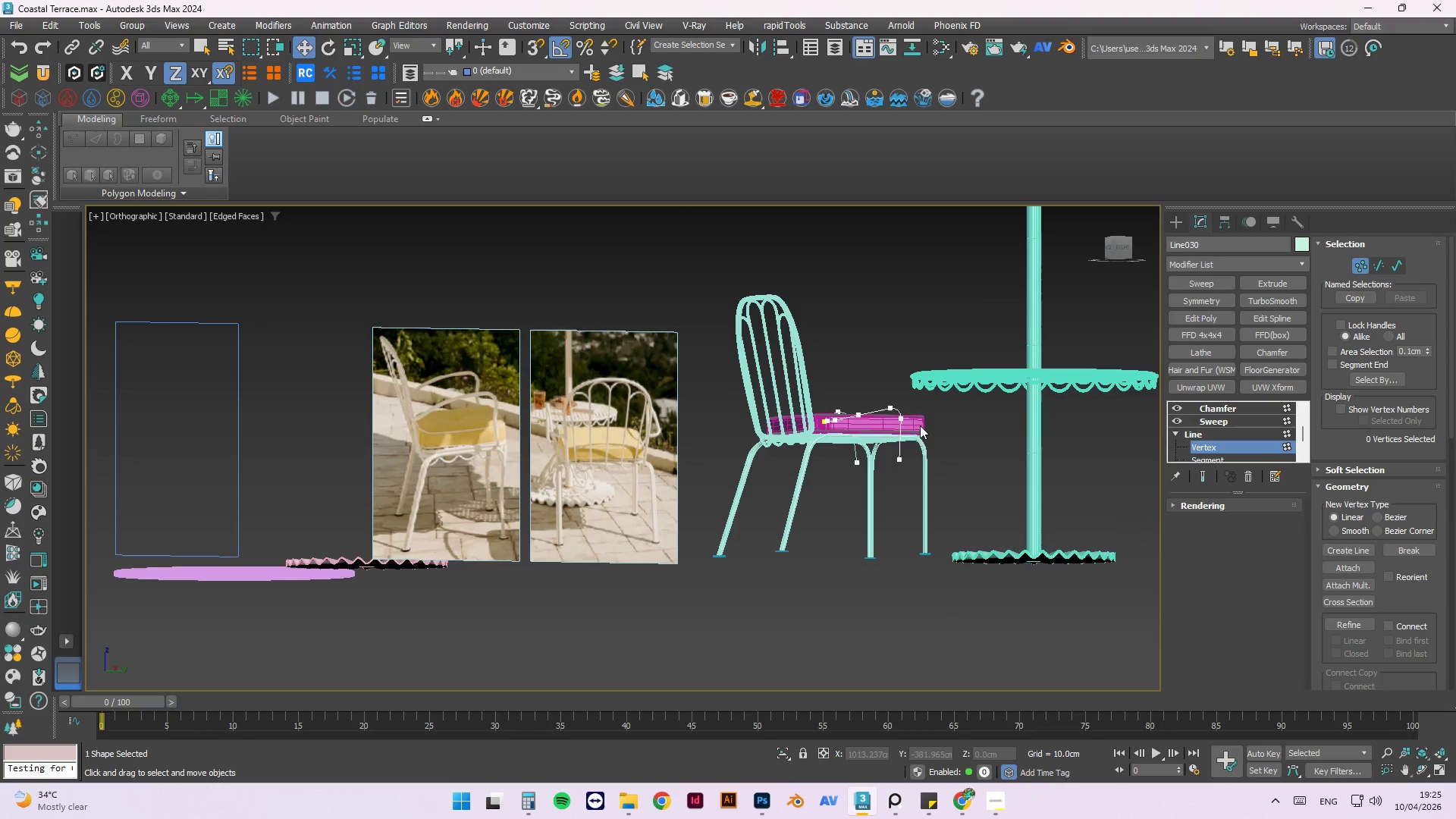 
left_click_drag(start_coordinate=[870, 403], to_coordinate=[816, 485])
 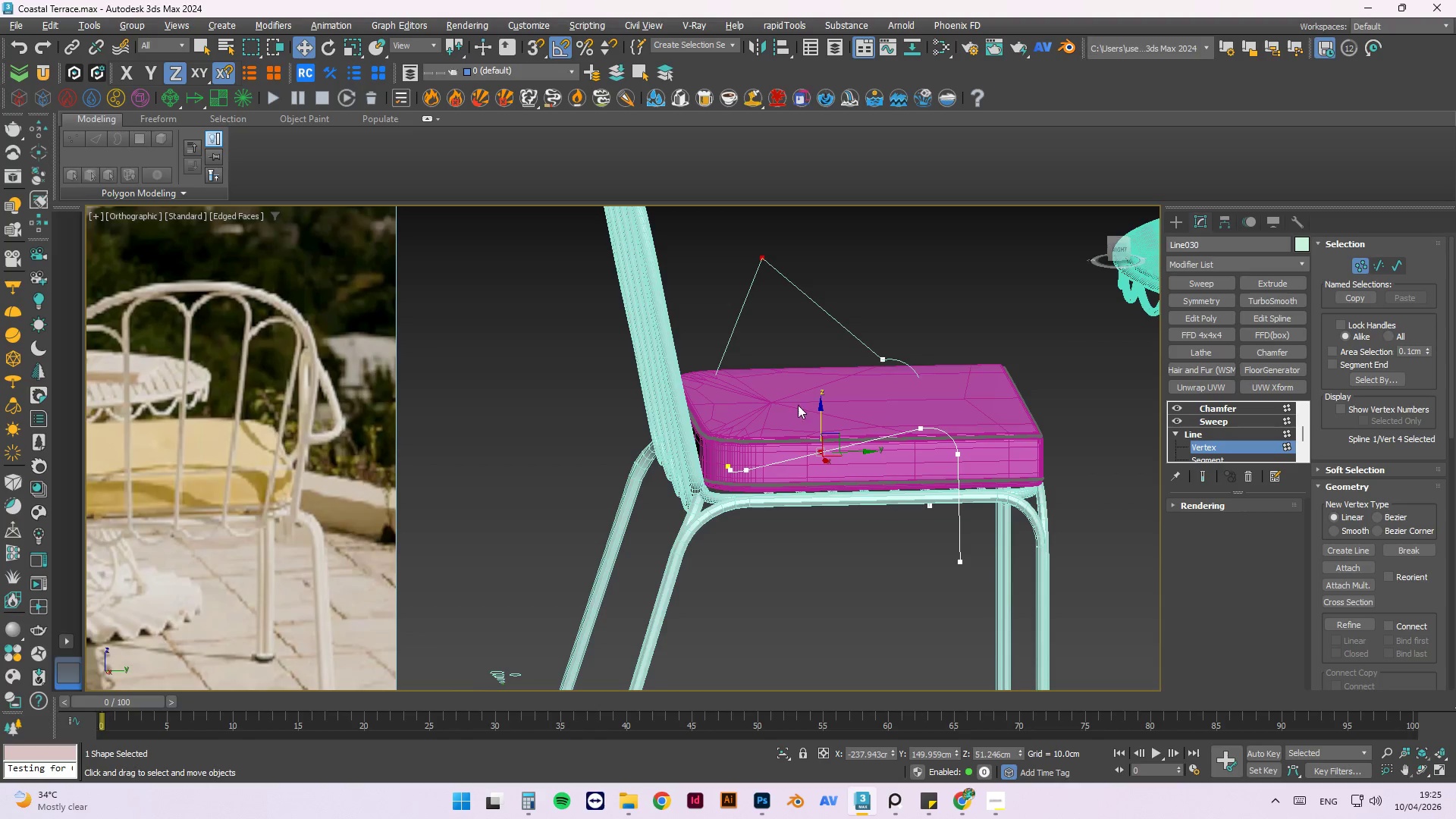 
scroll: coordinate [874, 398], scroll_direction: up, amount: 3.0
 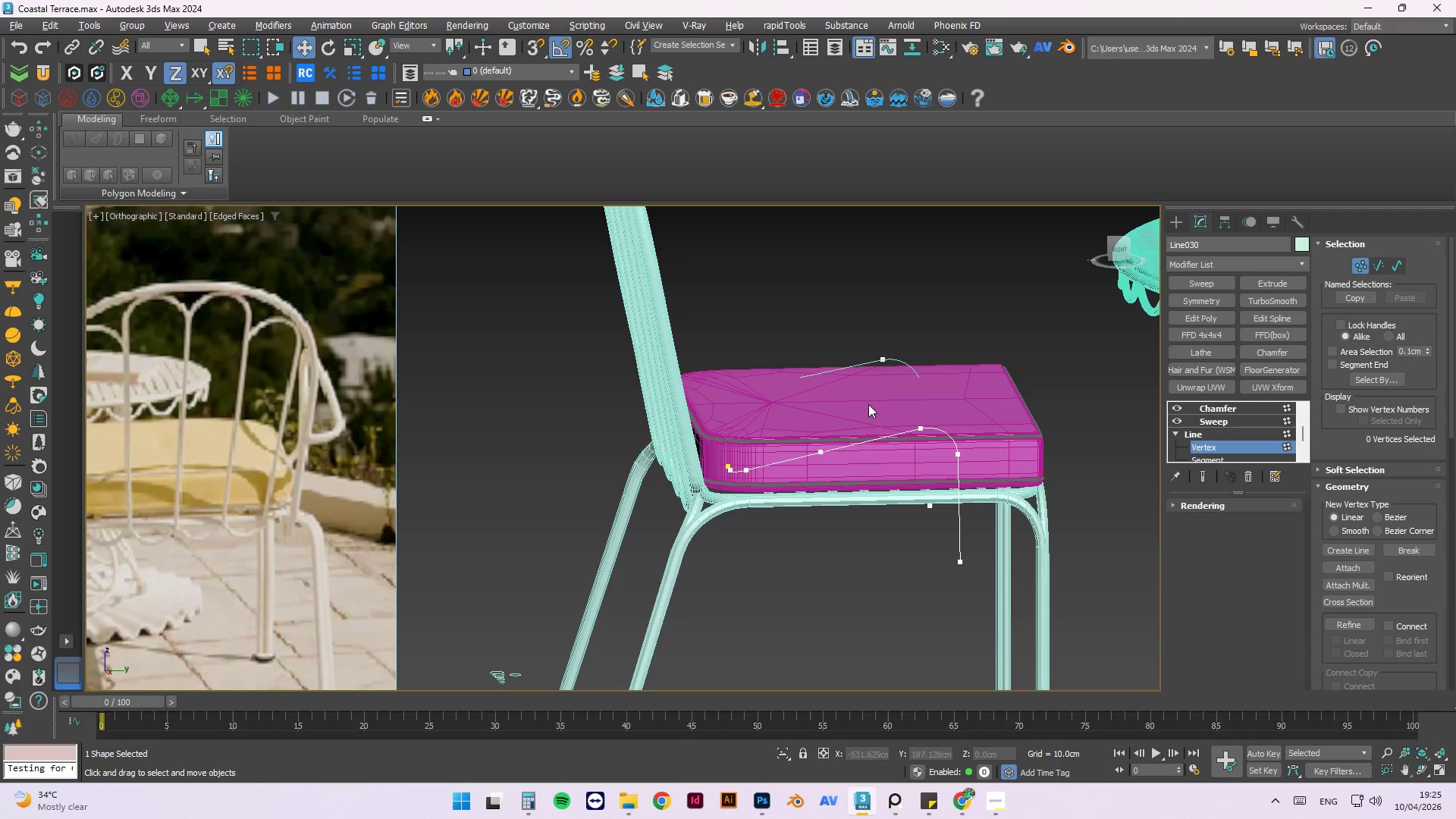 
left_click_drag(start_coordinate=[818, 411], to_coordinate=[860, 392])
 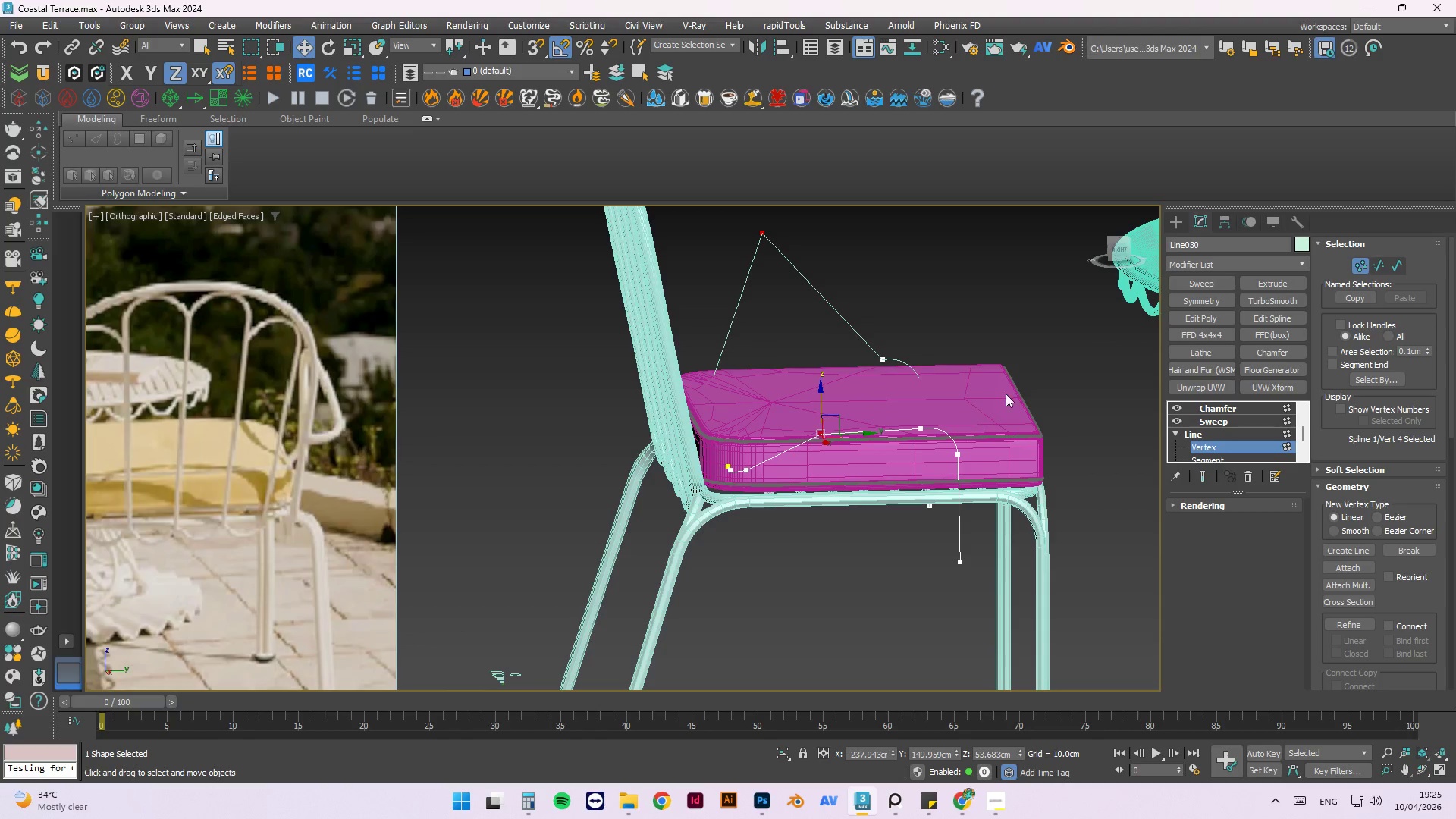 
left_click_drag(start_coordinate=[1010, 389], to_coordinate=[886, 489])
 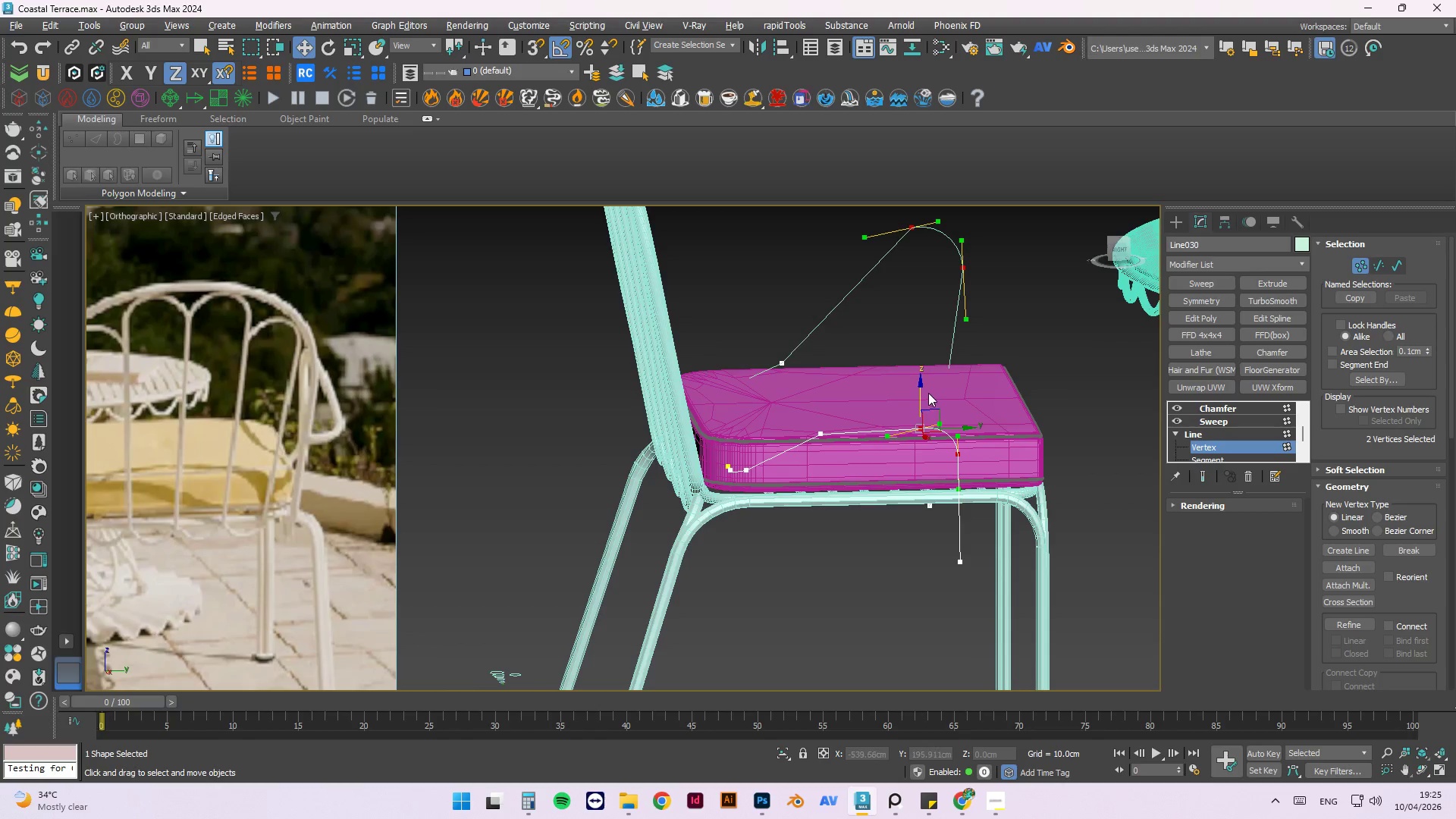 
left_click_drag(start_coordinate=[921, 392], to_coordinate=[922, 385])
 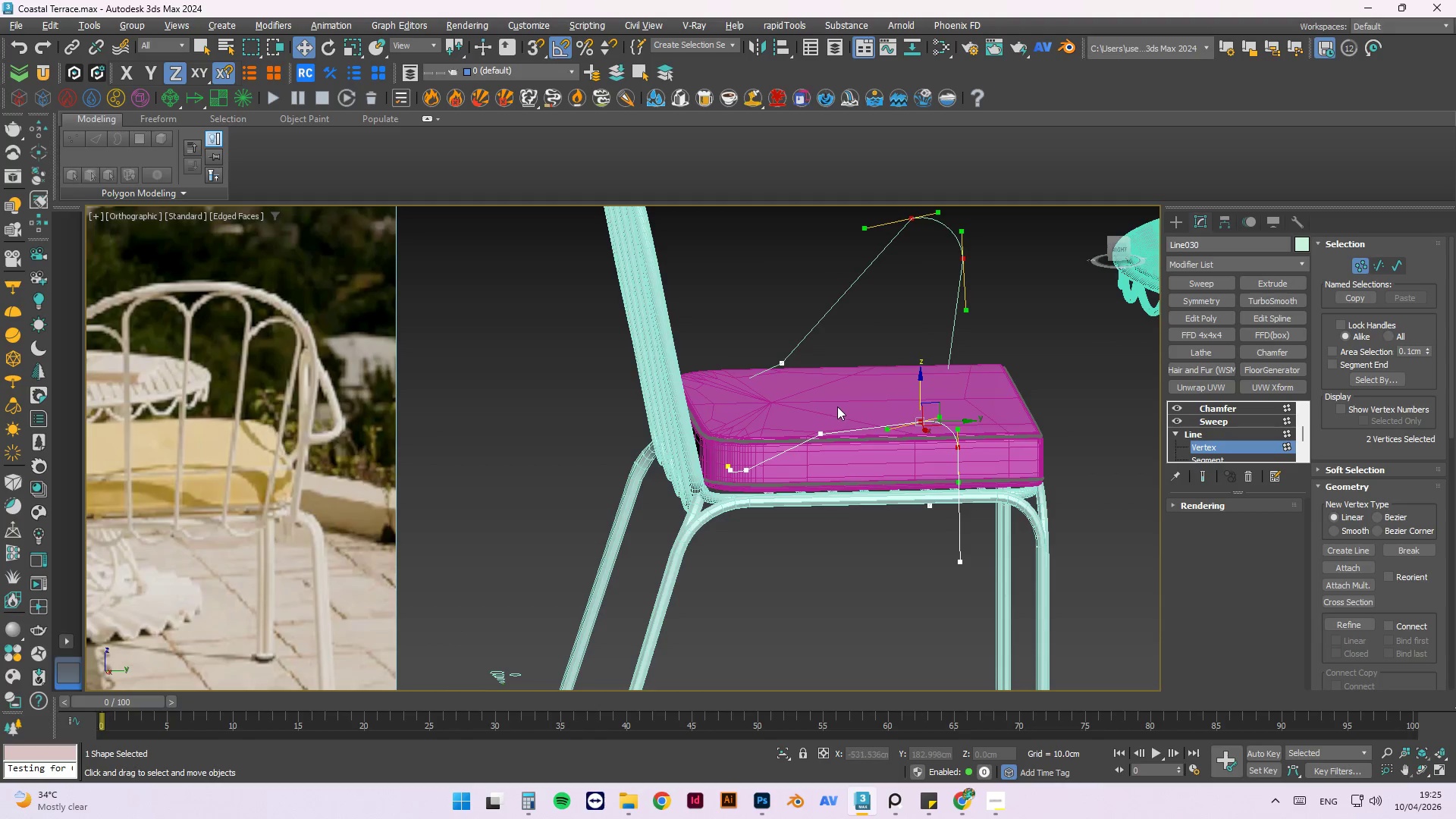 
left_click_drag(start_coordinate=[837, 406], to_coordinate=[811, 447])
 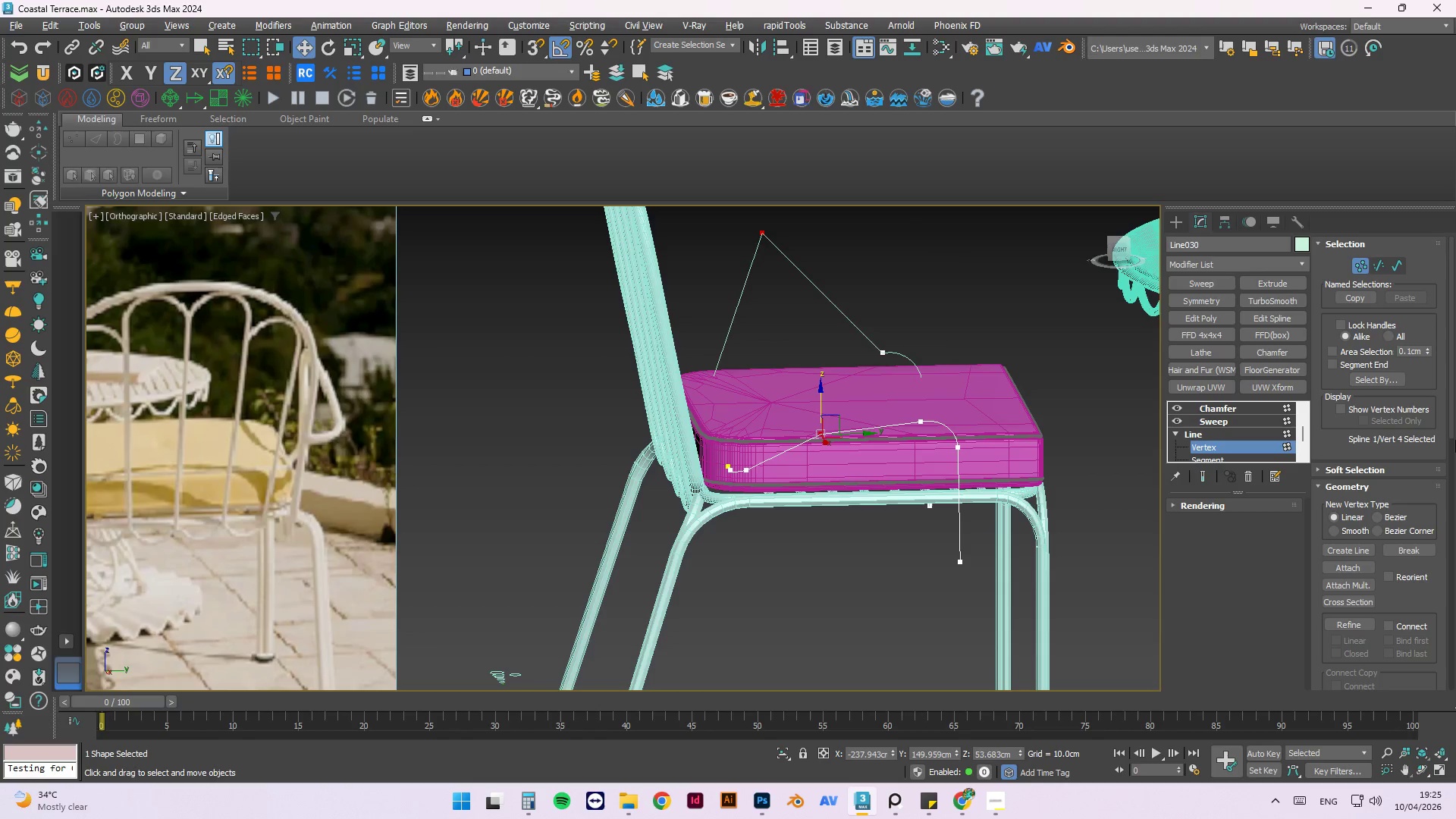 
left_click_drag(start_coordinate=[1452, 428], to_coordinate=[1451, 516])
 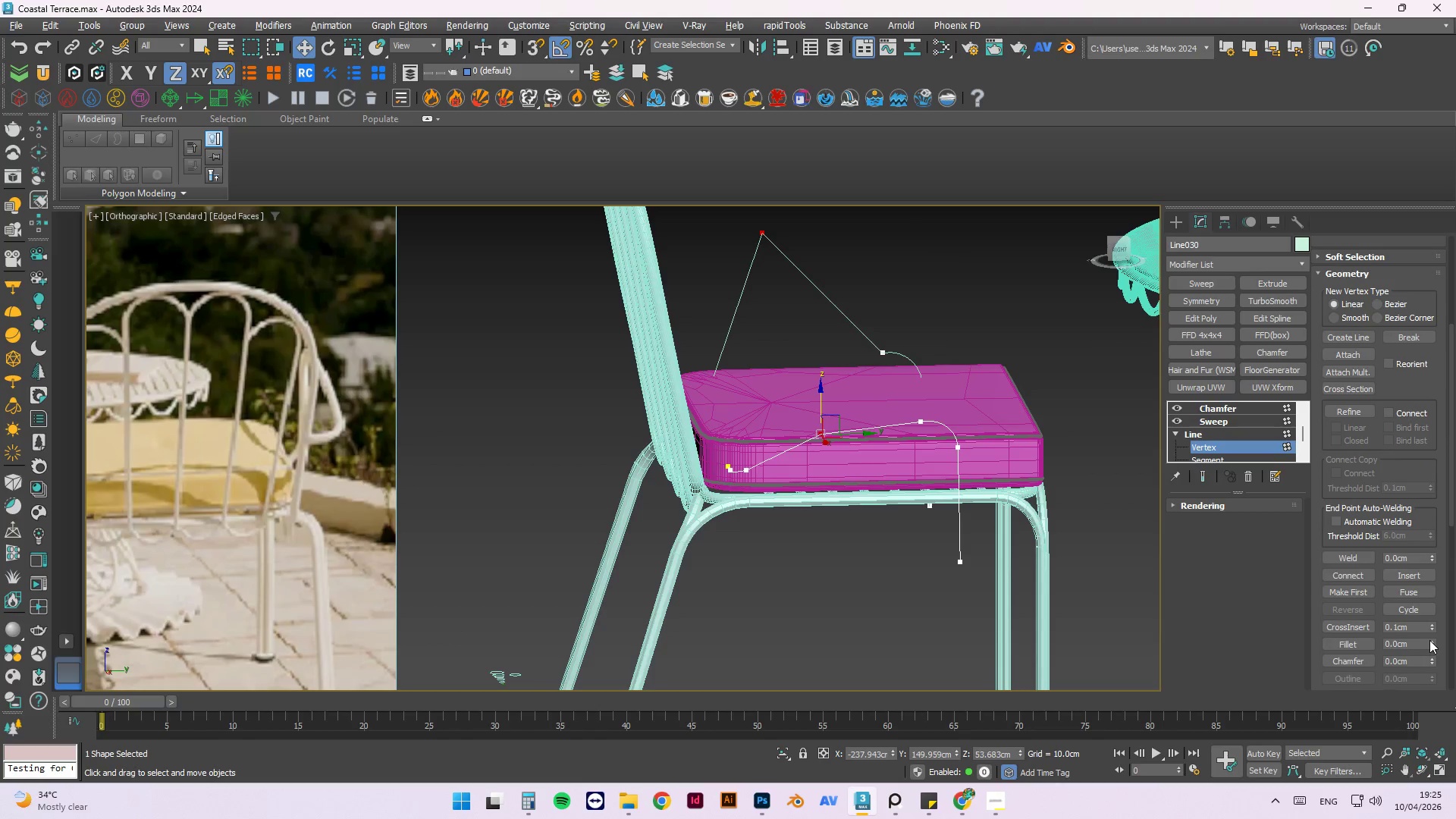 
left_click([1430, 639])
 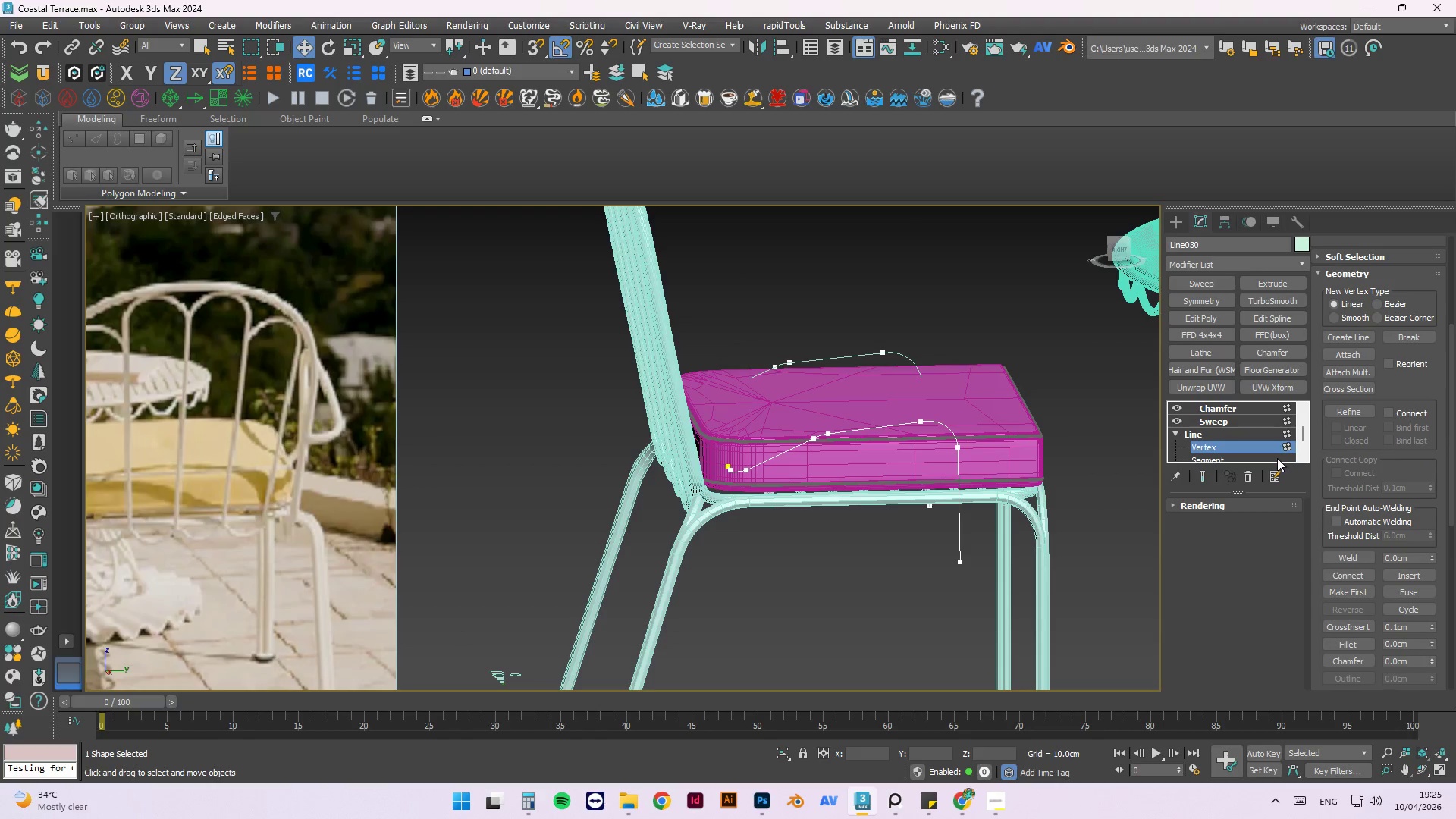 
left_click([1291, 431])
 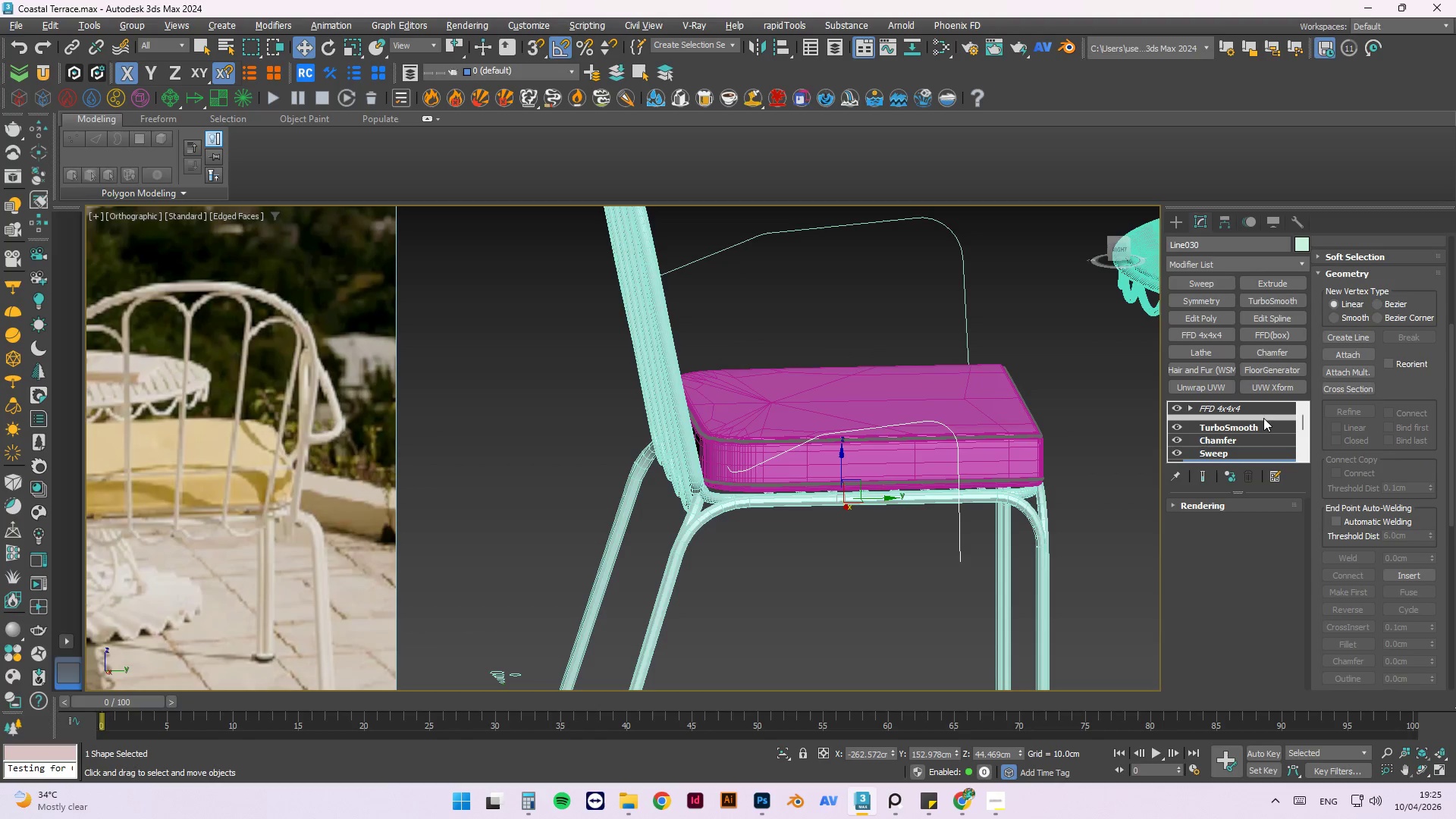 
left_click([1256, 425])
 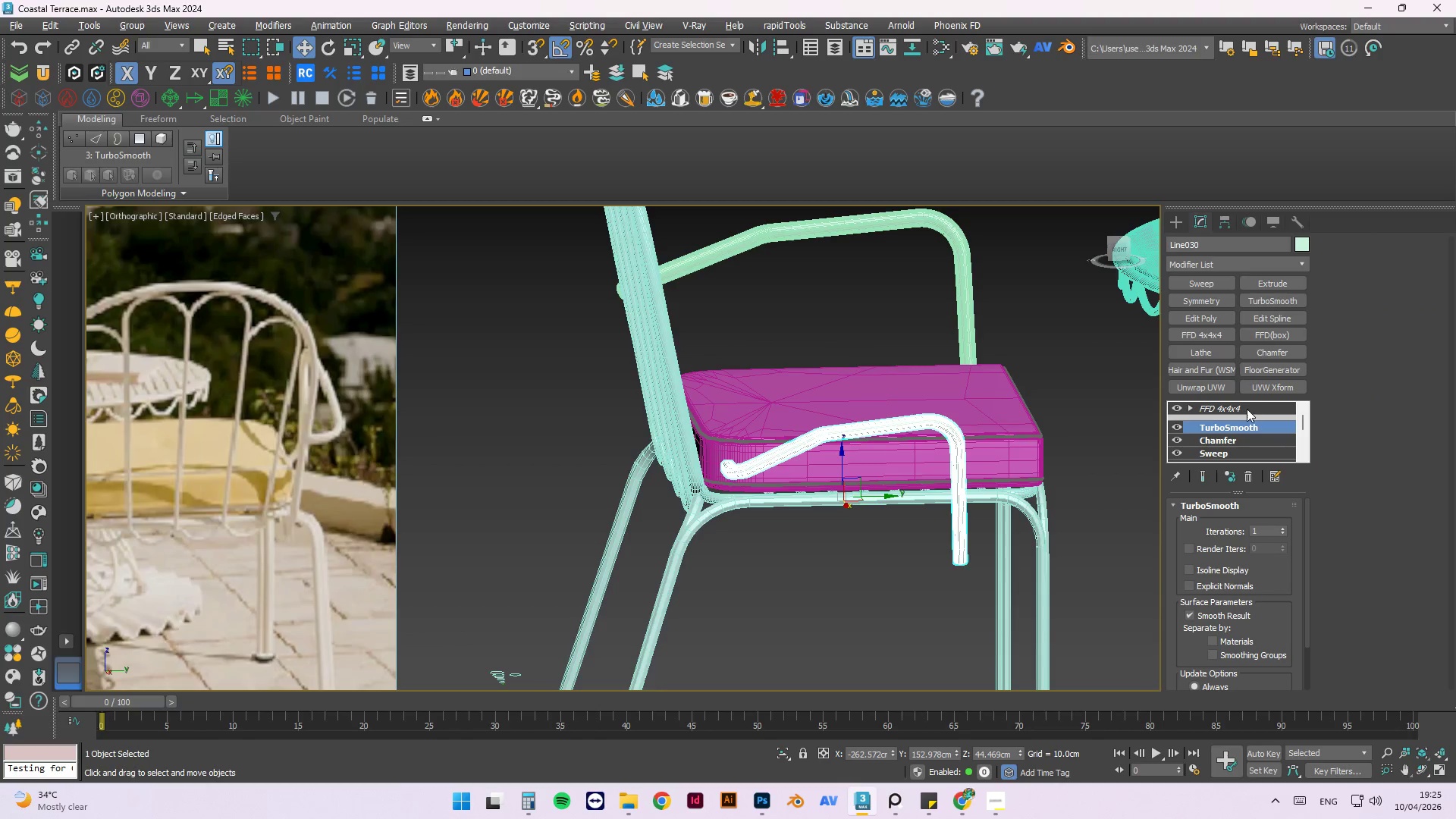 
left_click([1245, 406])
 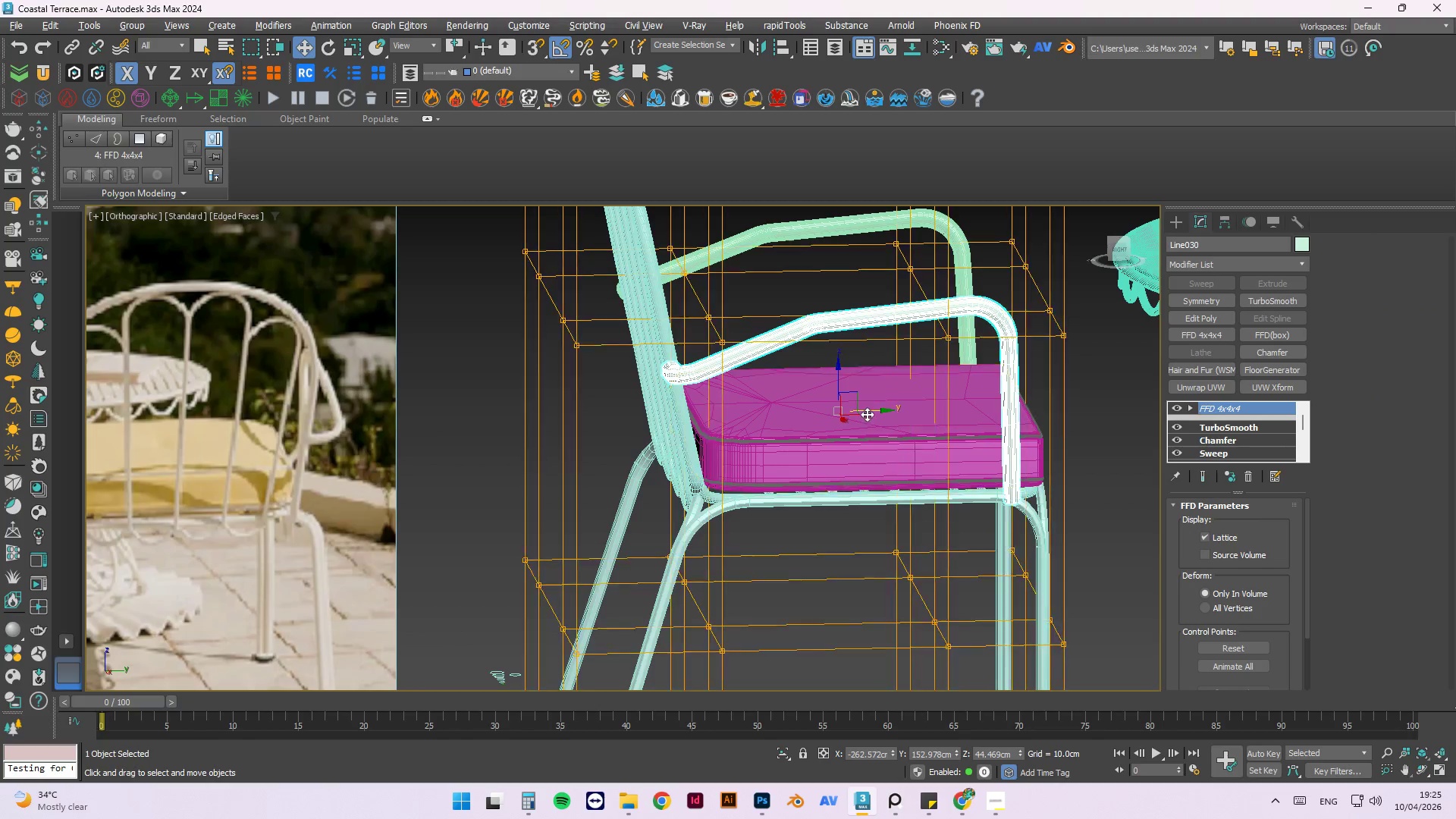 
hold_key(key=AltLeft, duration=1.53)
 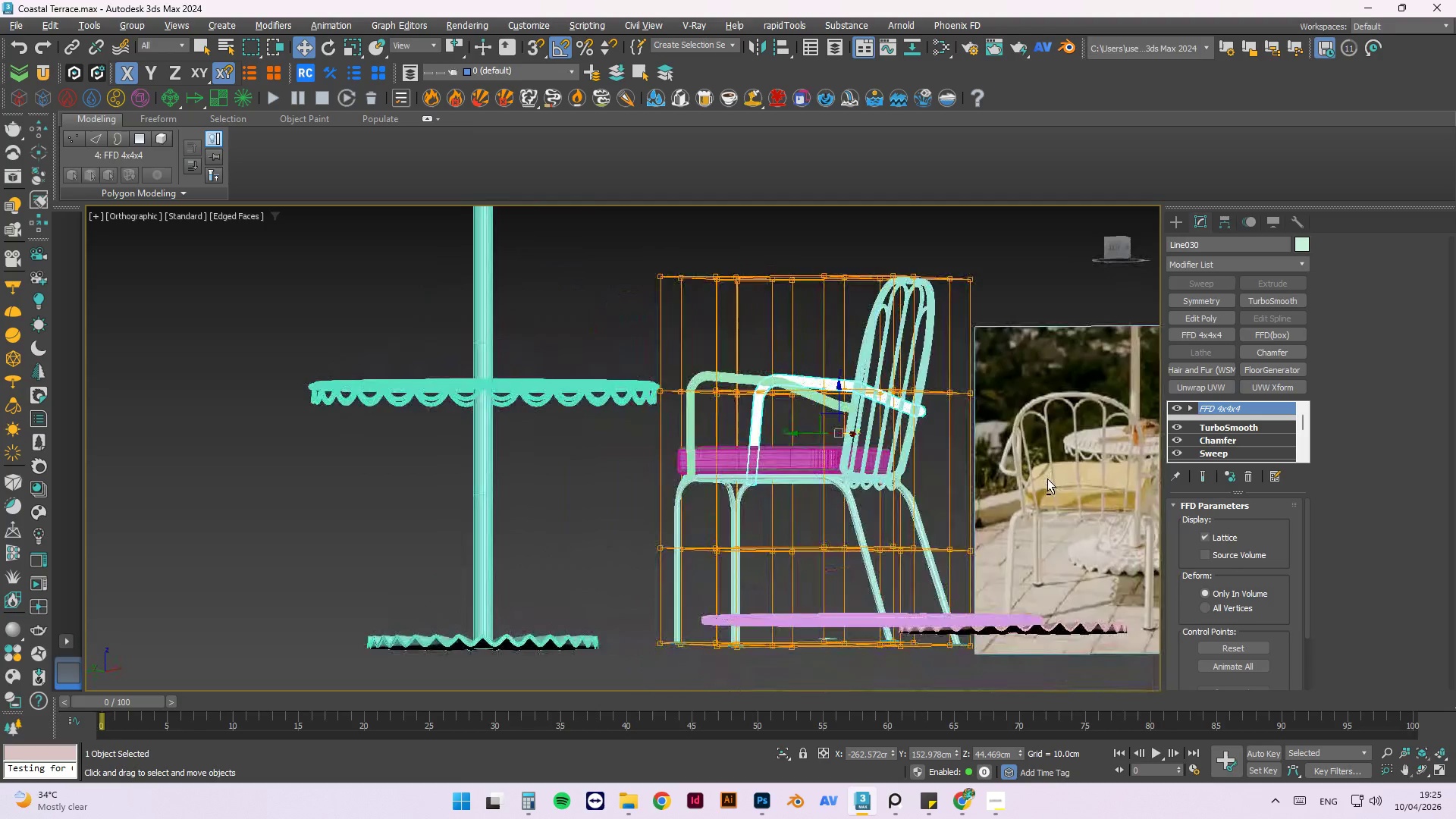 
scroll: coordinate [839, 456], scroll_direction: down, amount: 2.0
 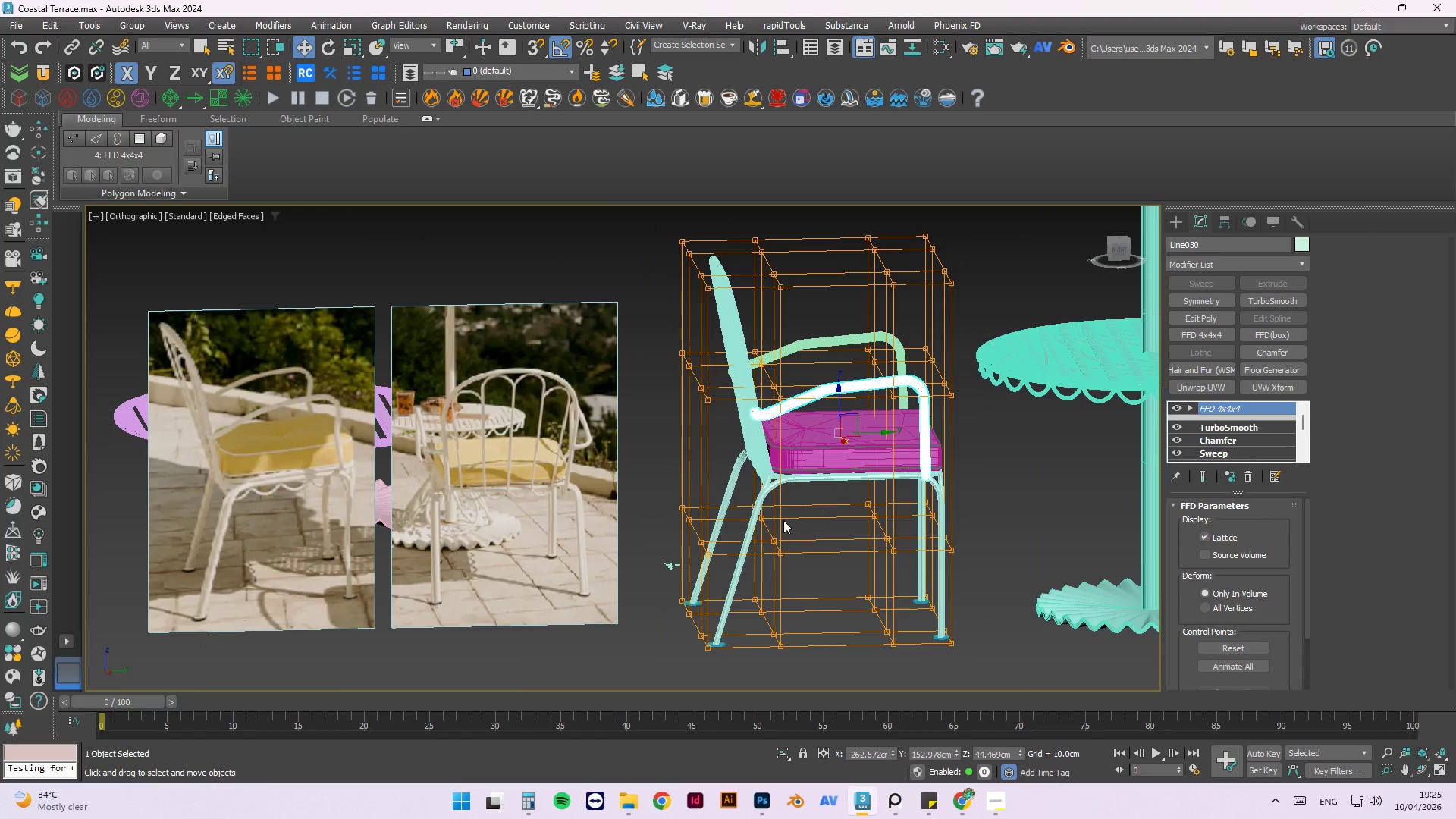 
hold_key(key=AltLeft, duration=1.52)
 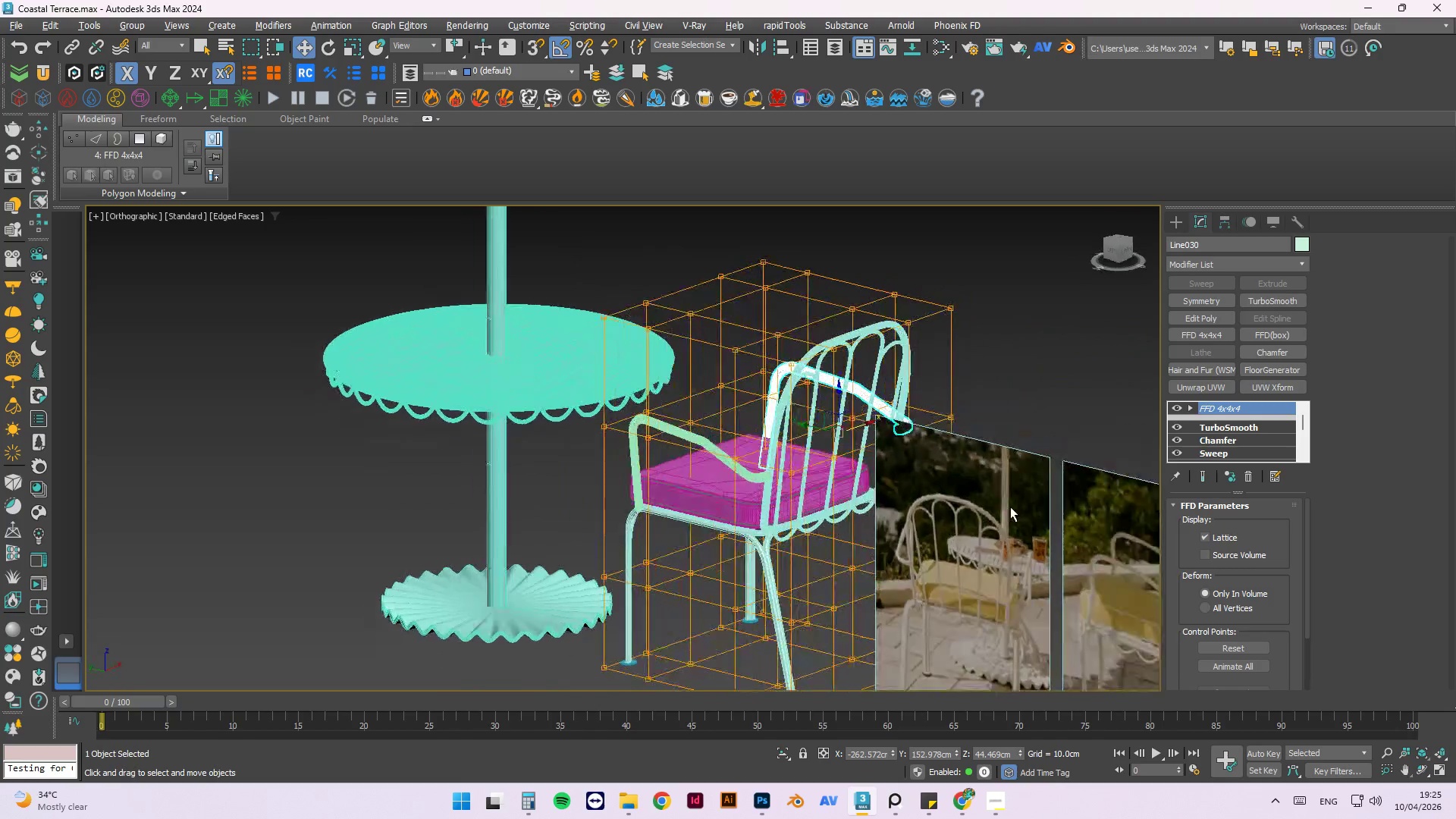 
hold_key(key=AltLeft, duration=1.51)
 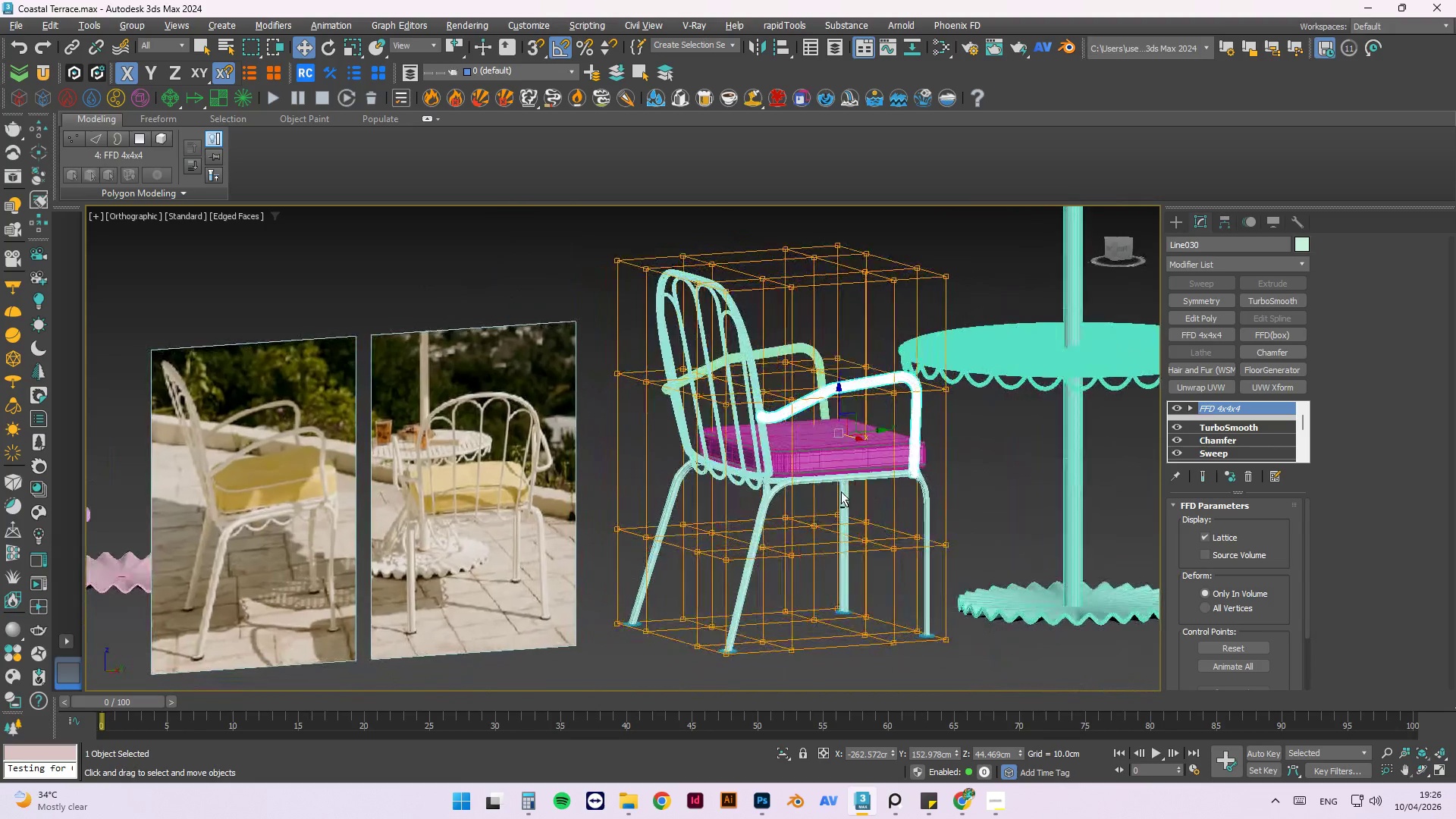 
hold_key(key=AltLeft, duration=1.52)
 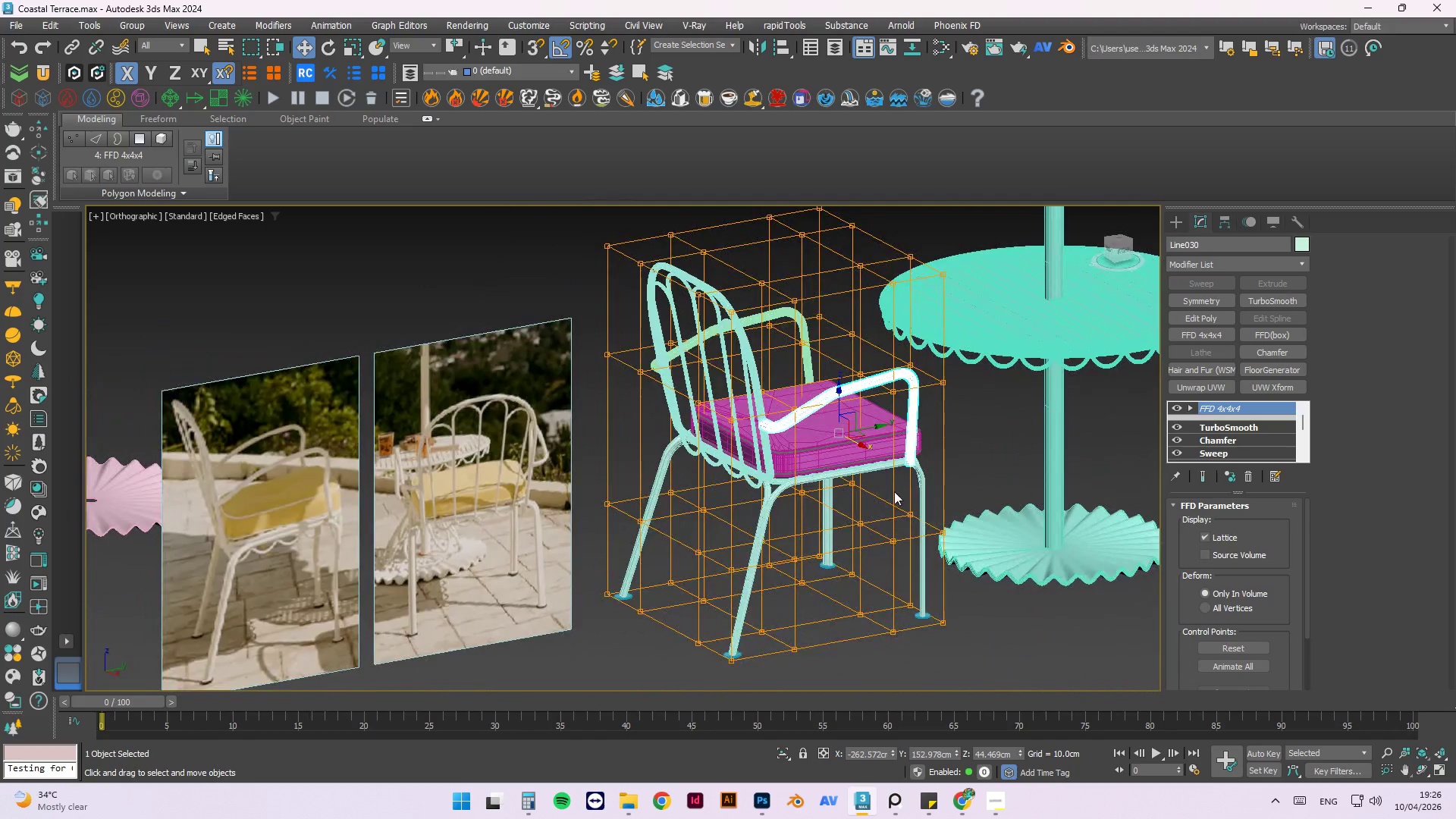 
hold_key(key=AltLeft, duration=0.44)
 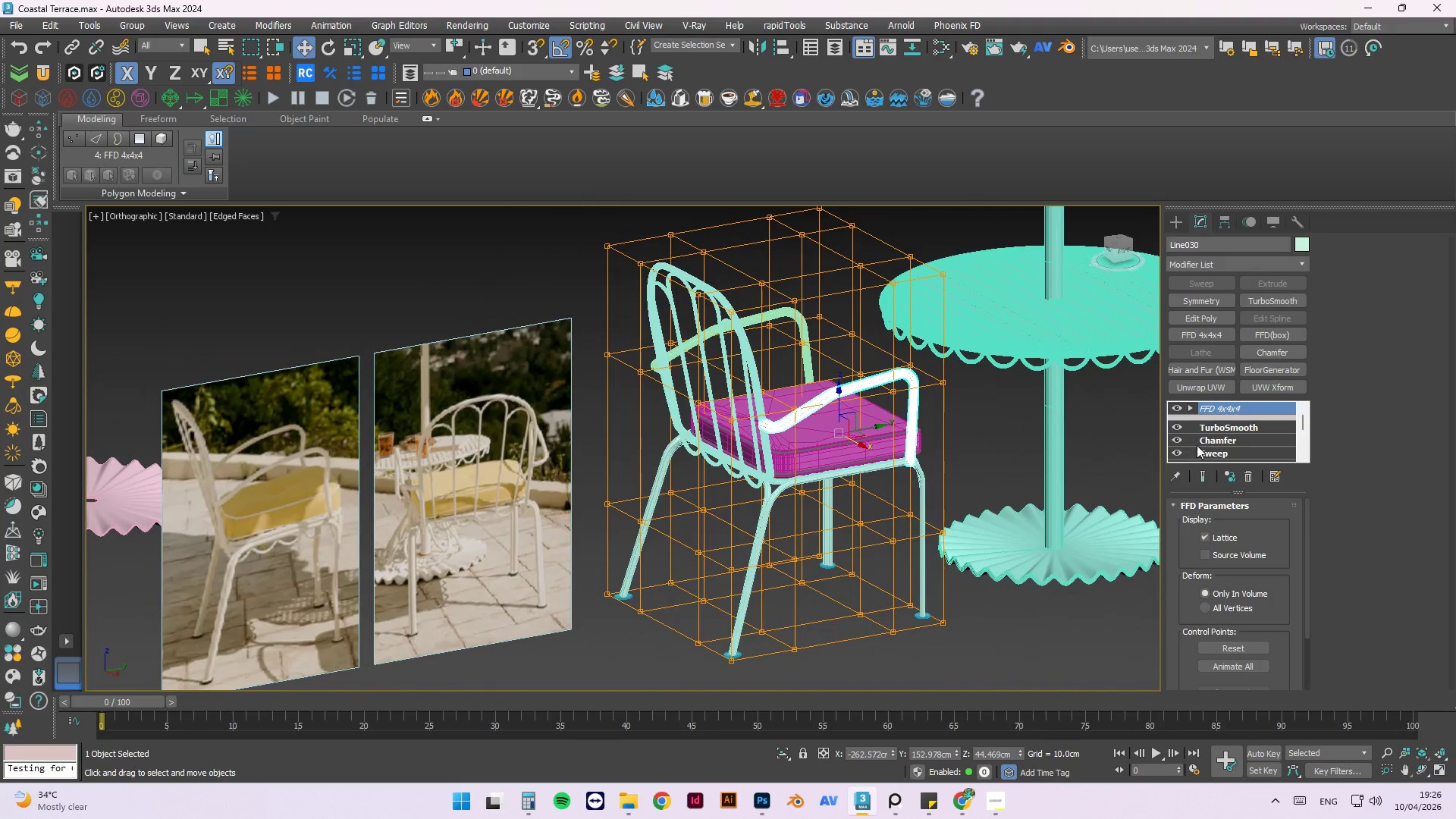 
scroll: coordinate [1212, 434], scroll_direction: down, amount: 1.0
 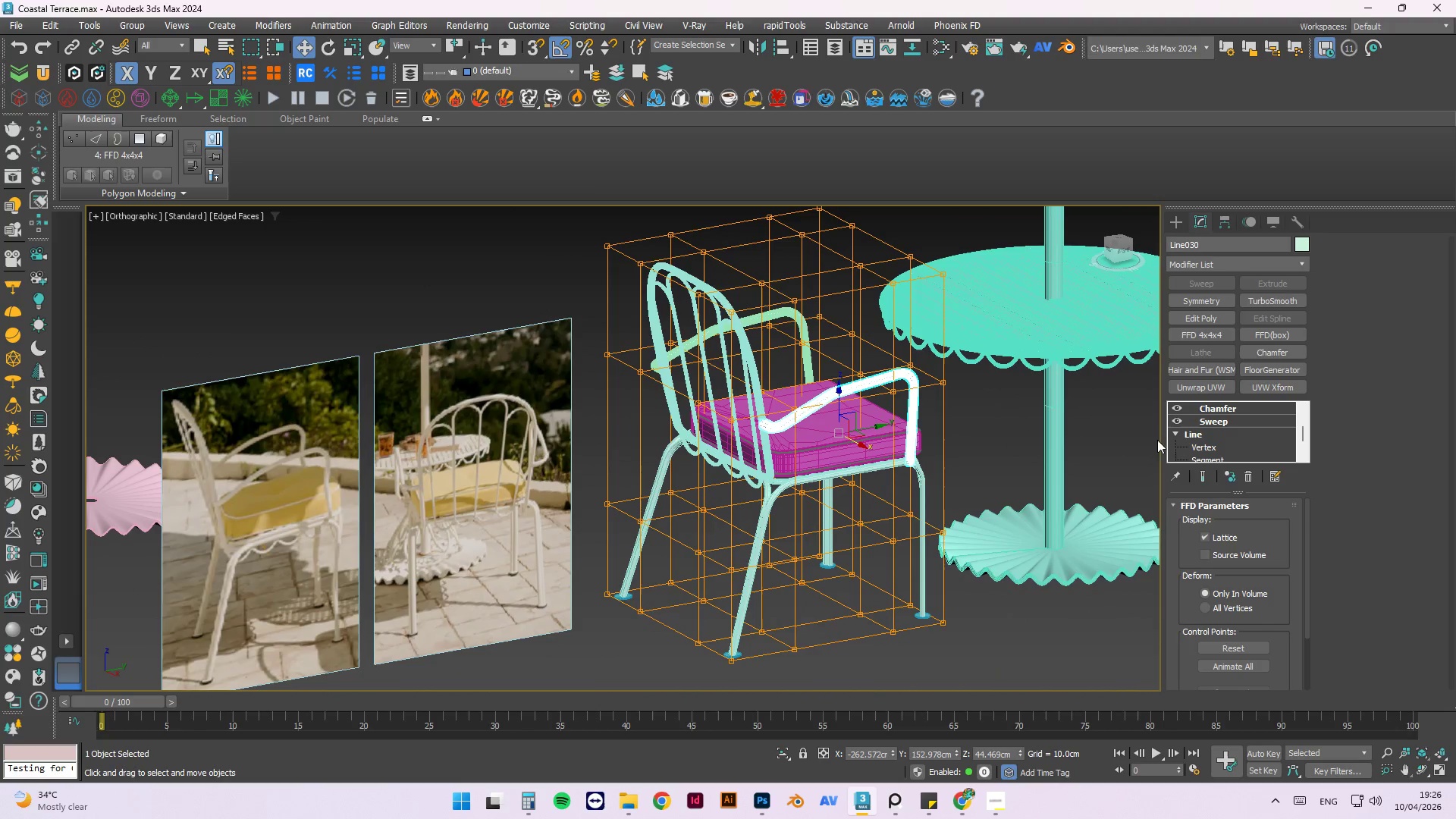 
scroll: coordinate [760, 541], scroll_direction: up, amount: 5.0
 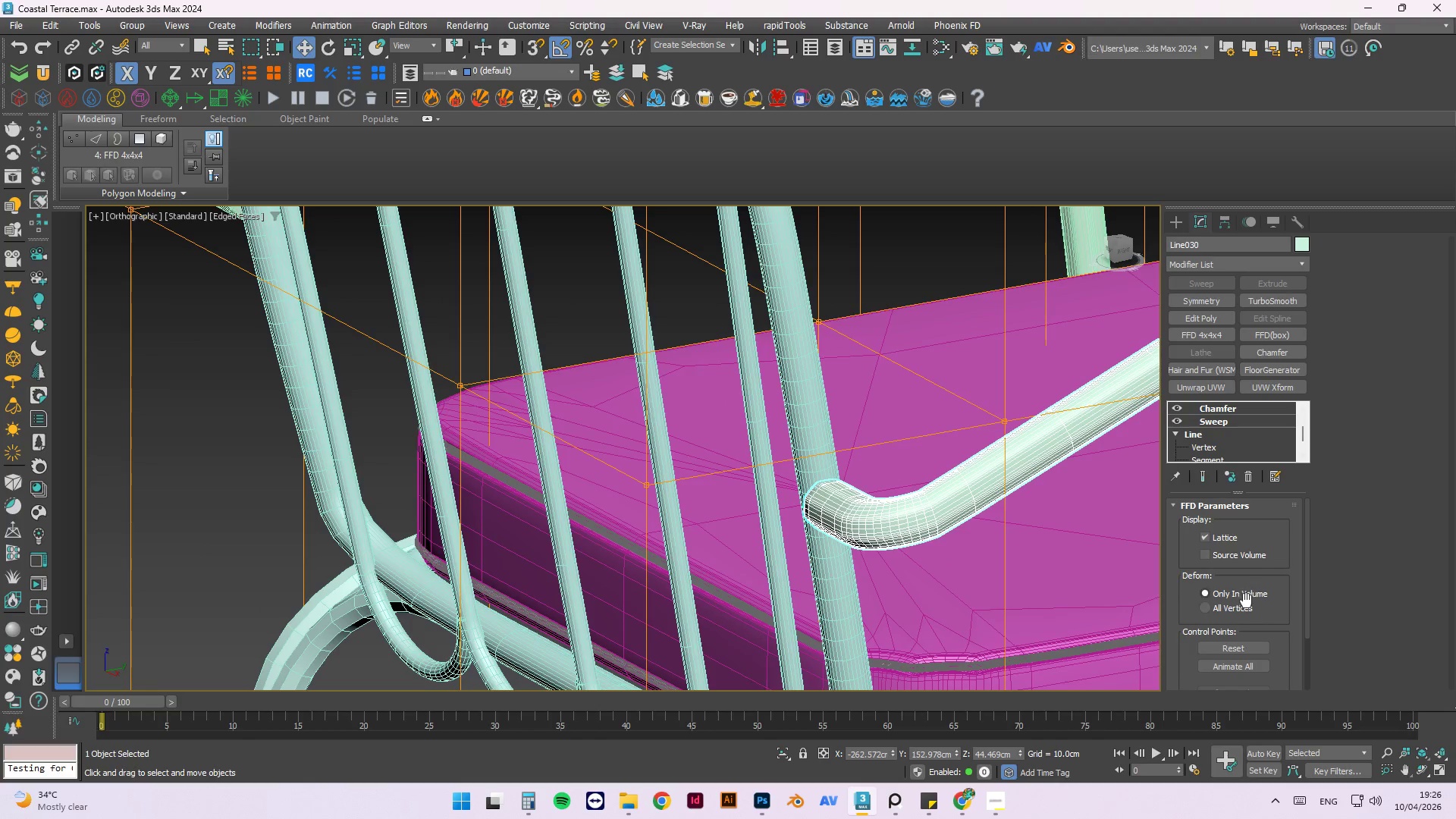 
scroll: coordinate [1276, 563], scroll_direction: down, amount: 1.0
 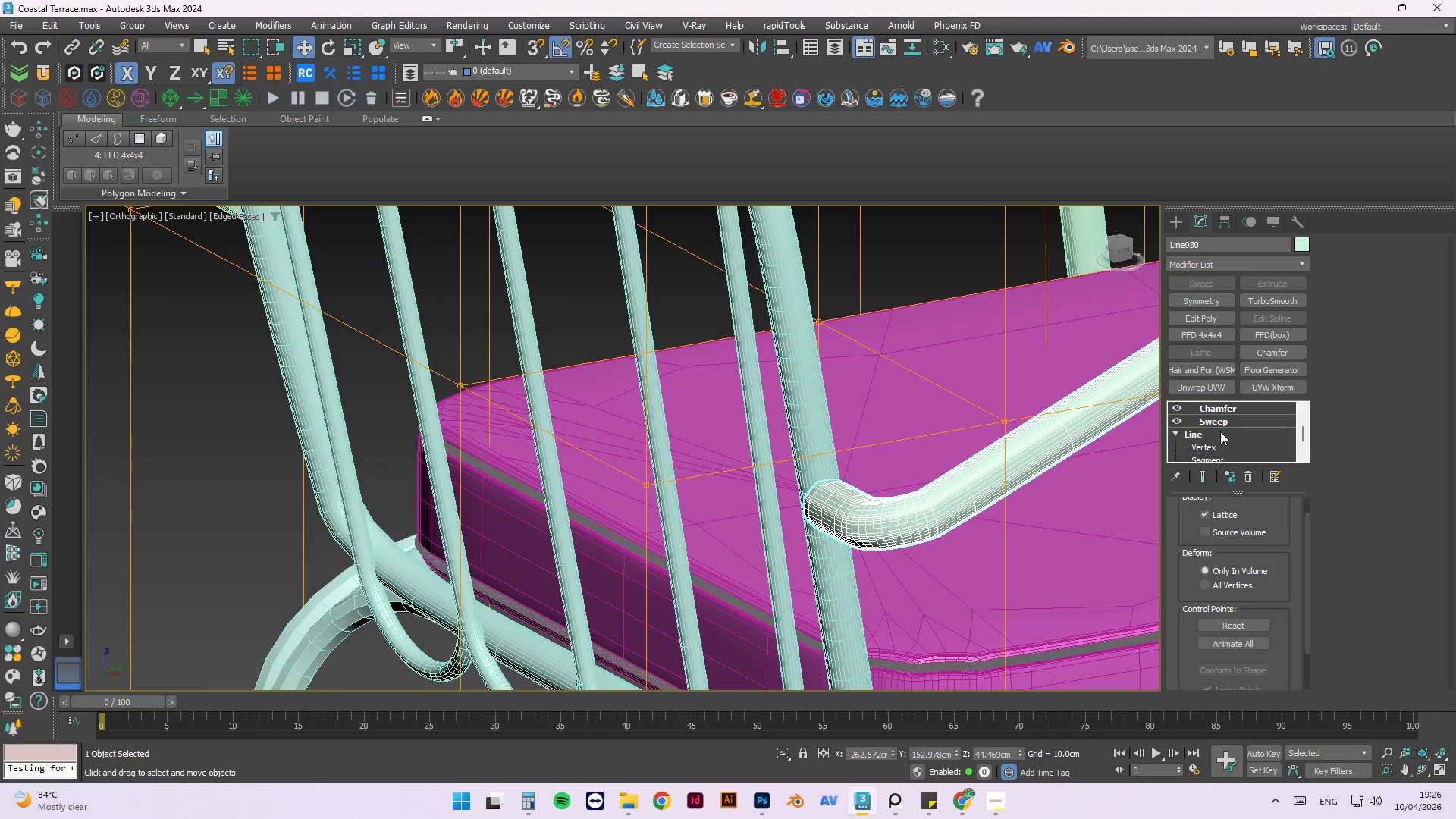 
left_click([1222, 423])
 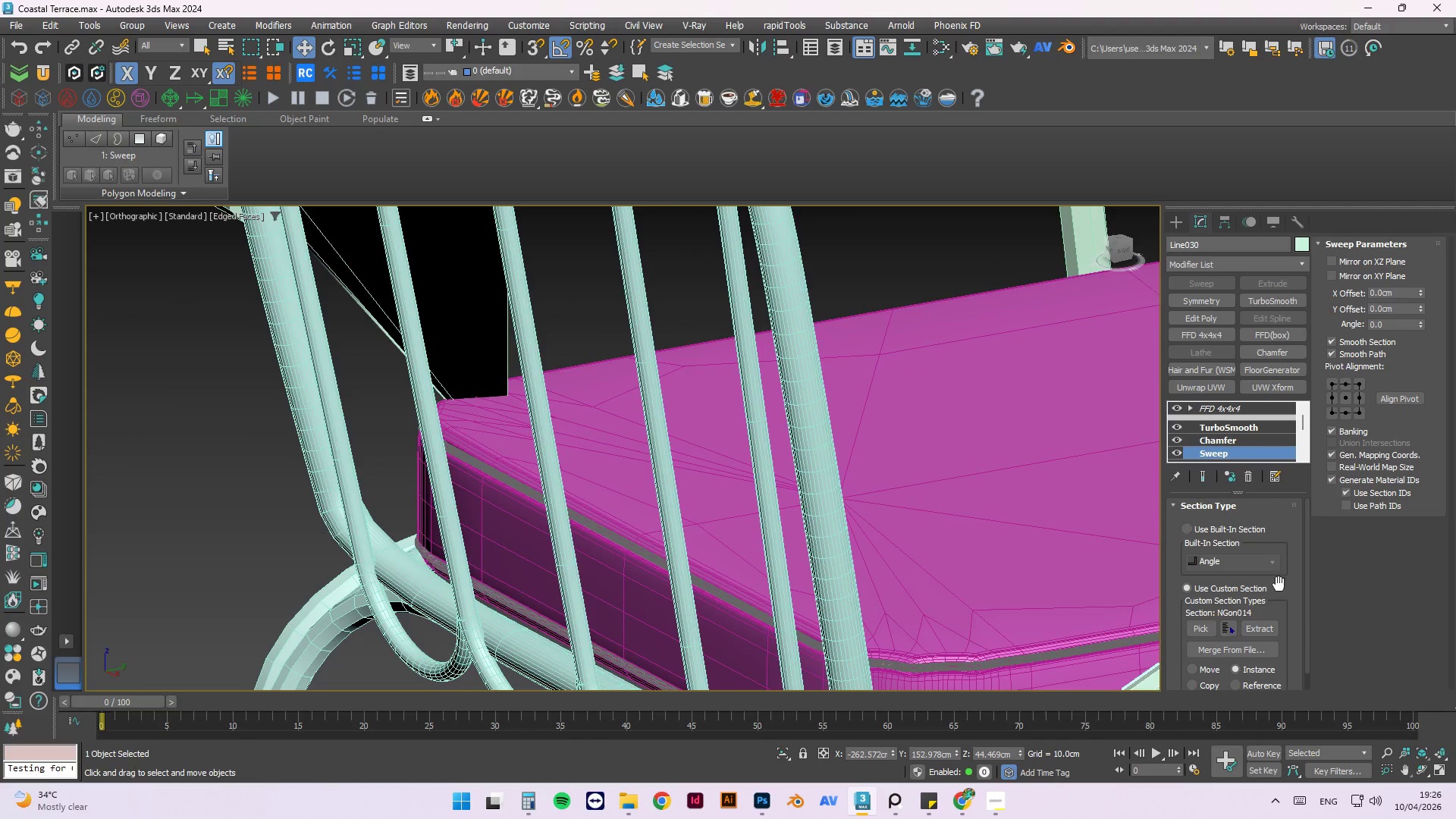 
scroll: coordinate [1284, 592], scroll_direction: down, amount: 1.0
 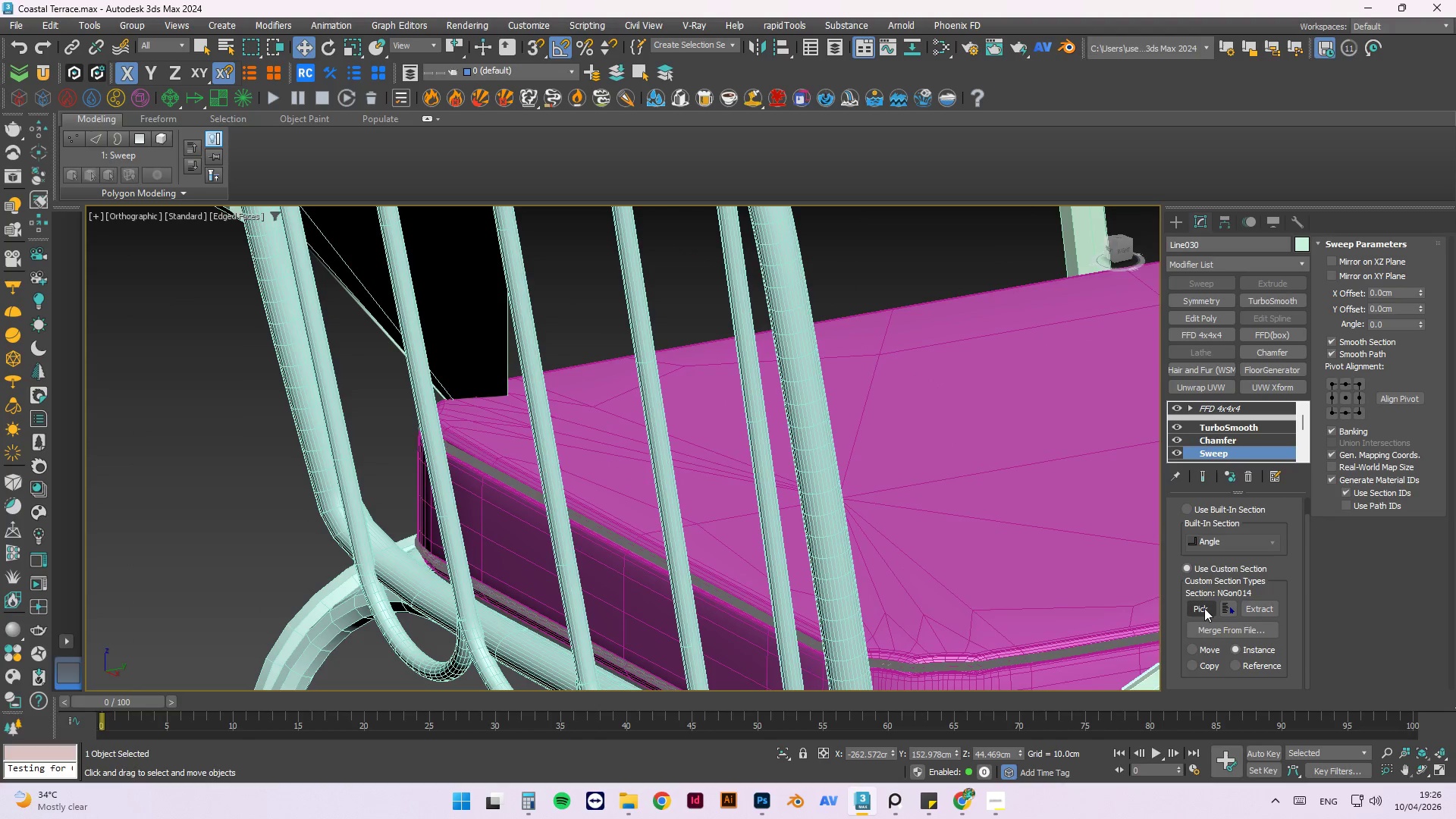 
left_click([1204, 608])
 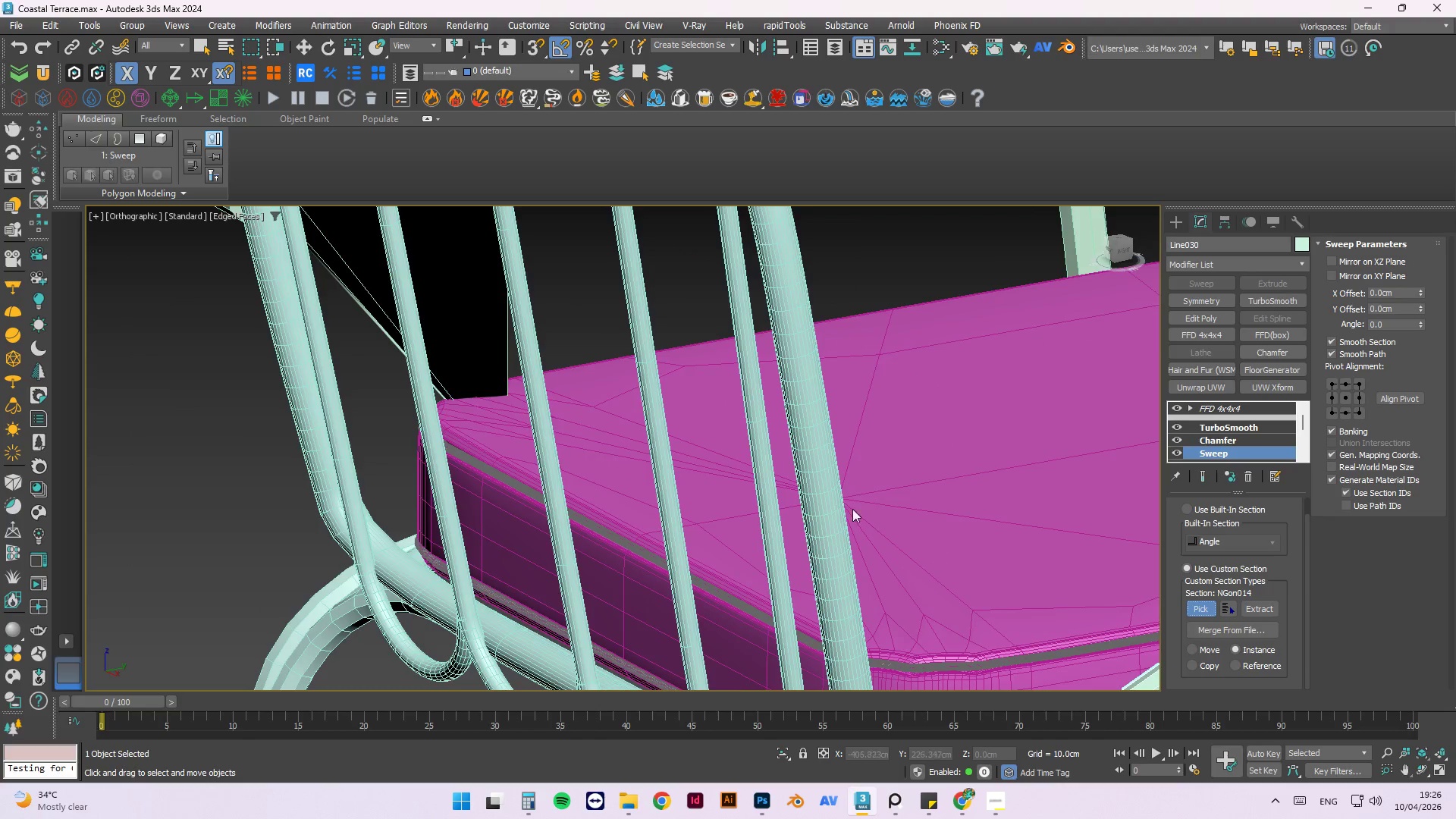 
hold_key(key=AltLeft, duration=0.88)
 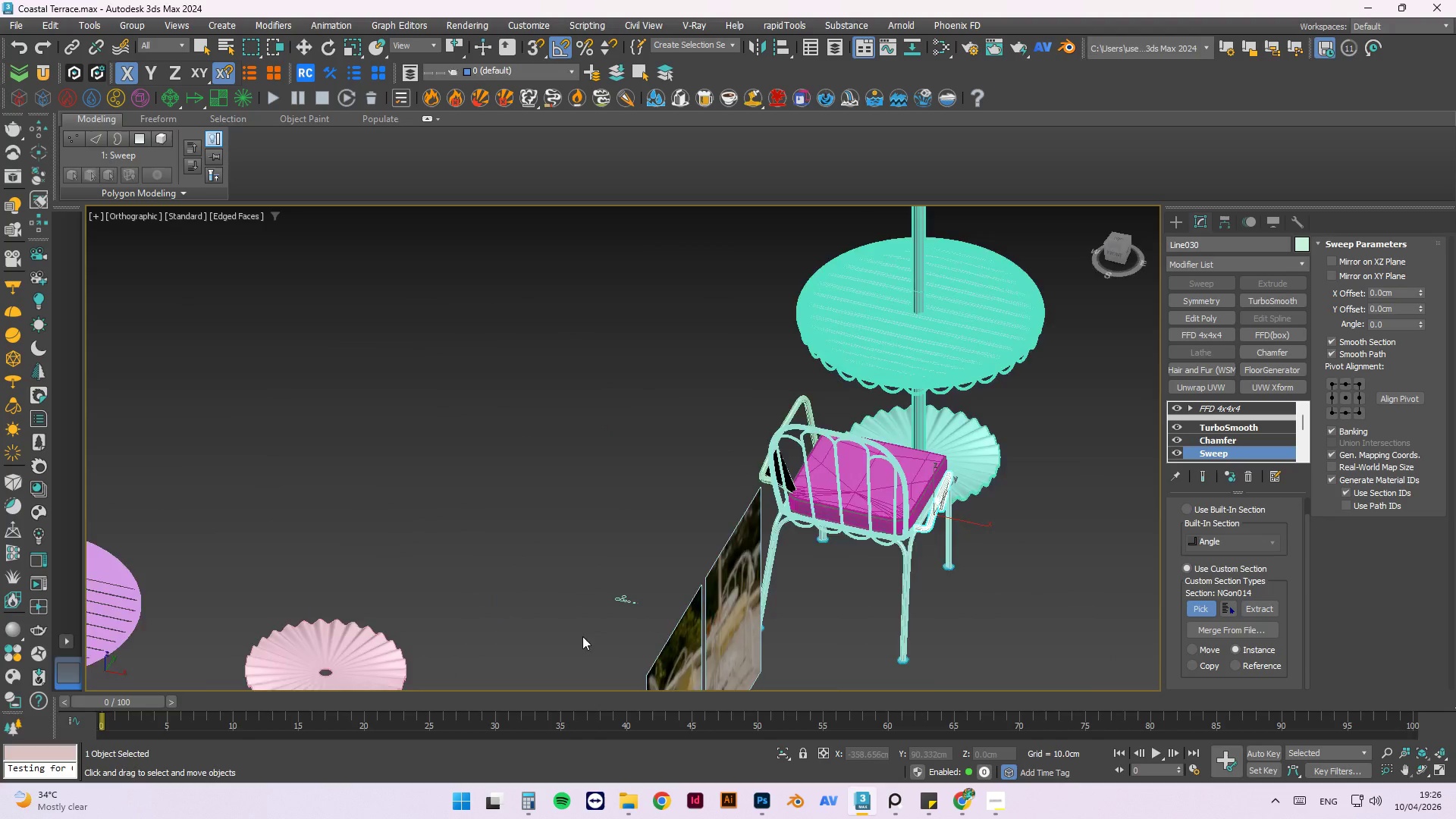 
scroll: coordinate [890, 475], scroll_direction: down, amount: 6.0
 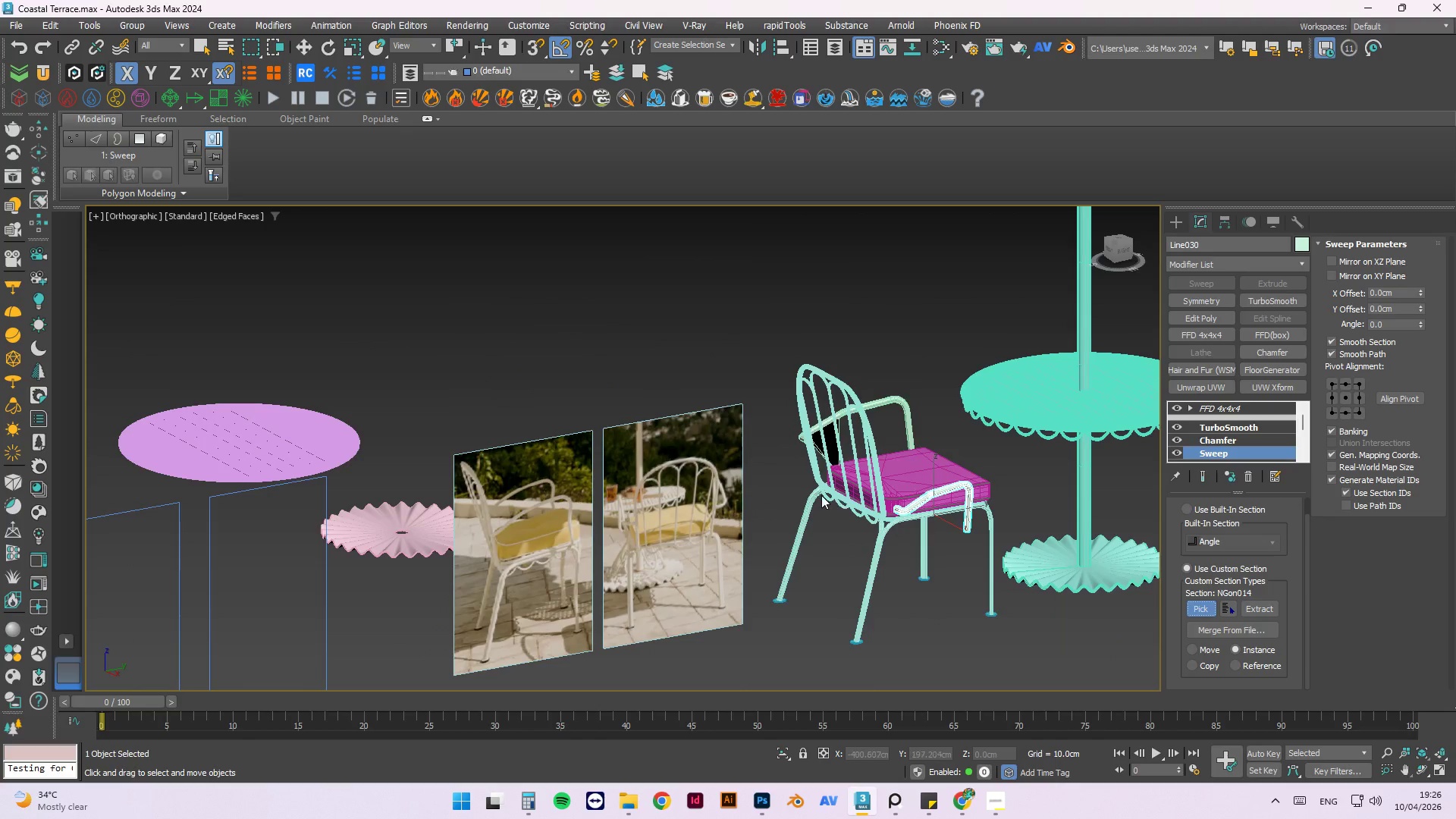 
scroll: coordinate [633, 562], scroll_direction: up, amount: 5.0
 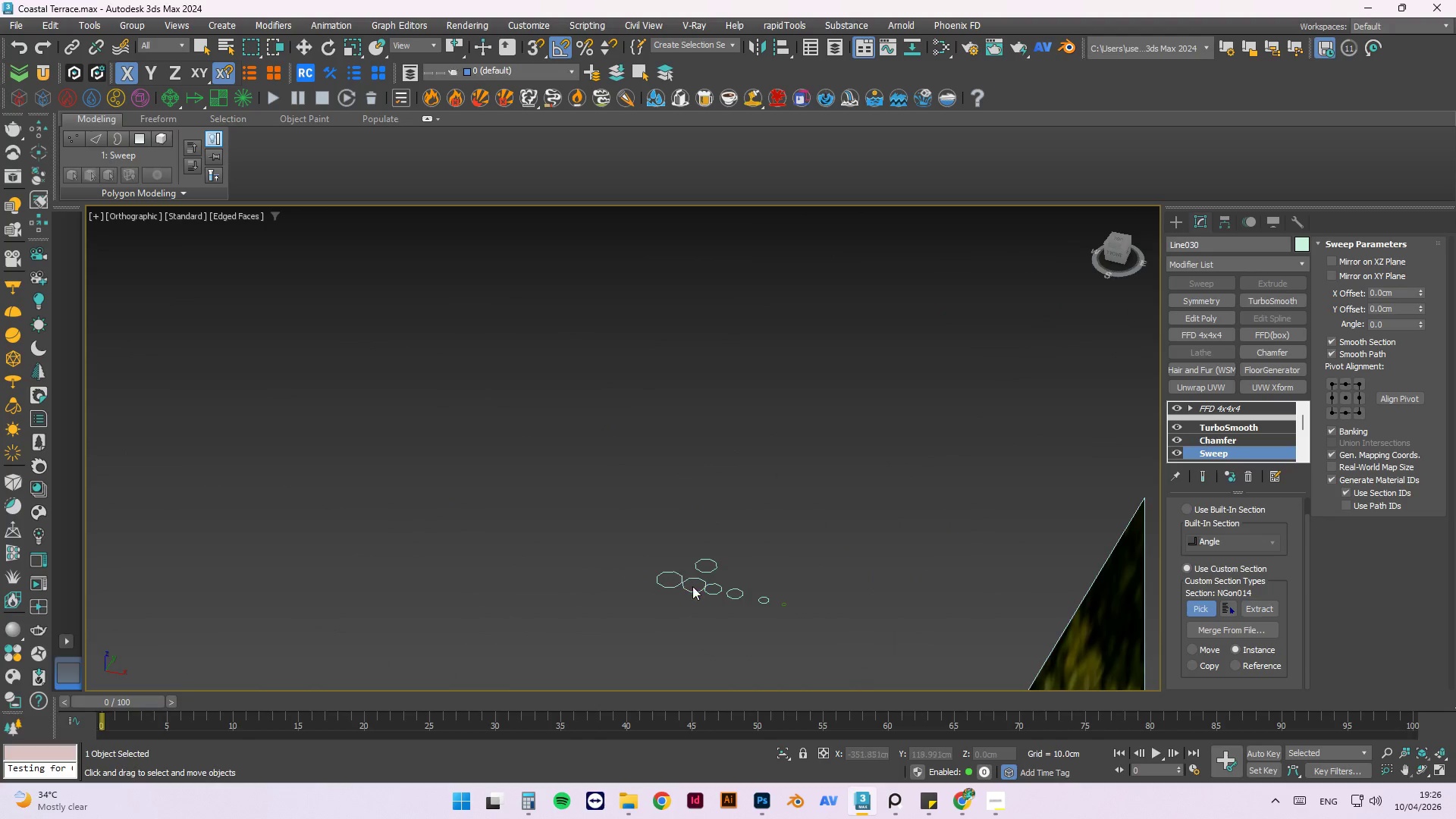 
mouse_move([717, 588])
 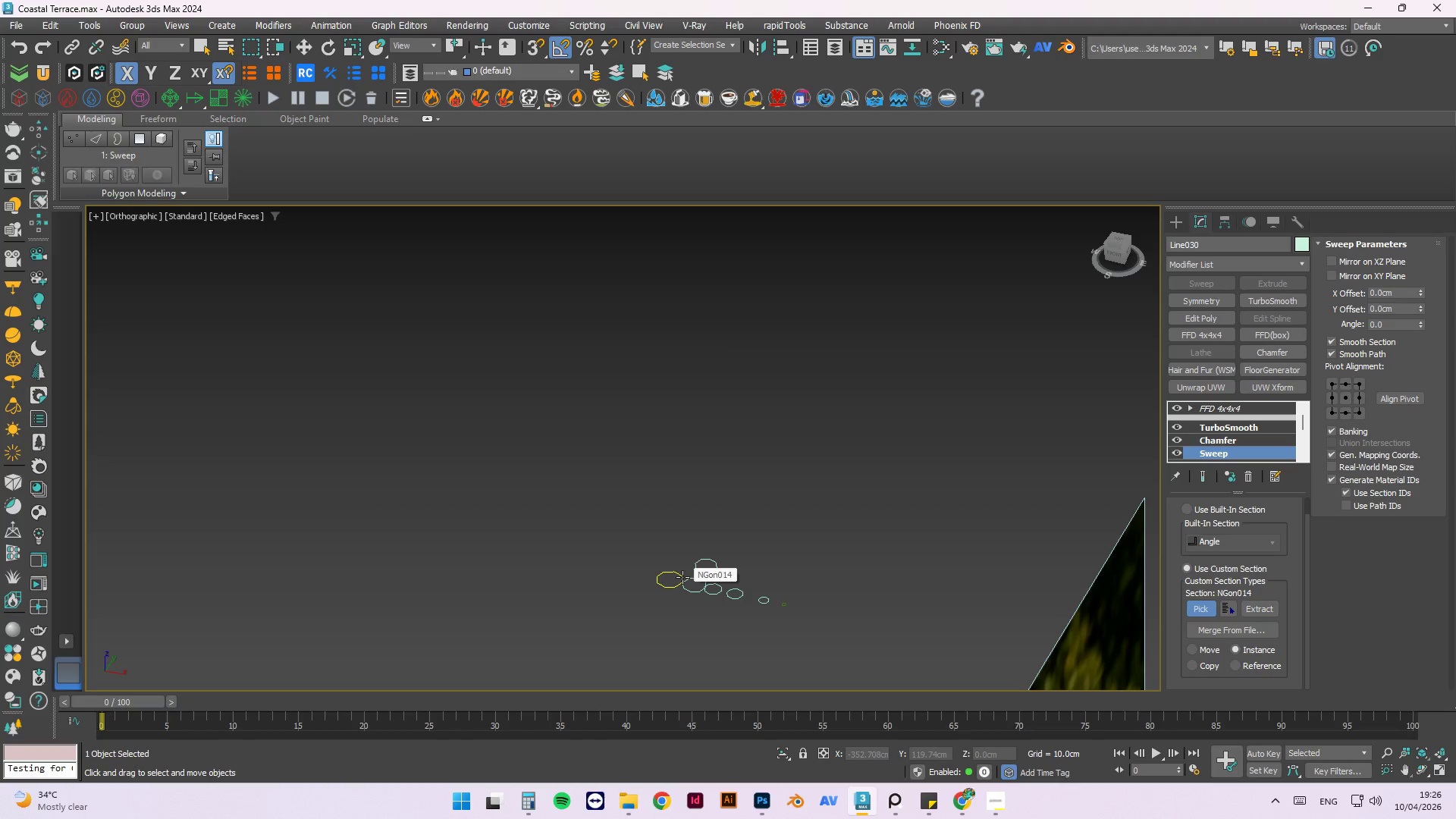 
wait(7.9)
 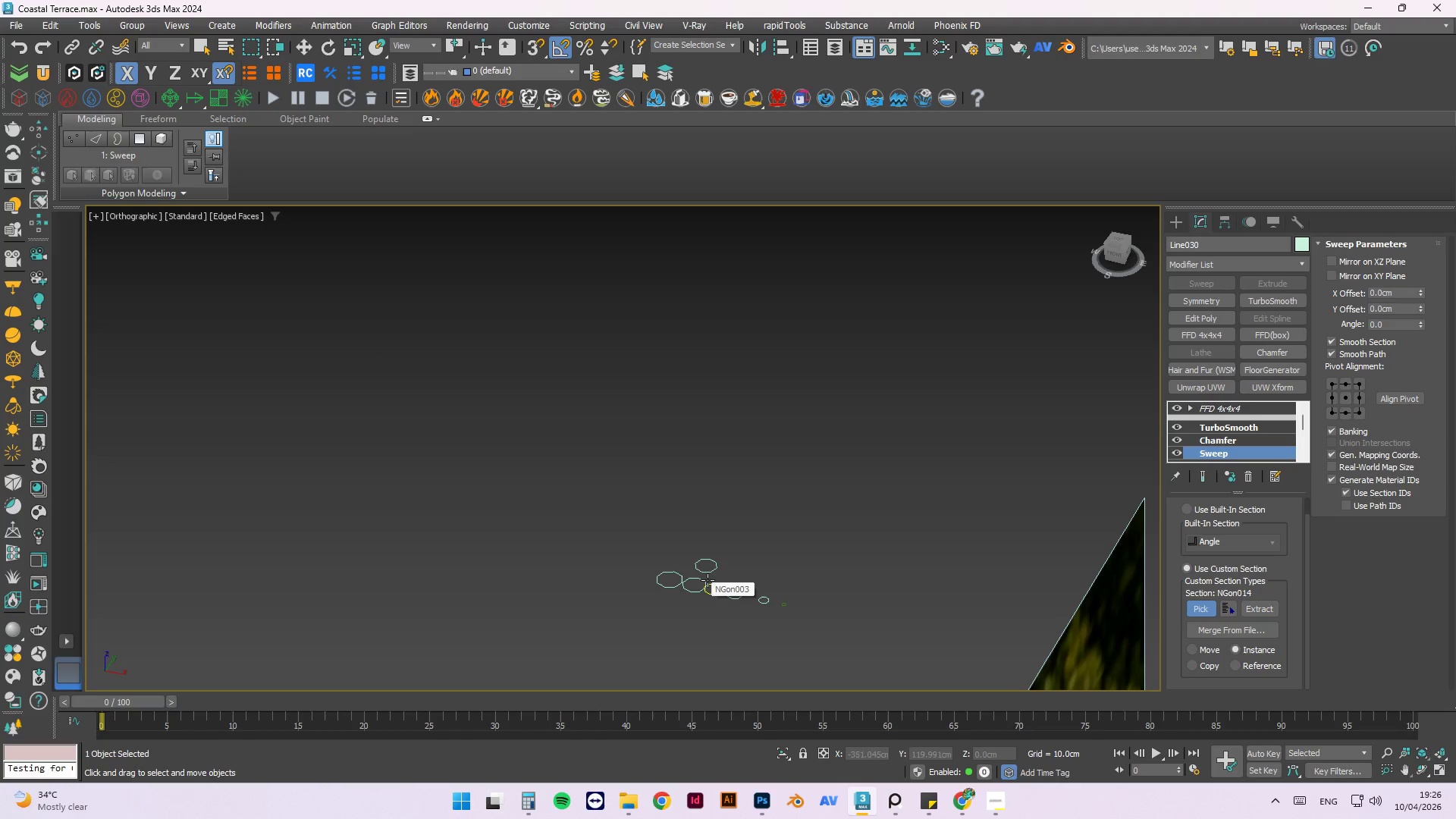 
left_click([713, 560])
 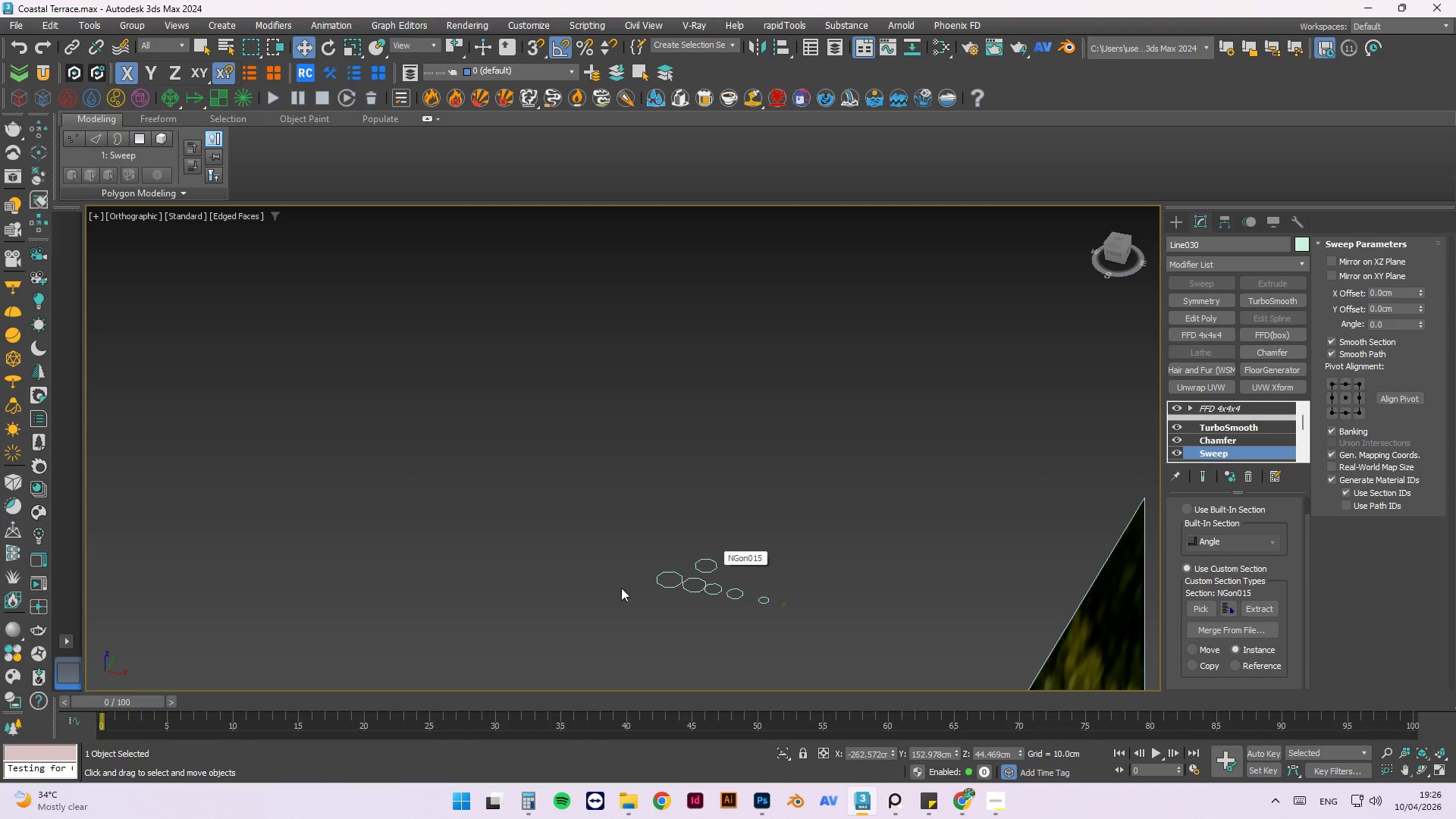 
hold_key(key=AltLeft, duration=0.86)
 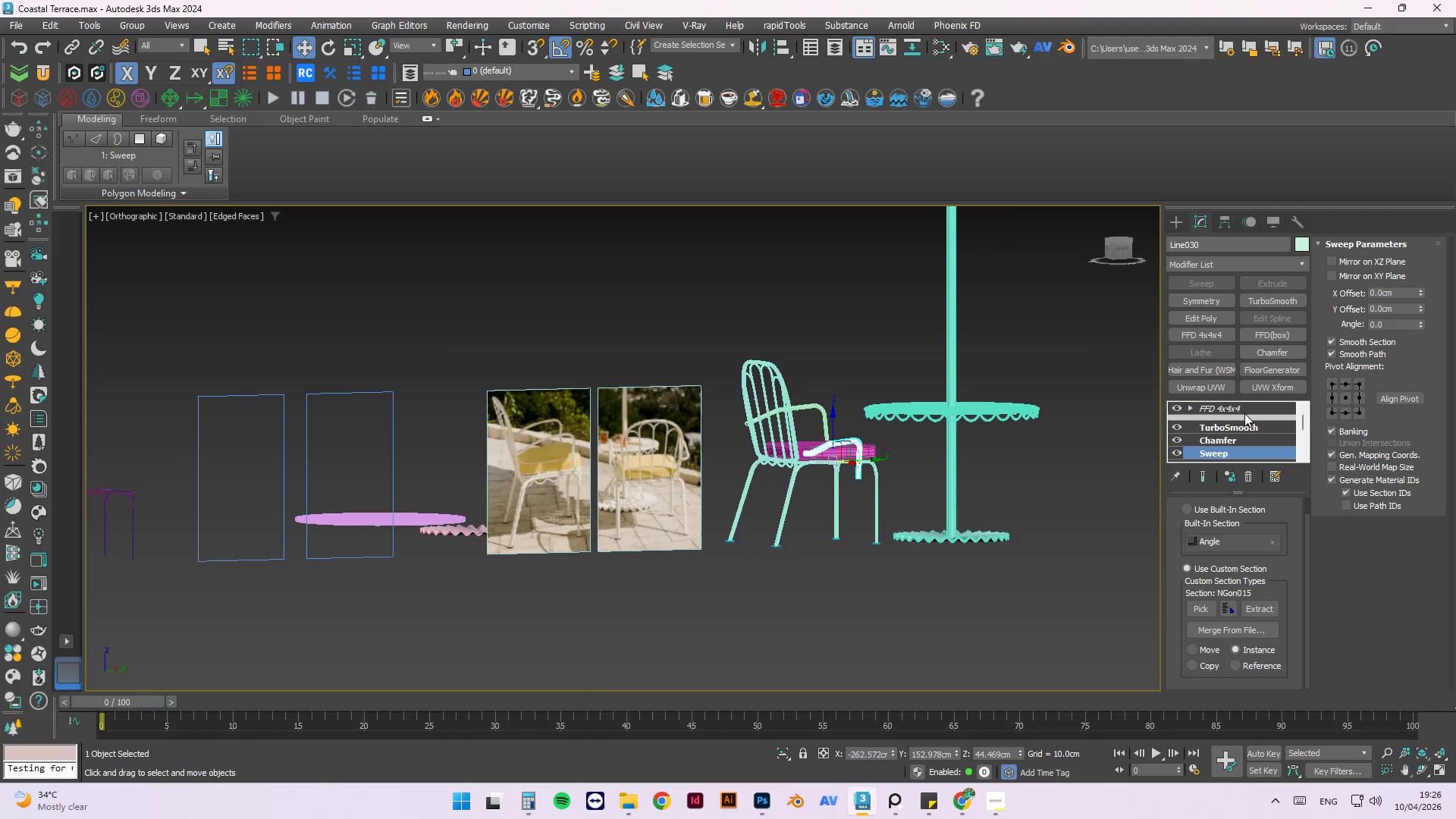 
scroll: coordinate [599, 516], scroll_direction: down, amount: 6.0
 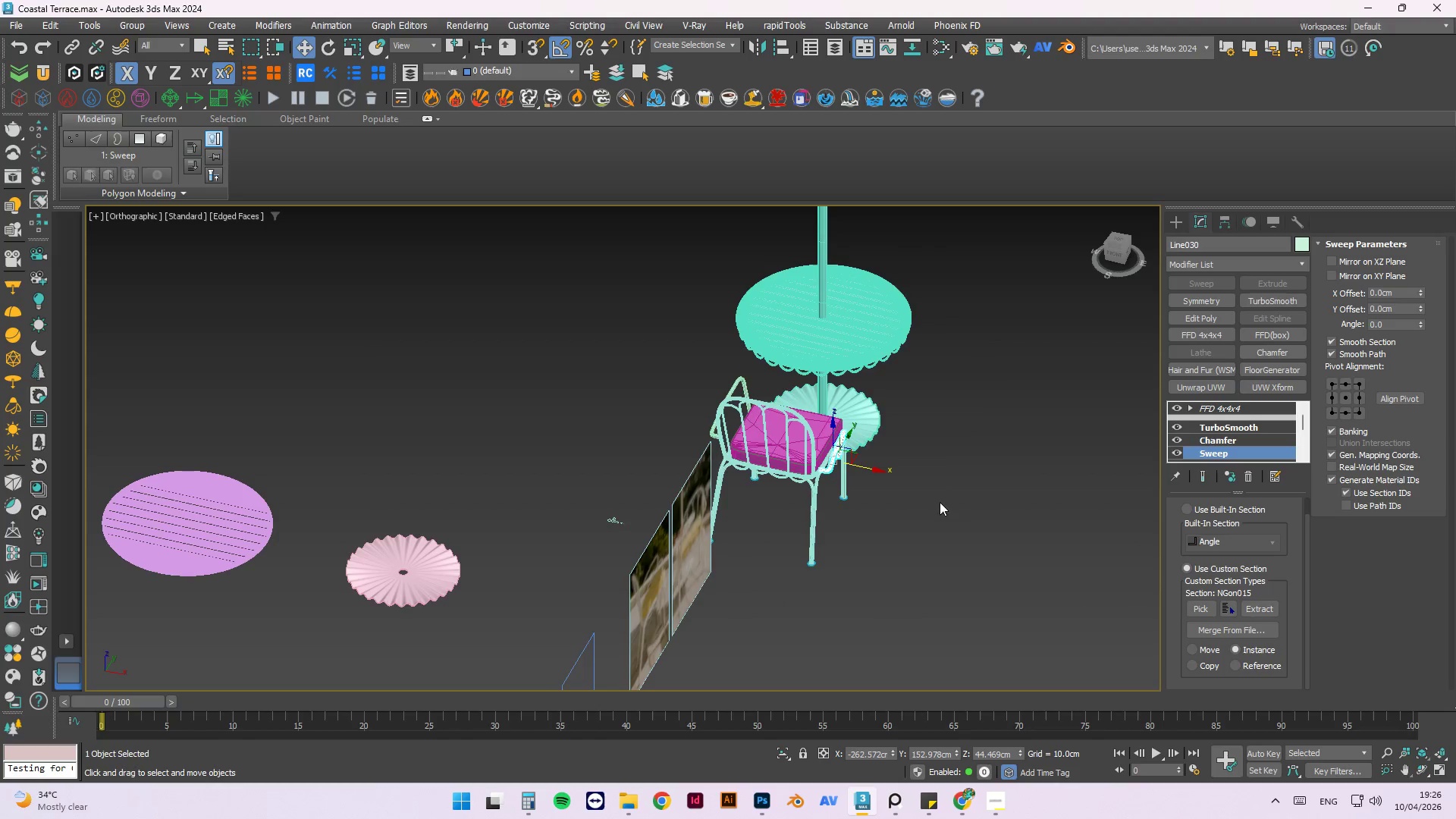 
hold_key(key=AltLeft, duration=4.49)
left_click([1246, 427])
 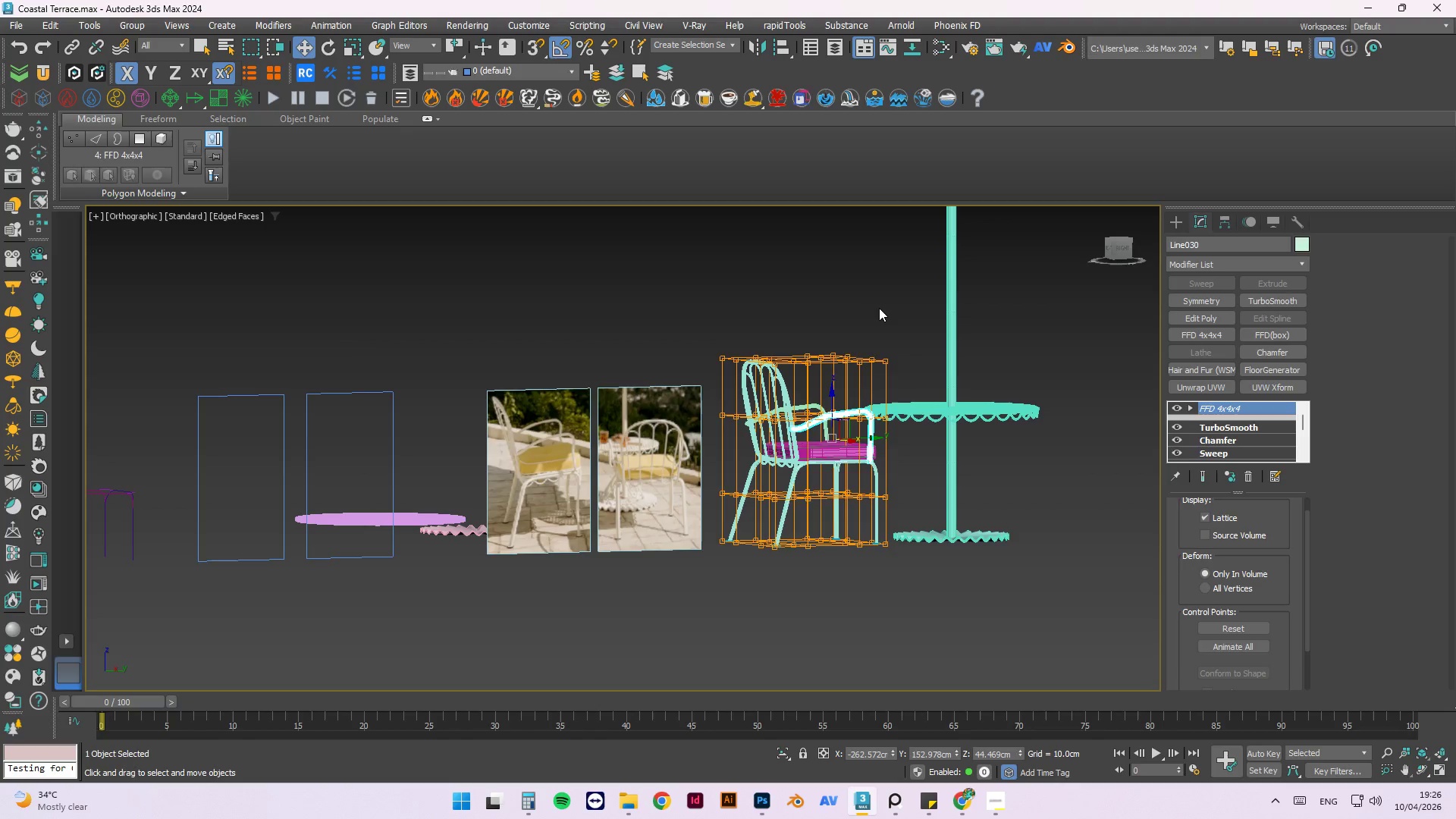 
hold_key(key=AltLeft, duration=0.53)
 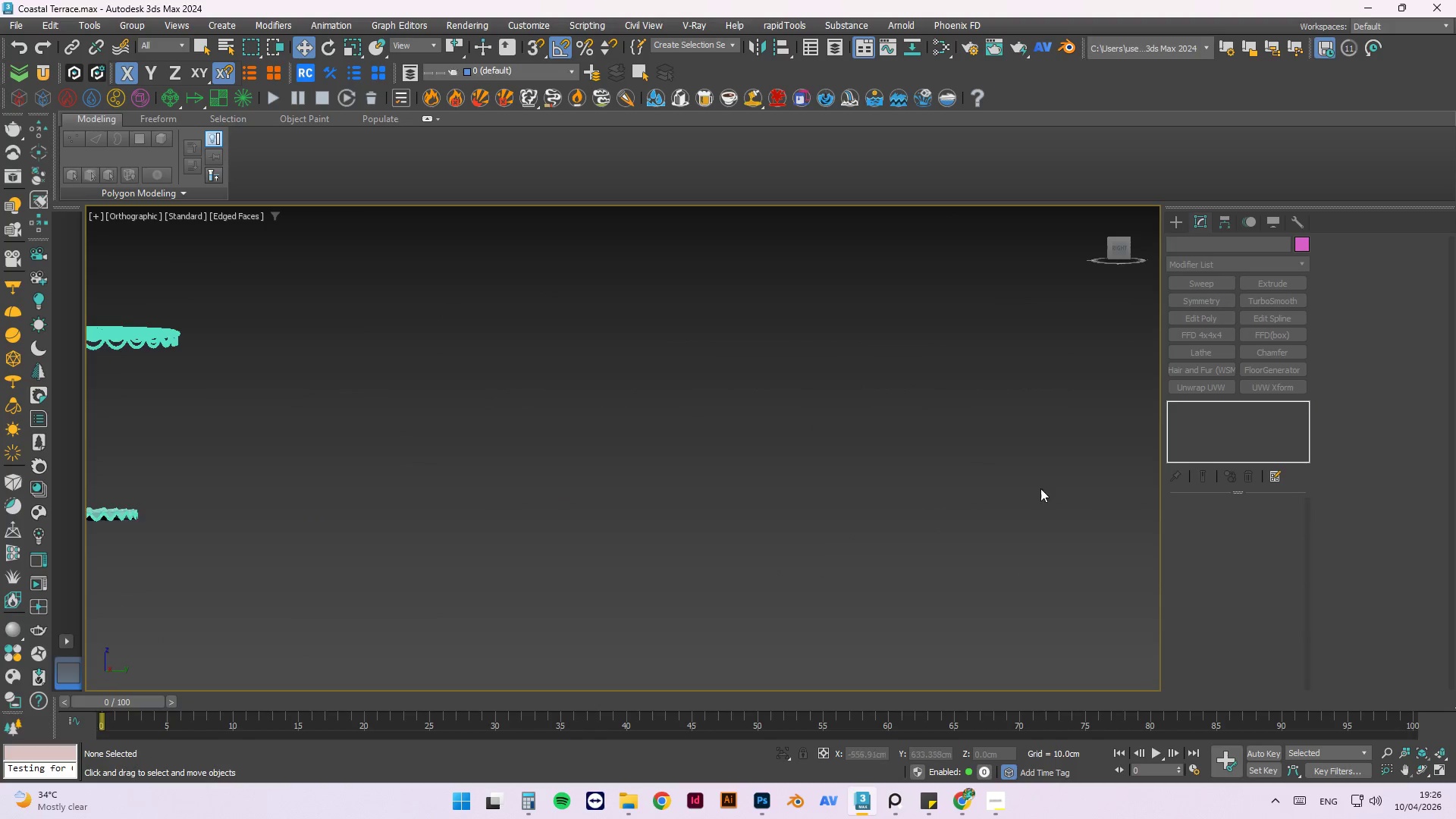 
scroll: coordinate [771, 389], scroll_direction: up, amount: 1.0
 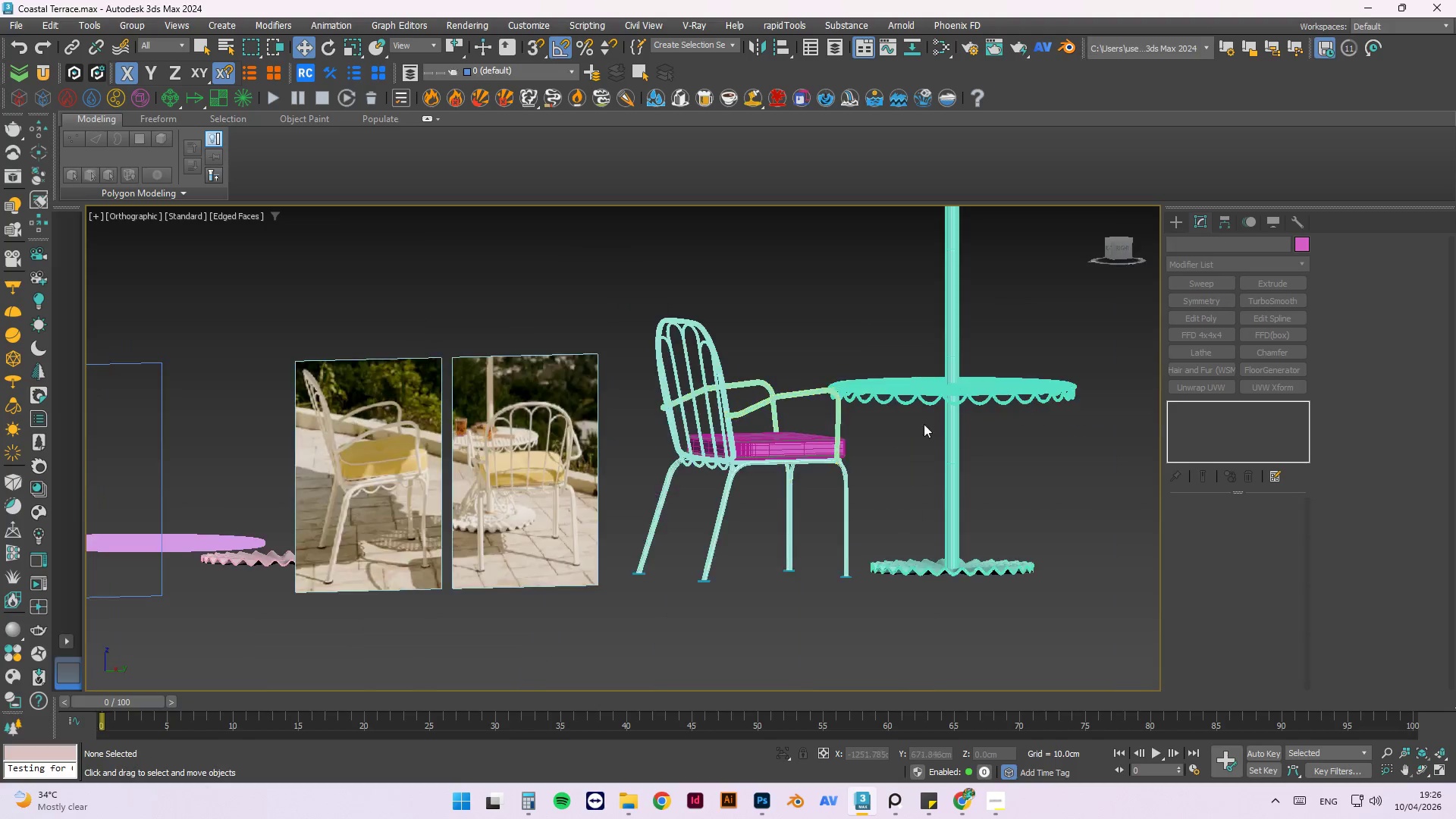 
scroll: coordinate [829, 482], scroll_direction: down, amount: 2.0
 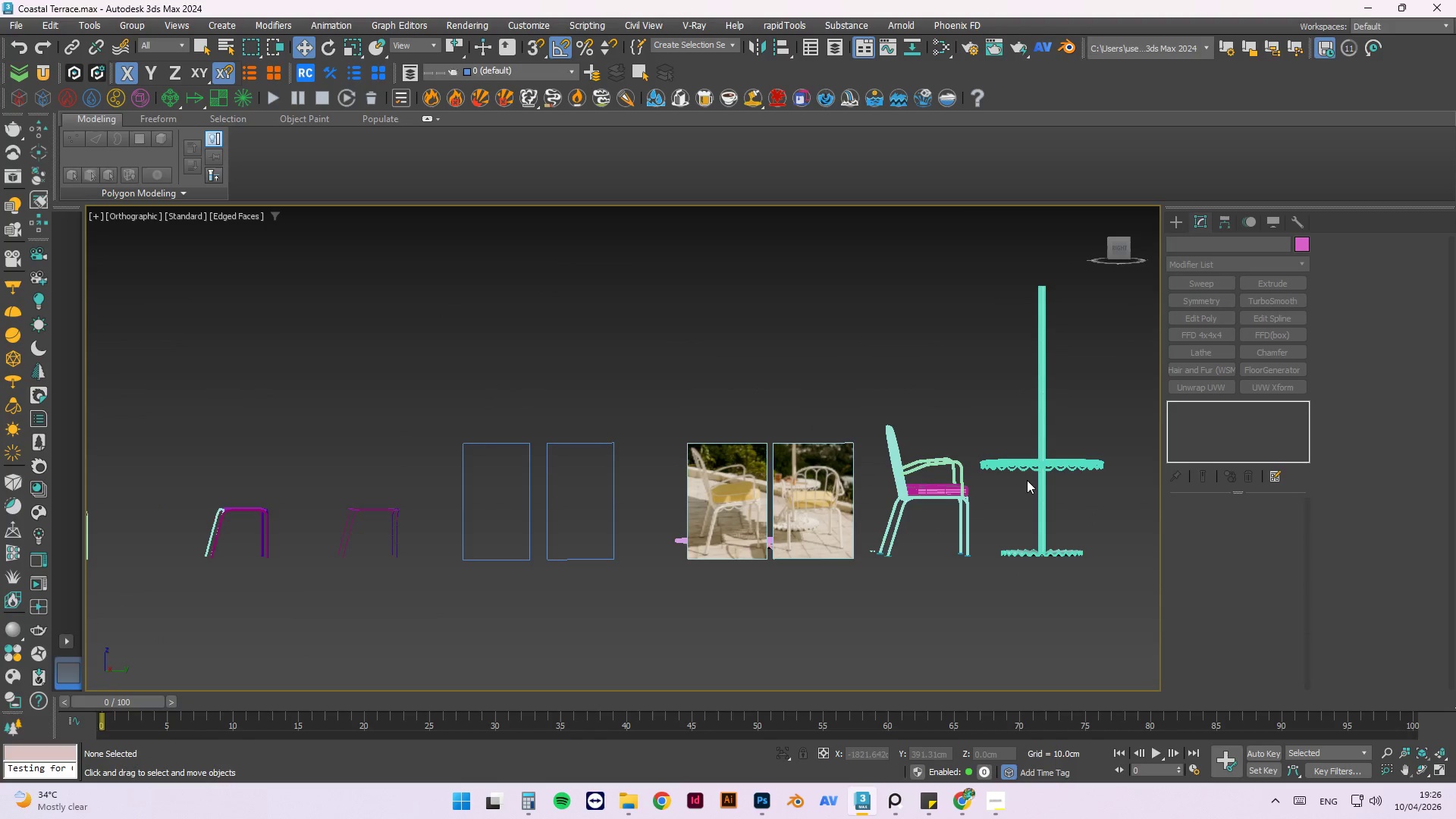 
hold_key(key=AltLeft, duration=0.44)
 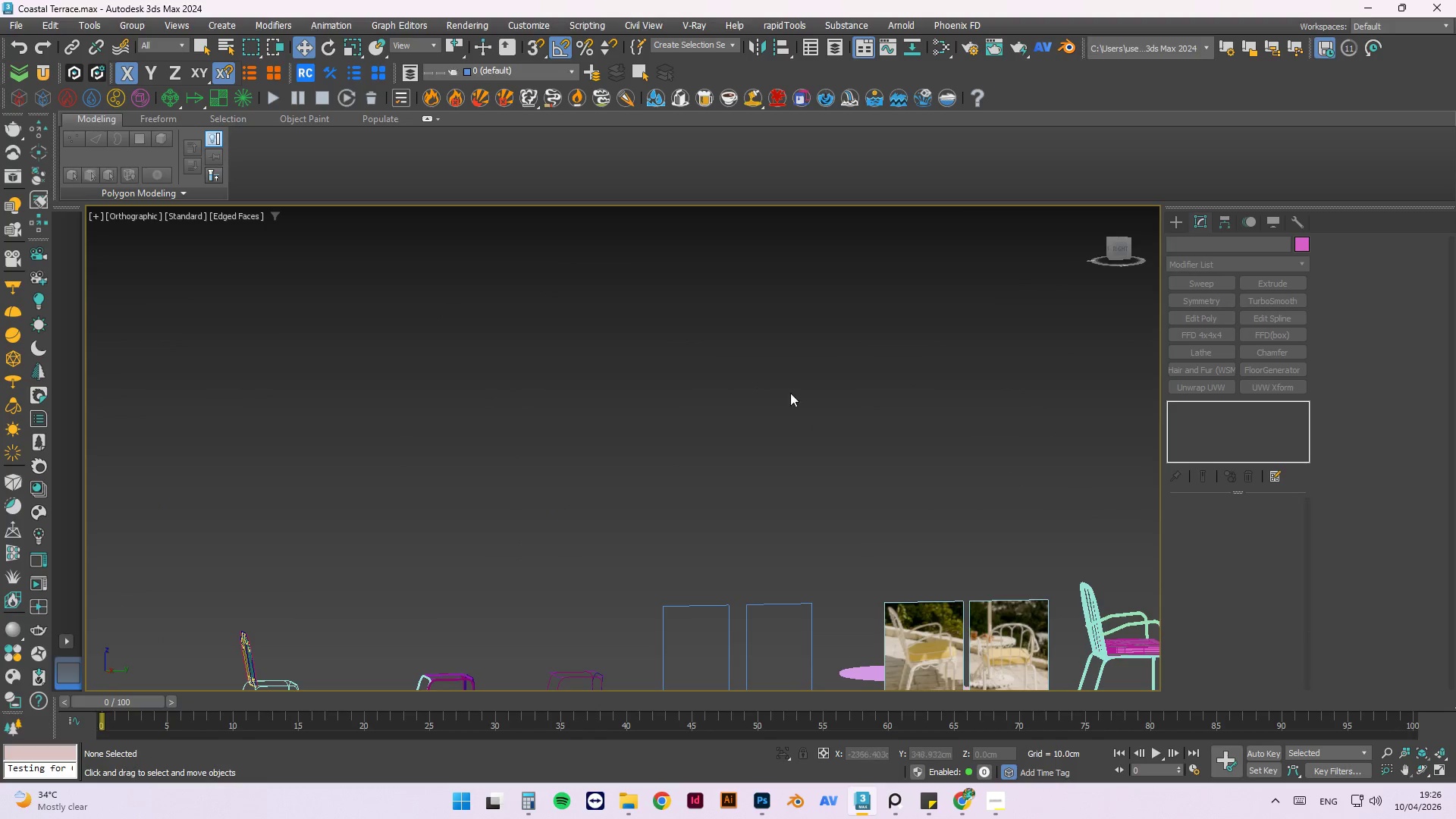 
hold_key(key=AltLeft, duration=0.52)
 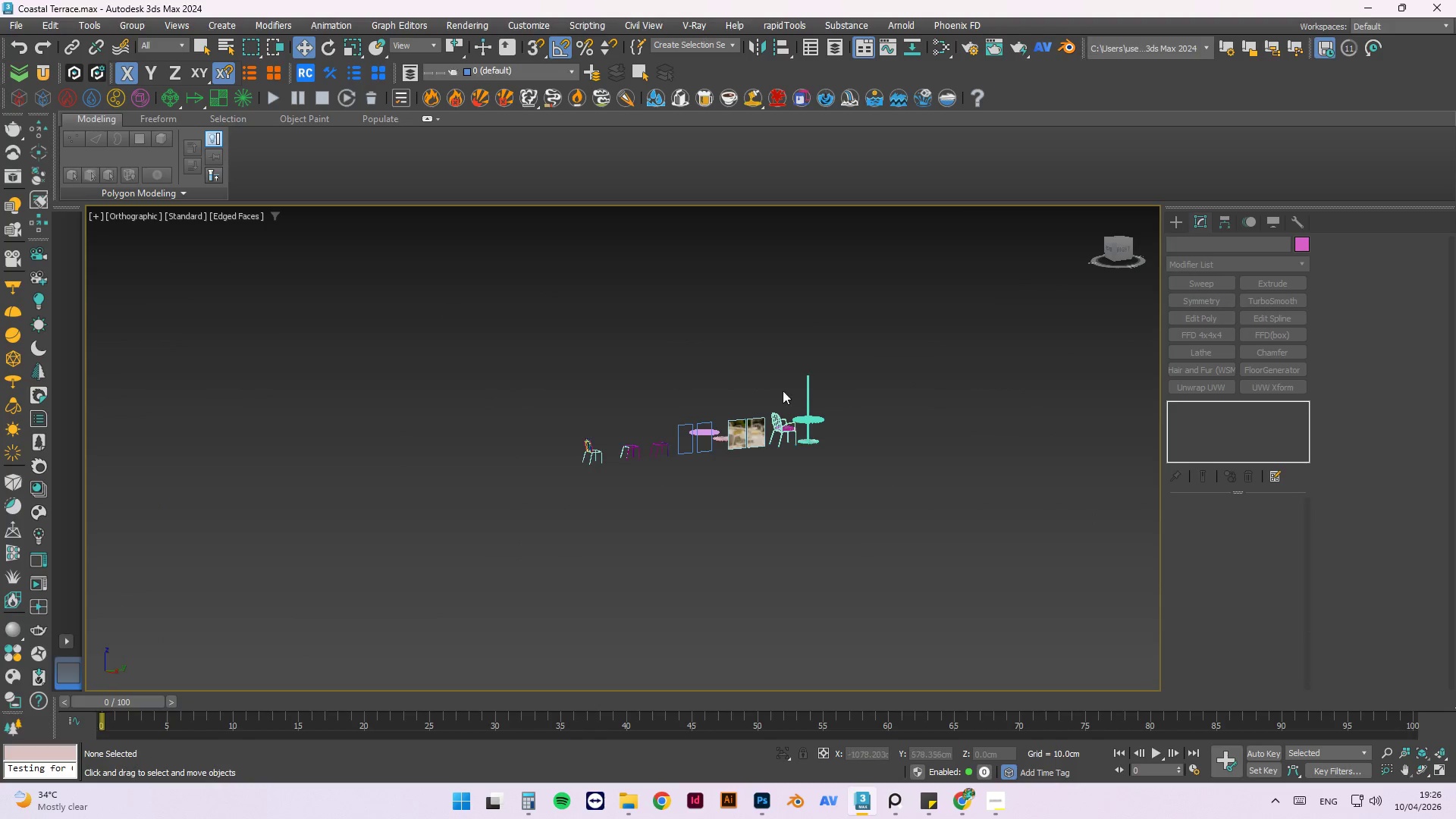 
scroll: coordinate [718, 354], scroll_direction: down, amount: 4.0
 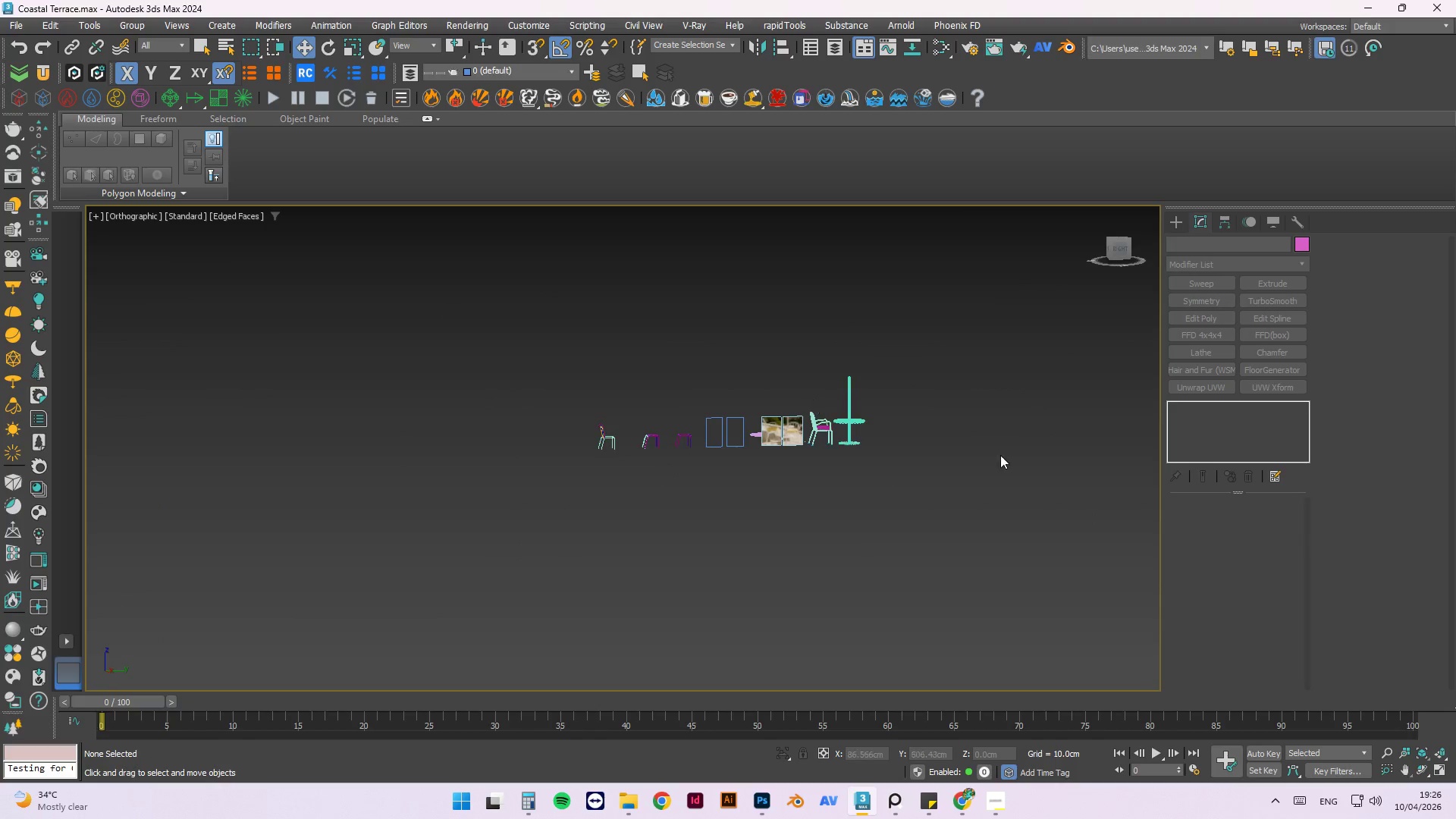 
scroll: coordinate [852, 475], scroll_direction: up, amount: 6.0
 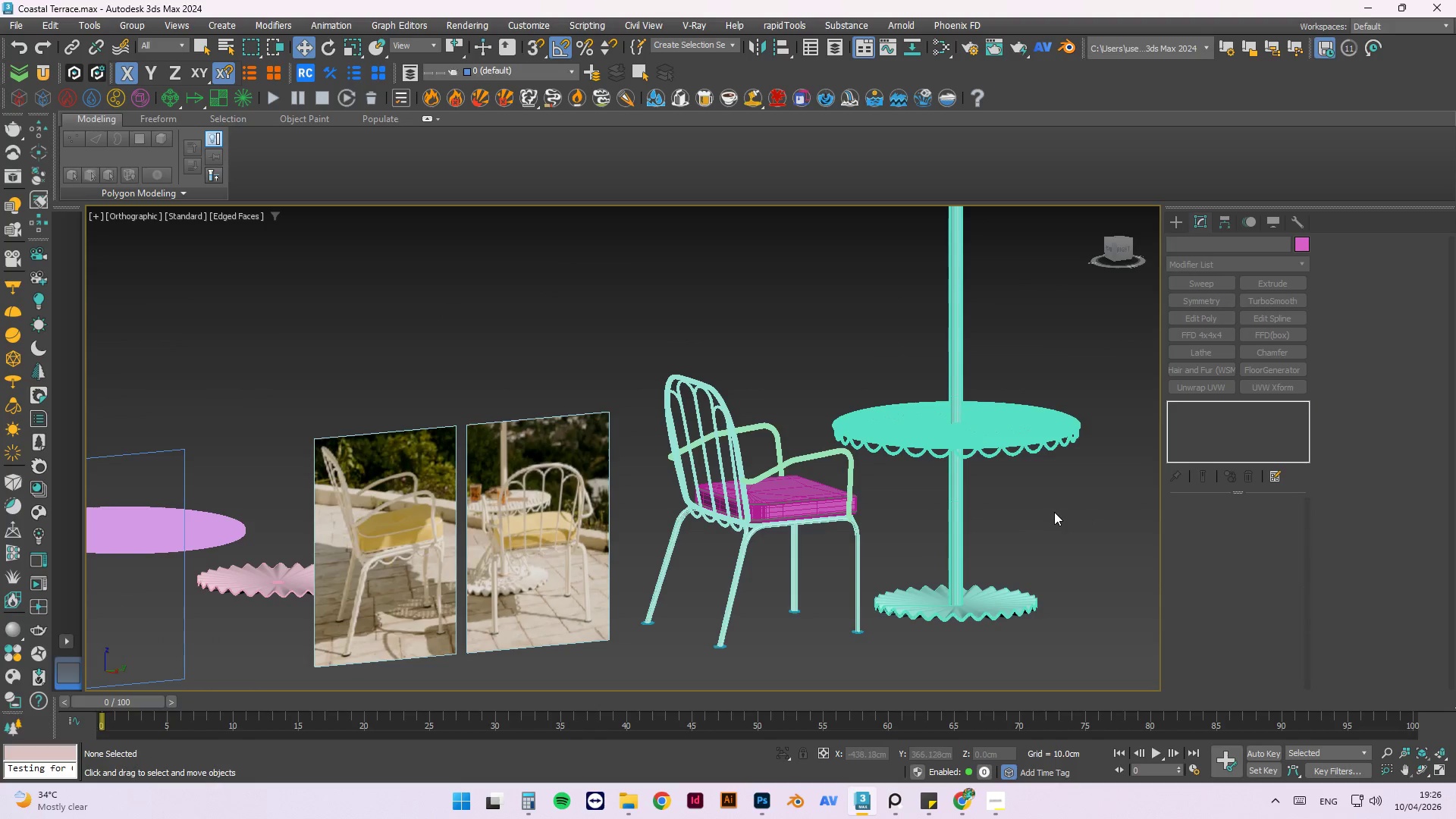 
key(Control+S)
 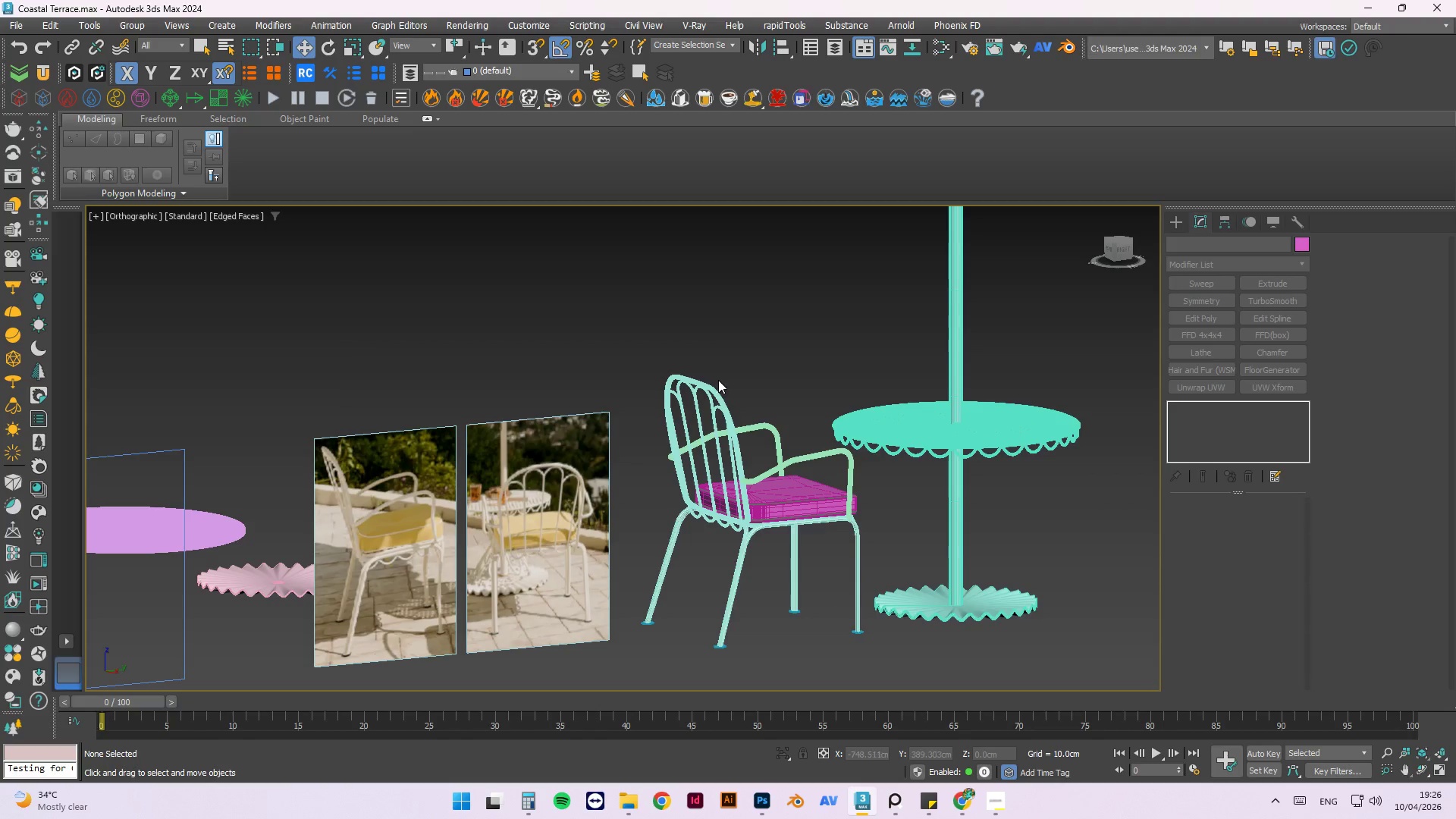 
hold_key(key=AltLeft, duration=0.48)
 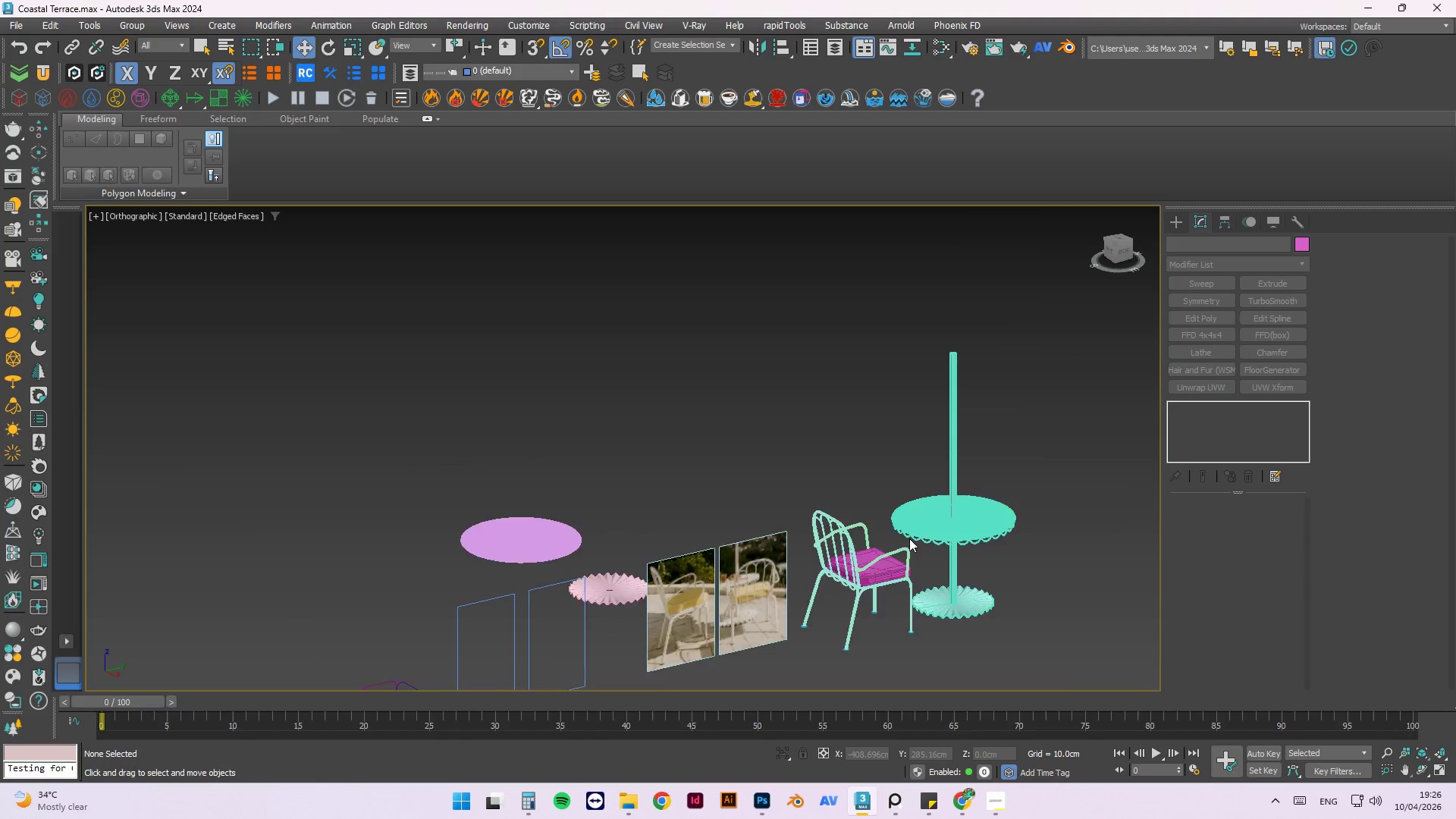 
scroll: coordinate [882, 466], scroll_direction: down, amount: 3.0
 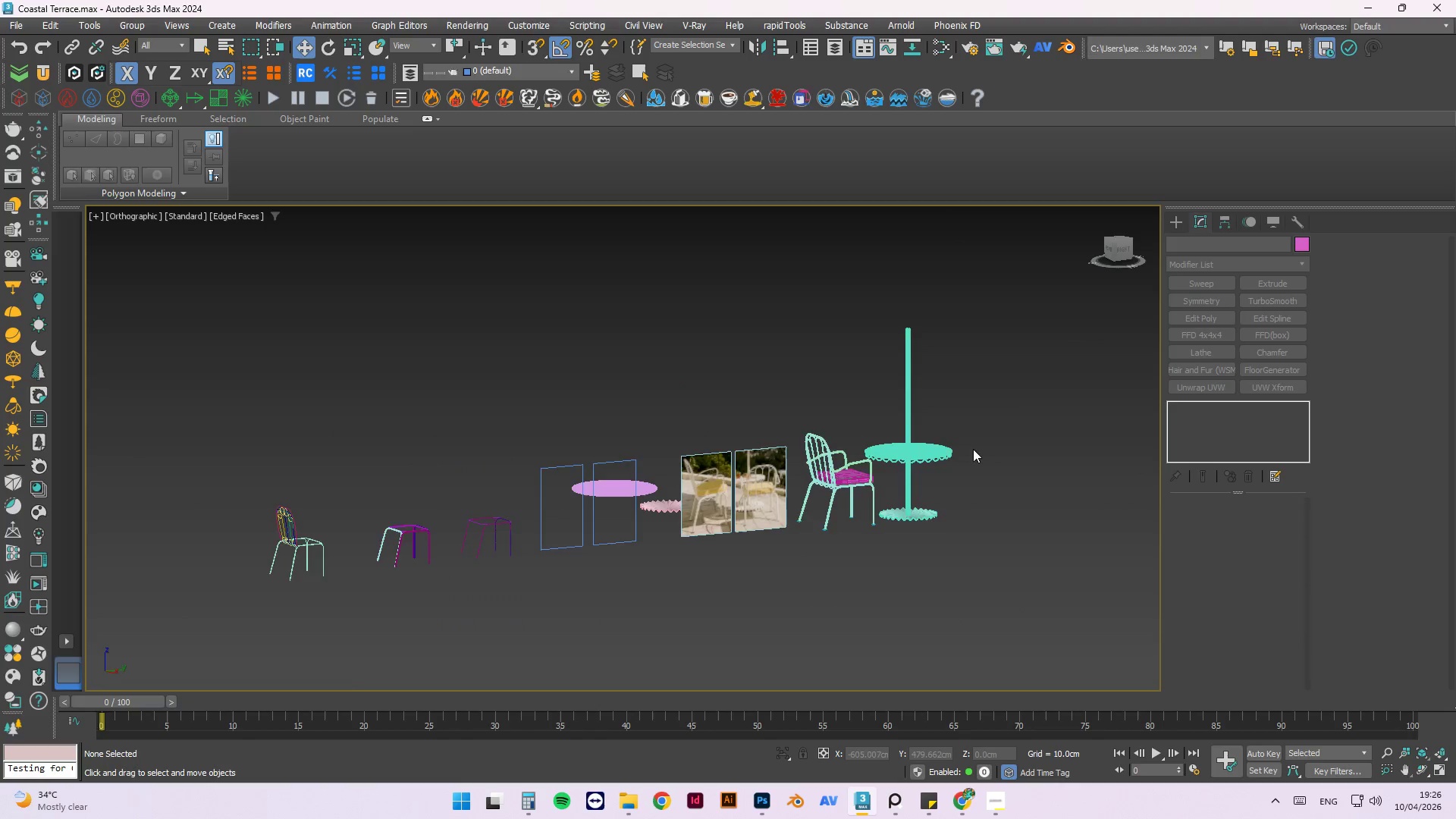 
scroll: coordinate [1038, 501], scroll_direction: up, amount: 7.0
 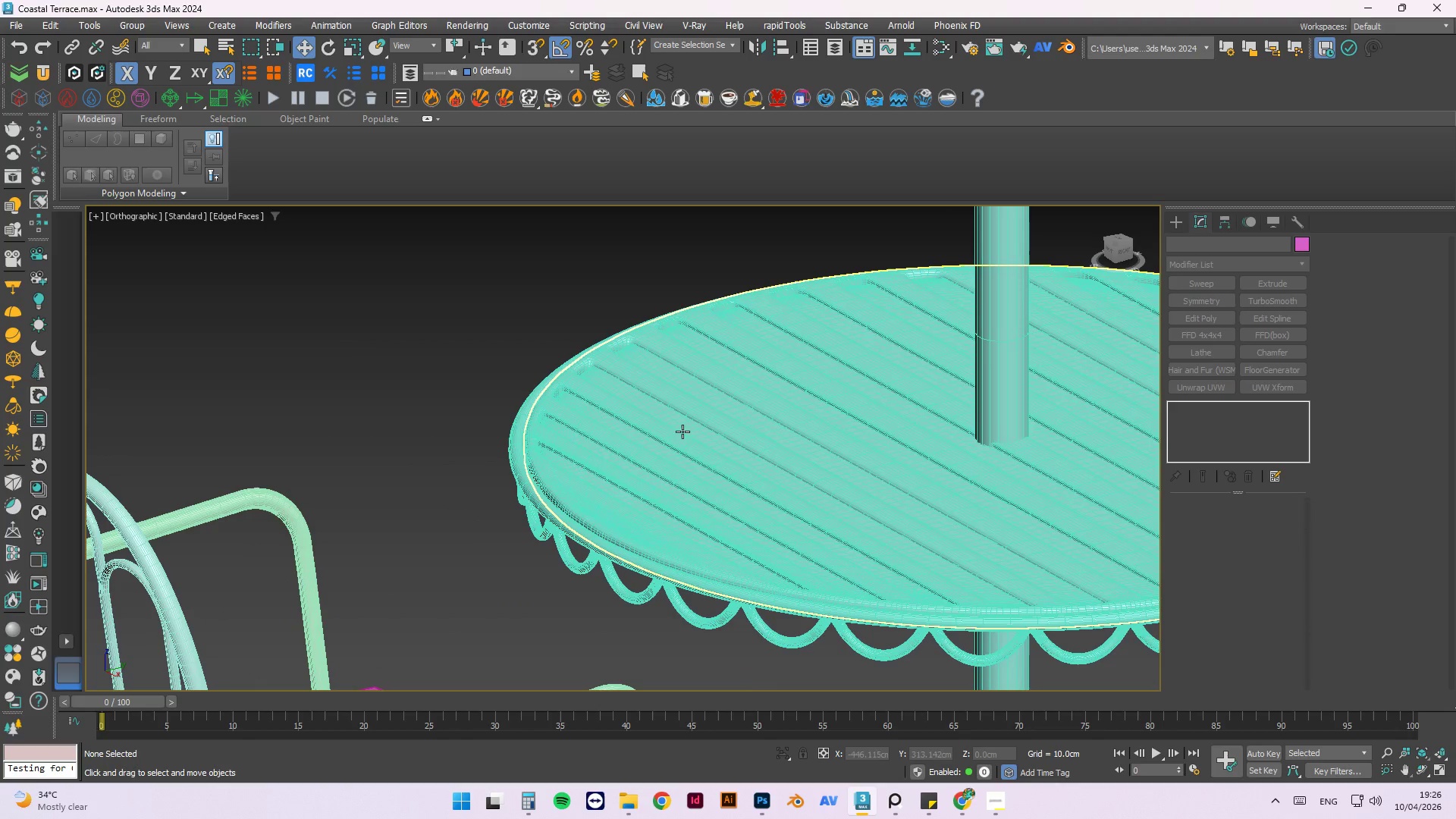 
scroll: coordinate [708, 416], scroll_direction: down, amount: 4.0
 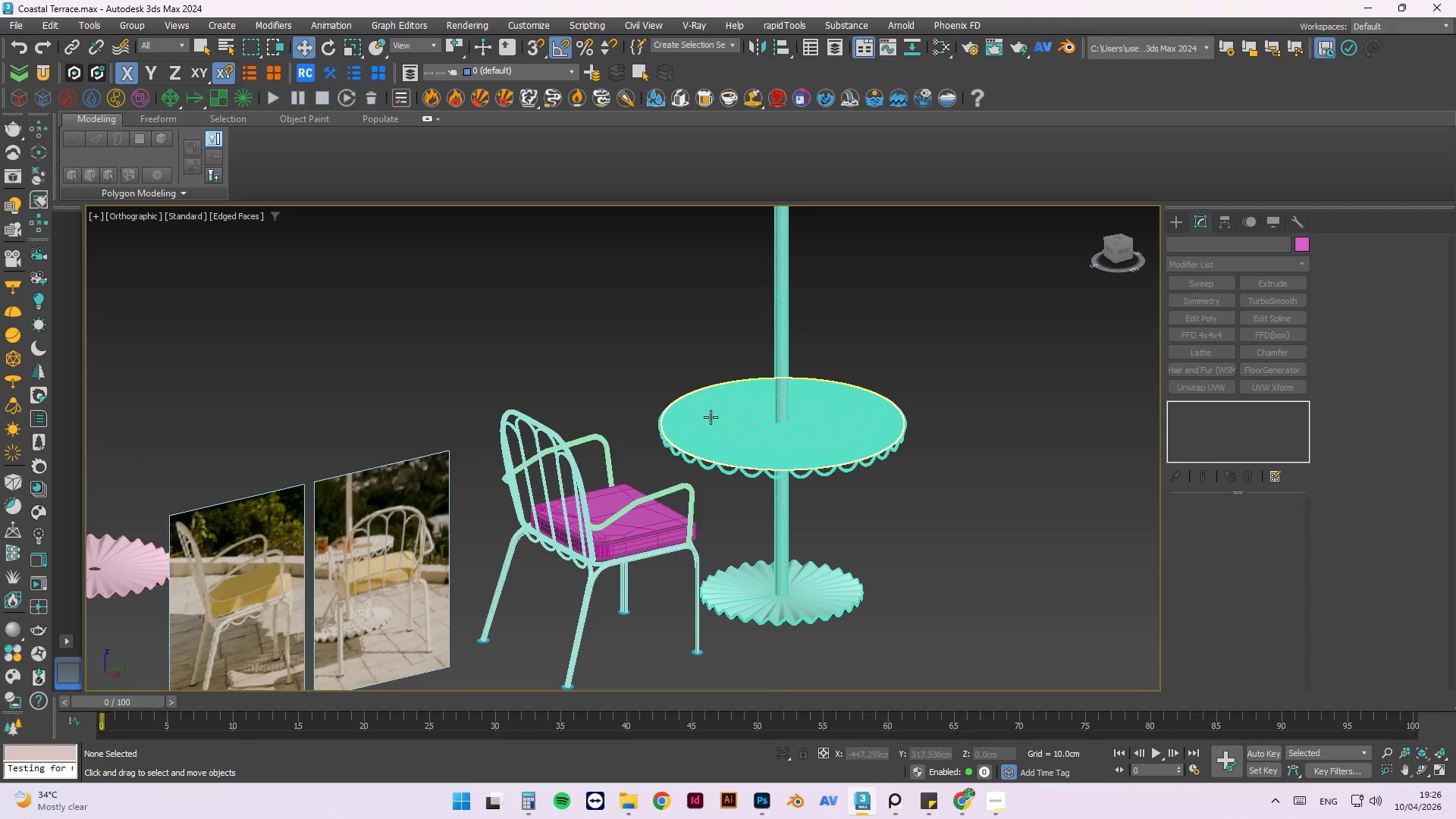 
scroll: coordinate [764, 450], scroll_direction: none, amount: 0.0
 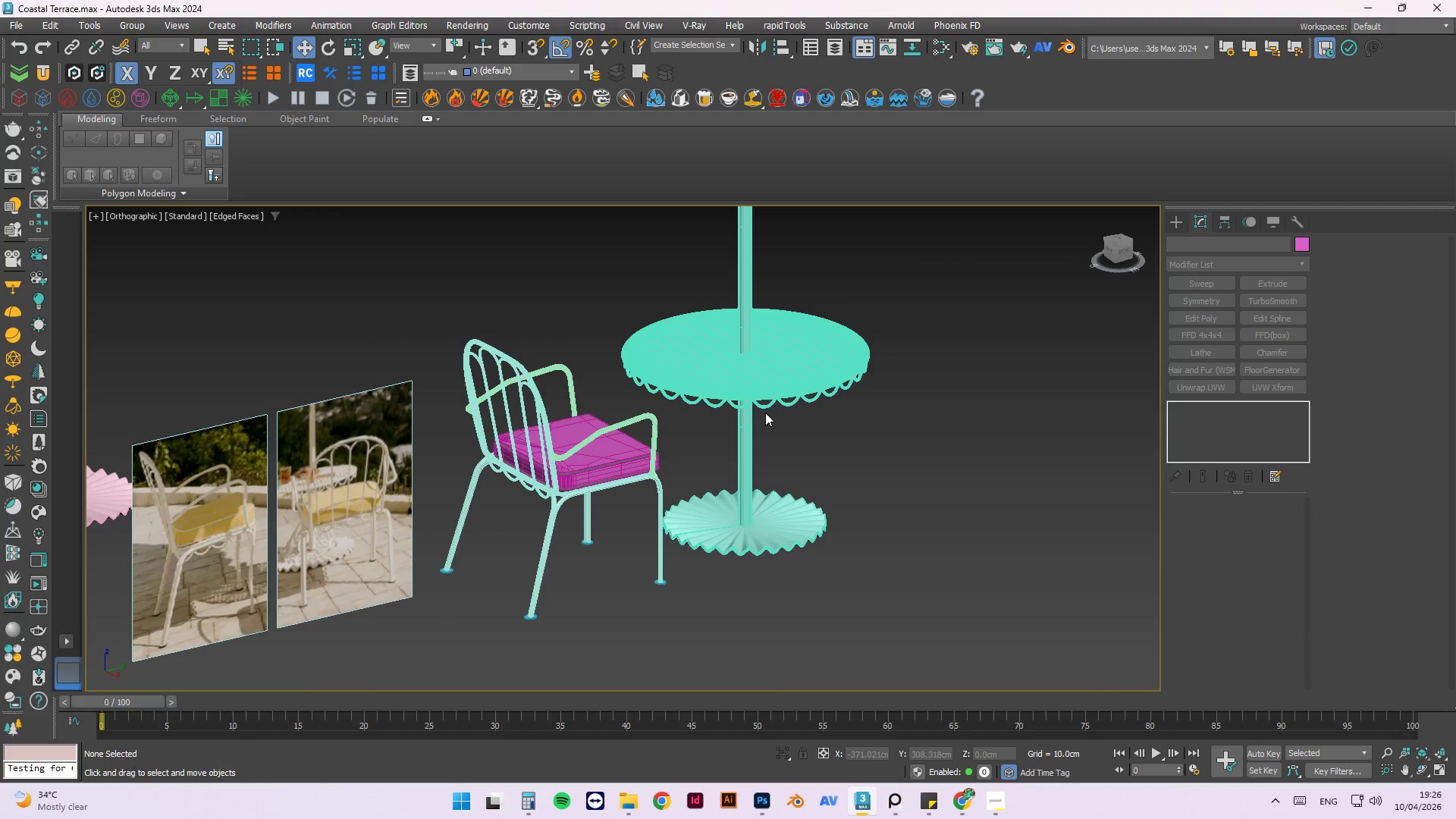 
scroll: coordinate [756, 548], scroll_direction: up, amount: 4.0
 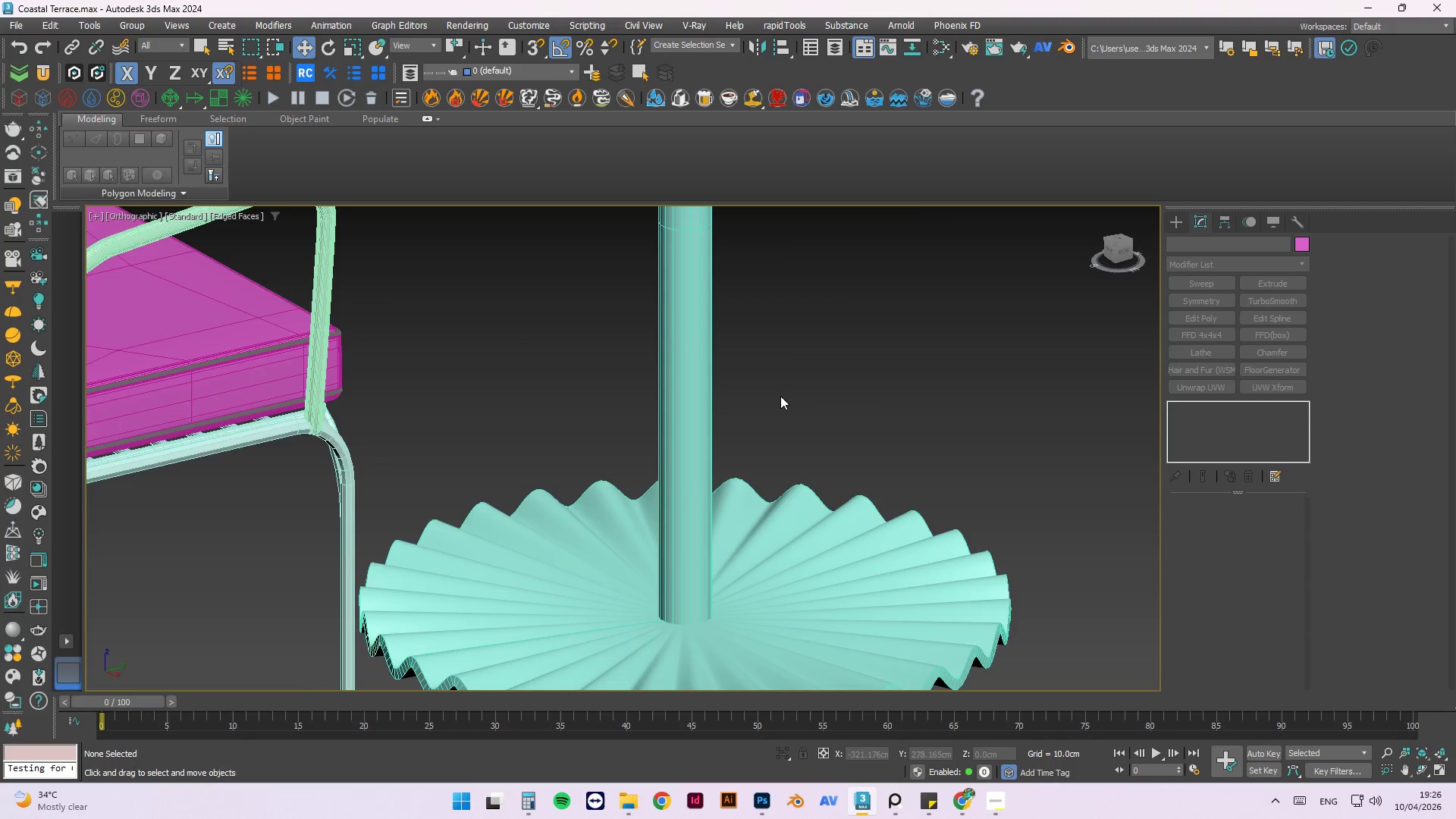 
scroll: coordinate [485, 432], scroll_direction: down, amount: 3.0
 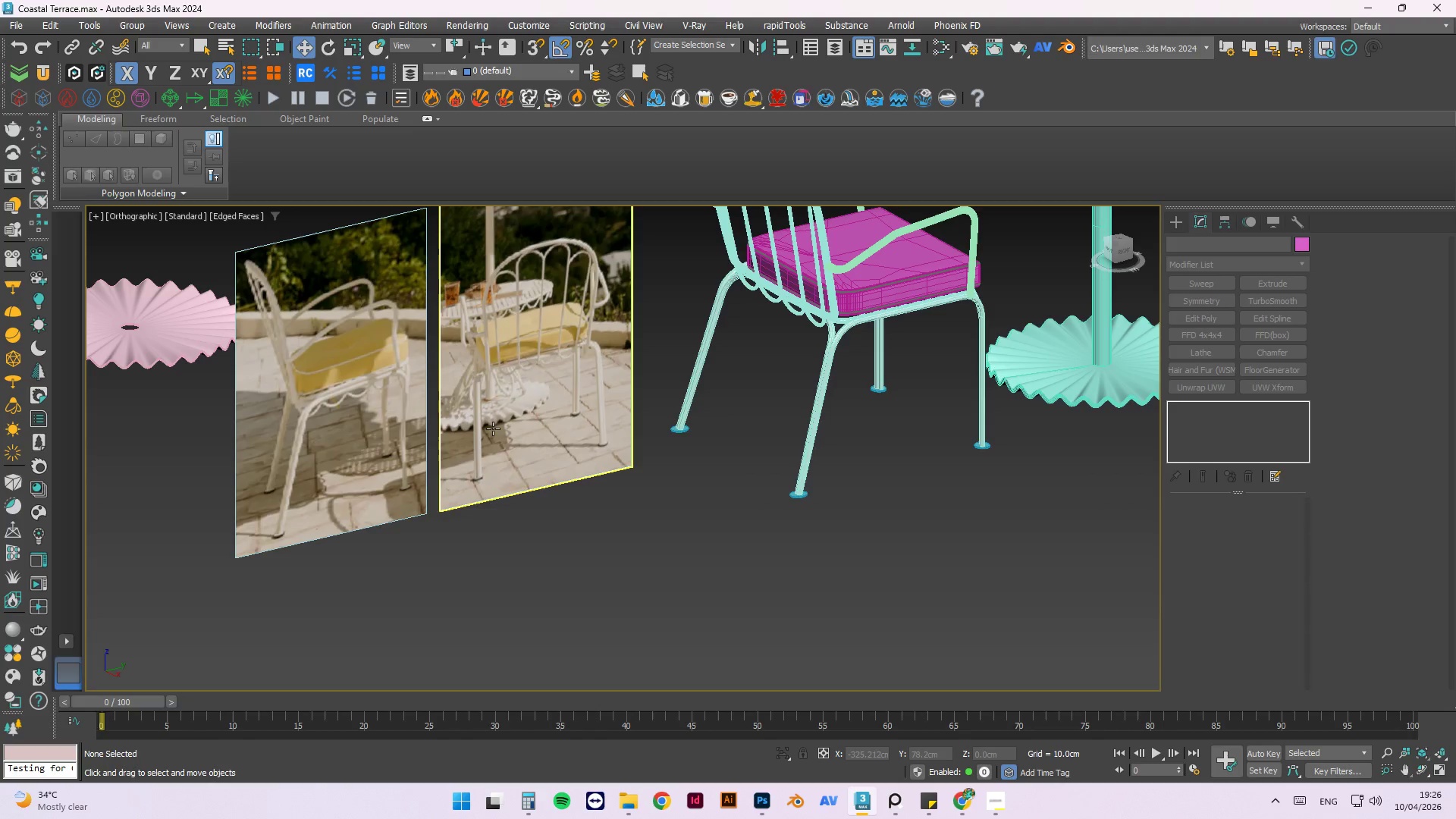 
hold_key(key=AltLeft, duration=1.26)
 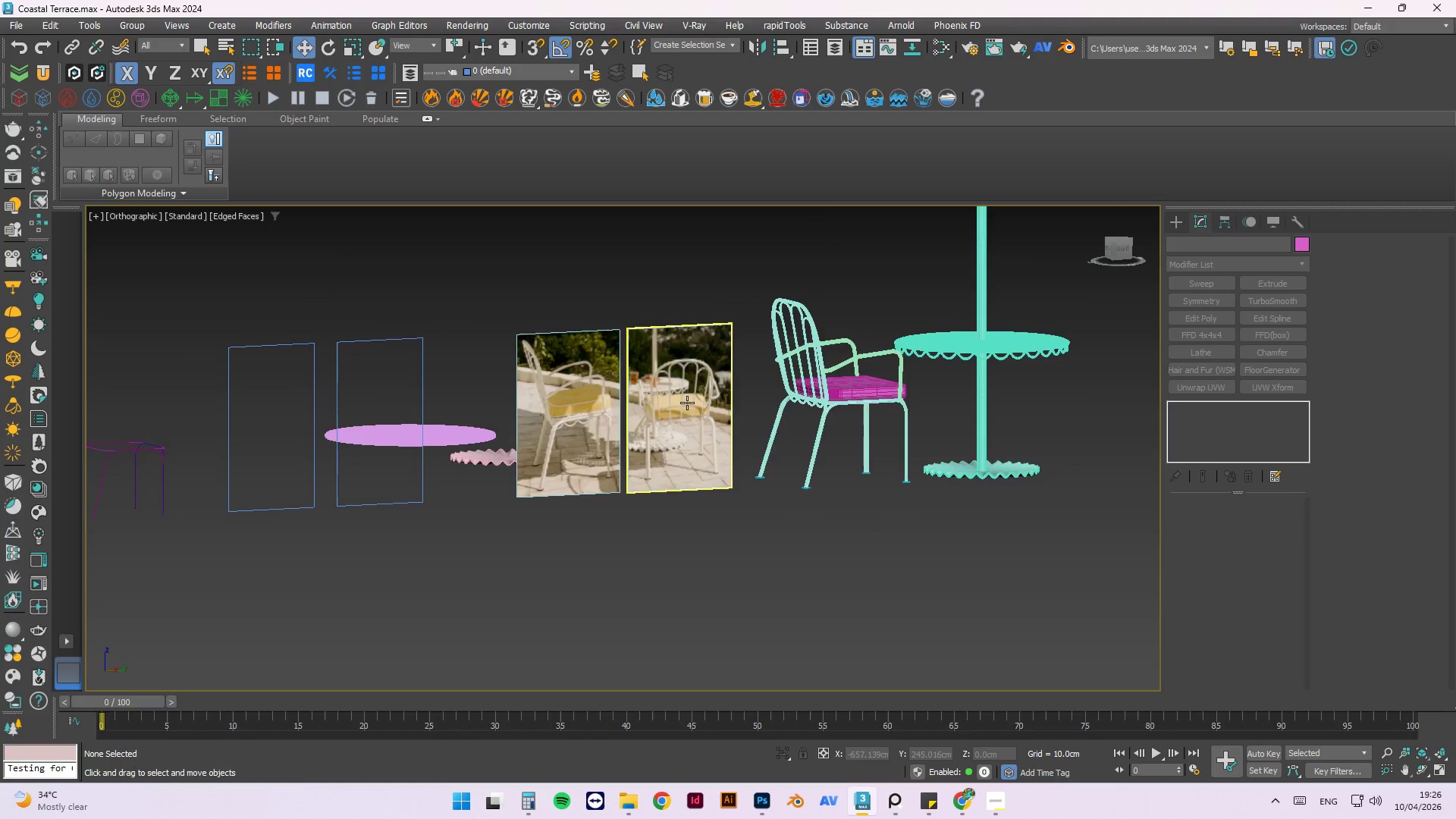 
scroll: coordinate [788, 450], scroll_direction: down, amount: 2.0
 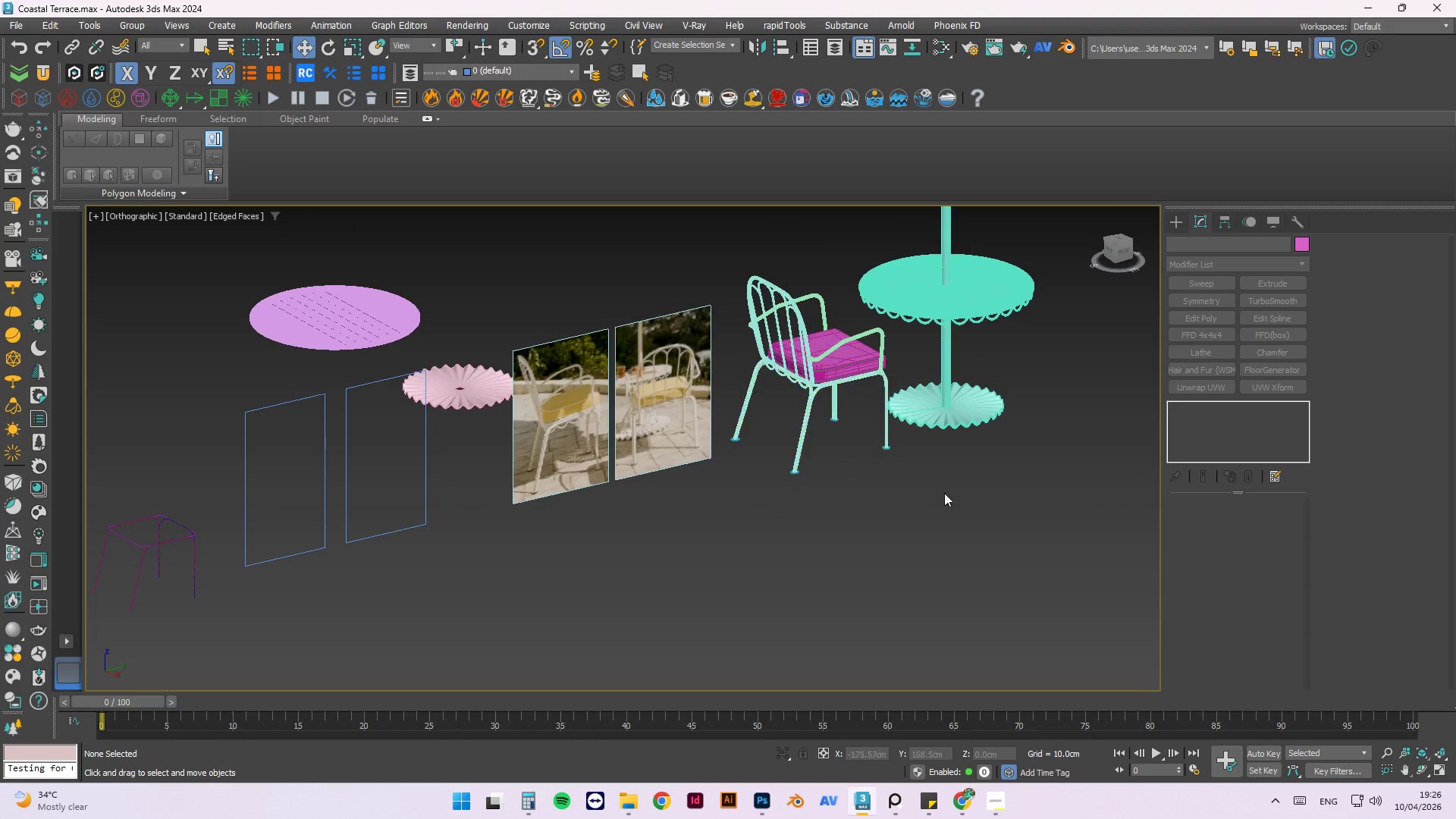 
scroll: coordinate [667, 419], scroll_direction: up, amount: 3.0
 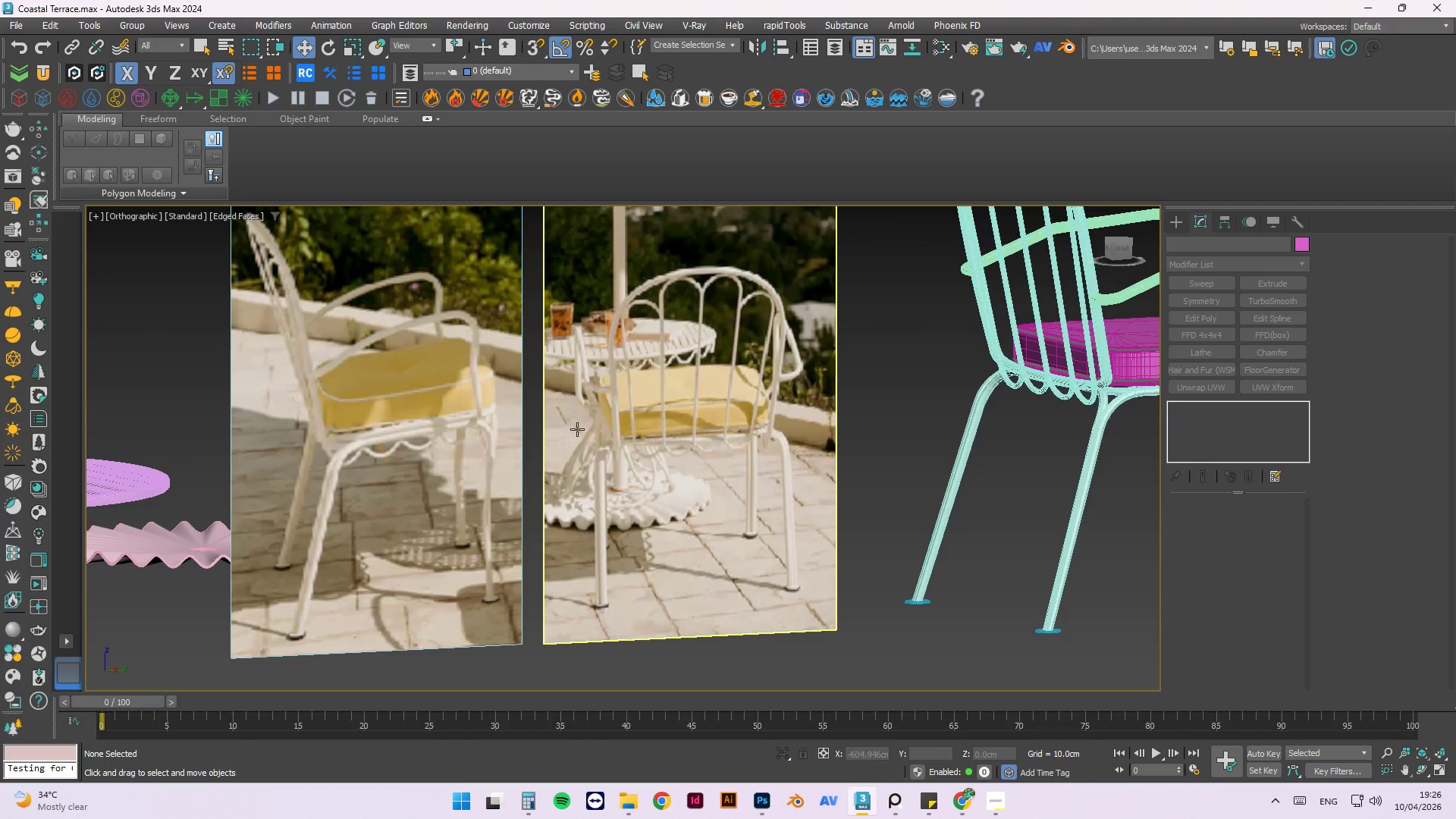 
left_click([959, 454])
 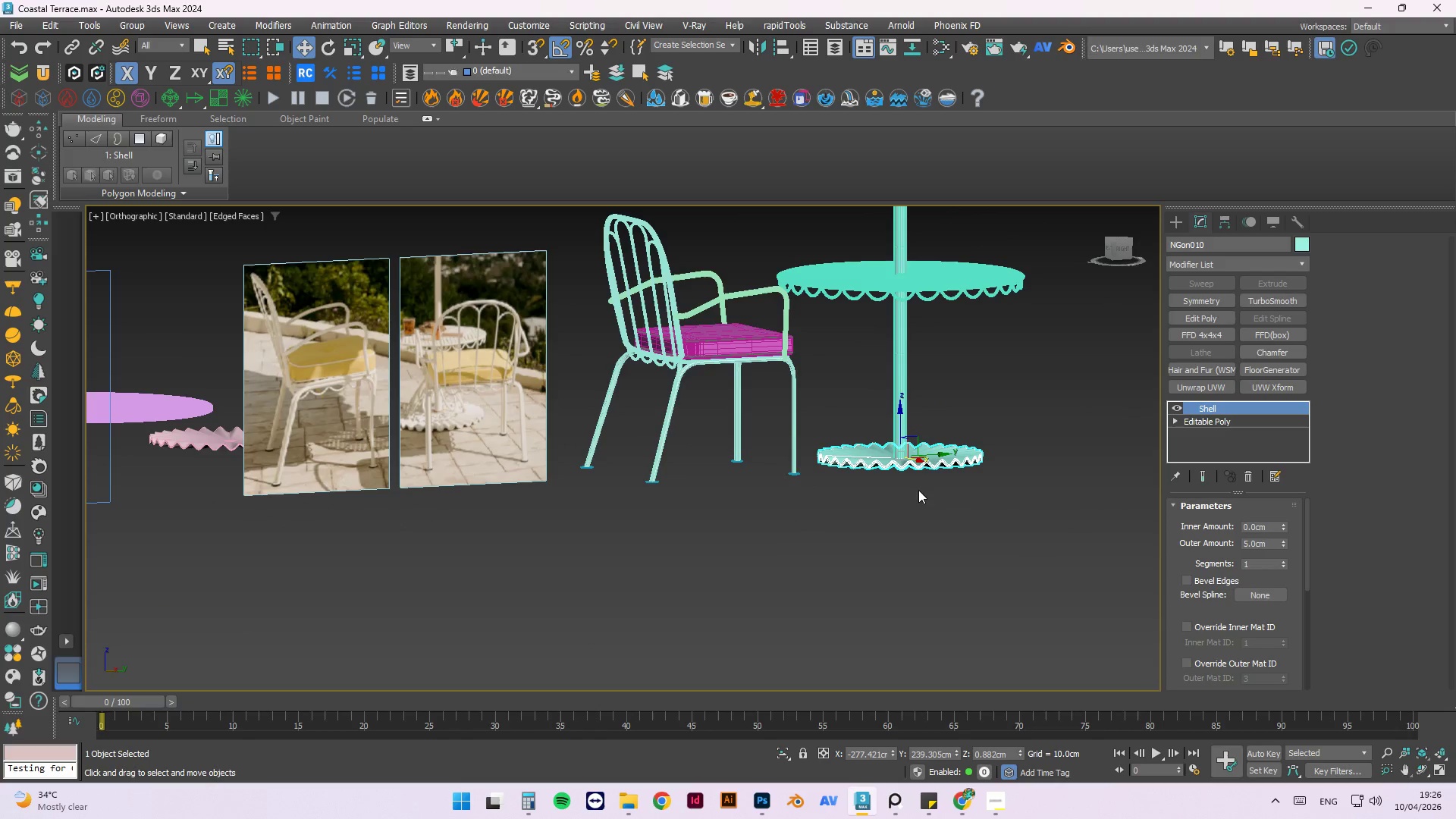 
scroll: coordinate [1007, 488], scroll_direction: down, amount: 2.0
 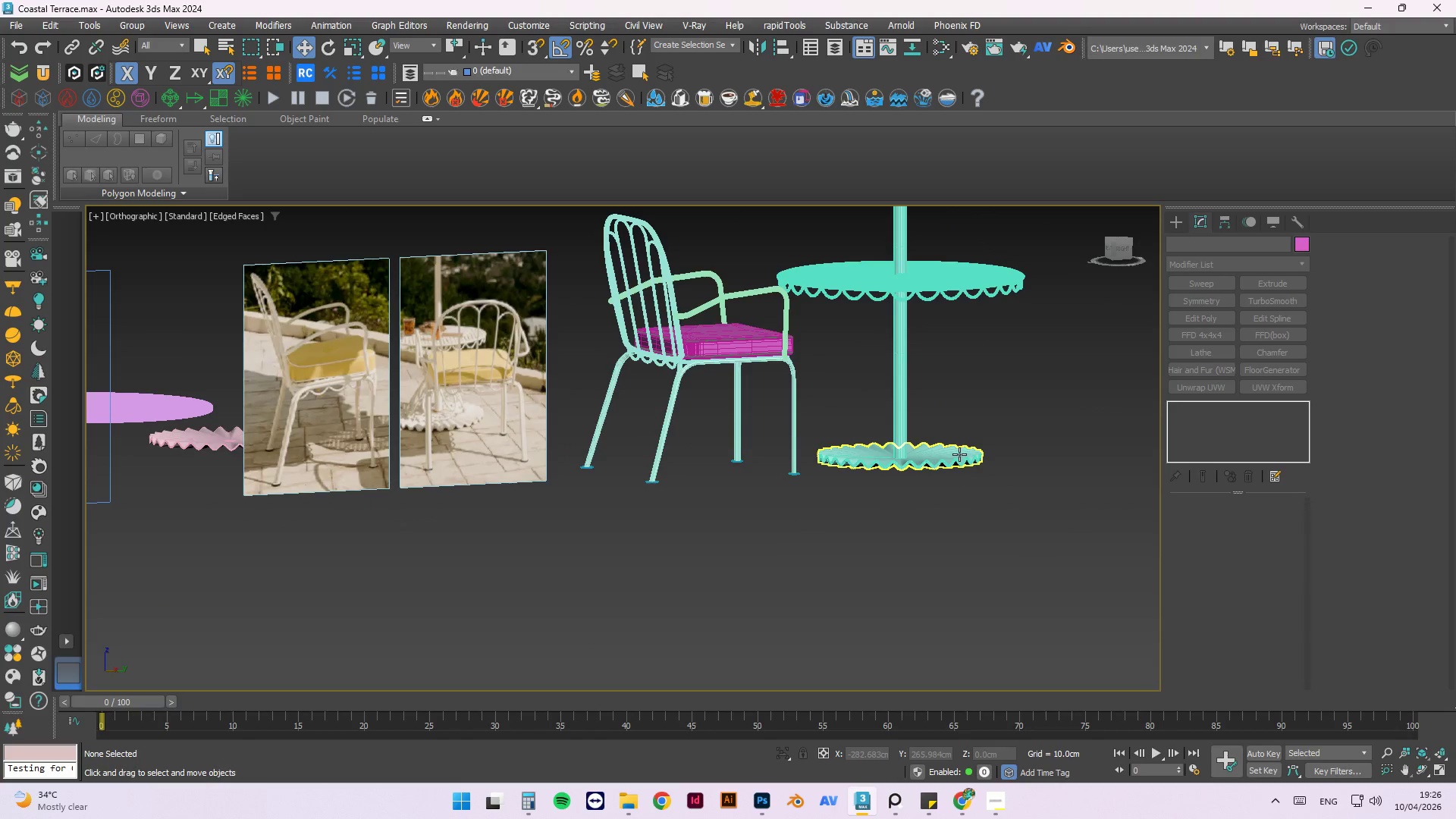 
hold_key(key=AltLeft, duration=0.31)
 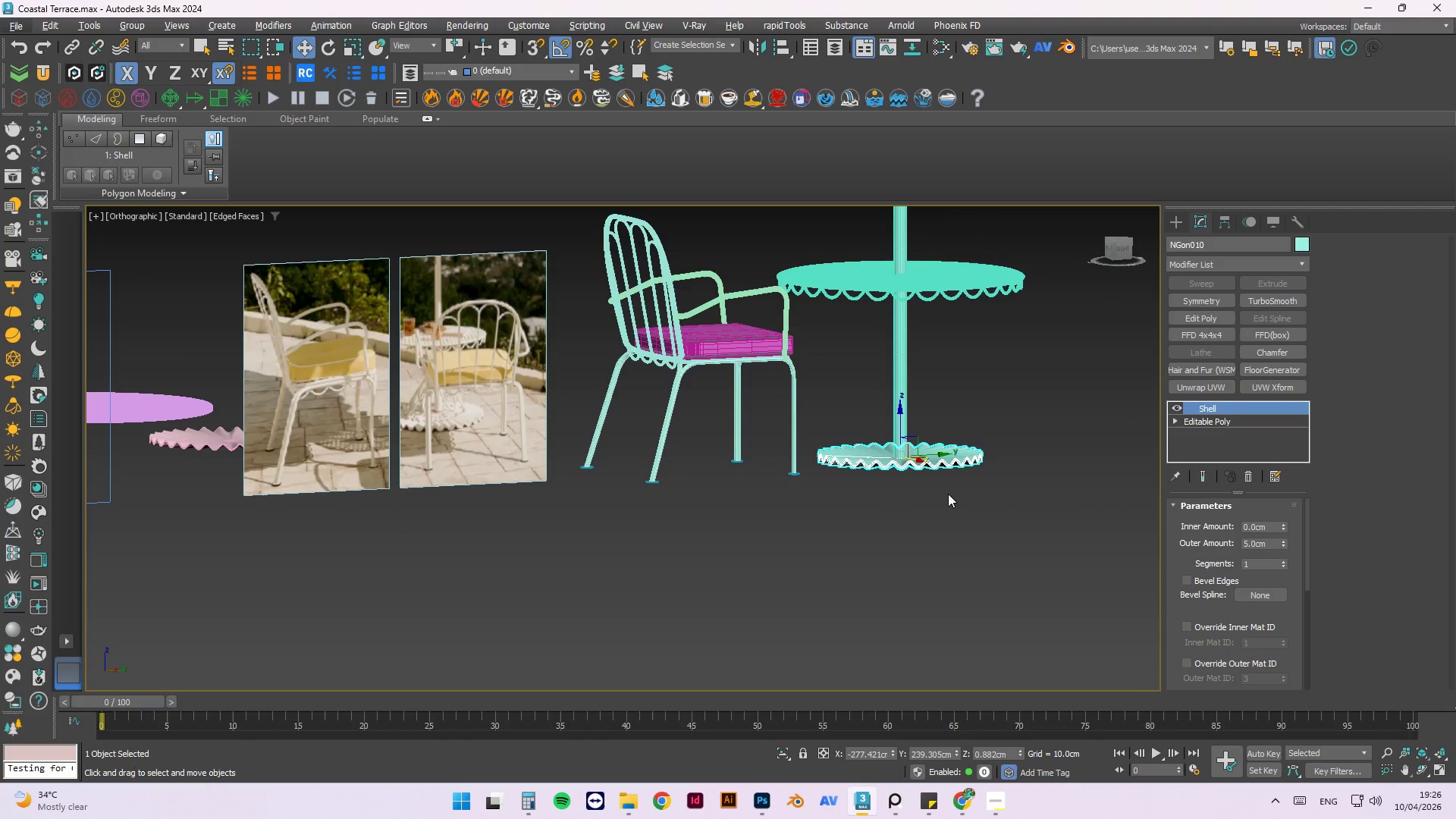 
key(T)
 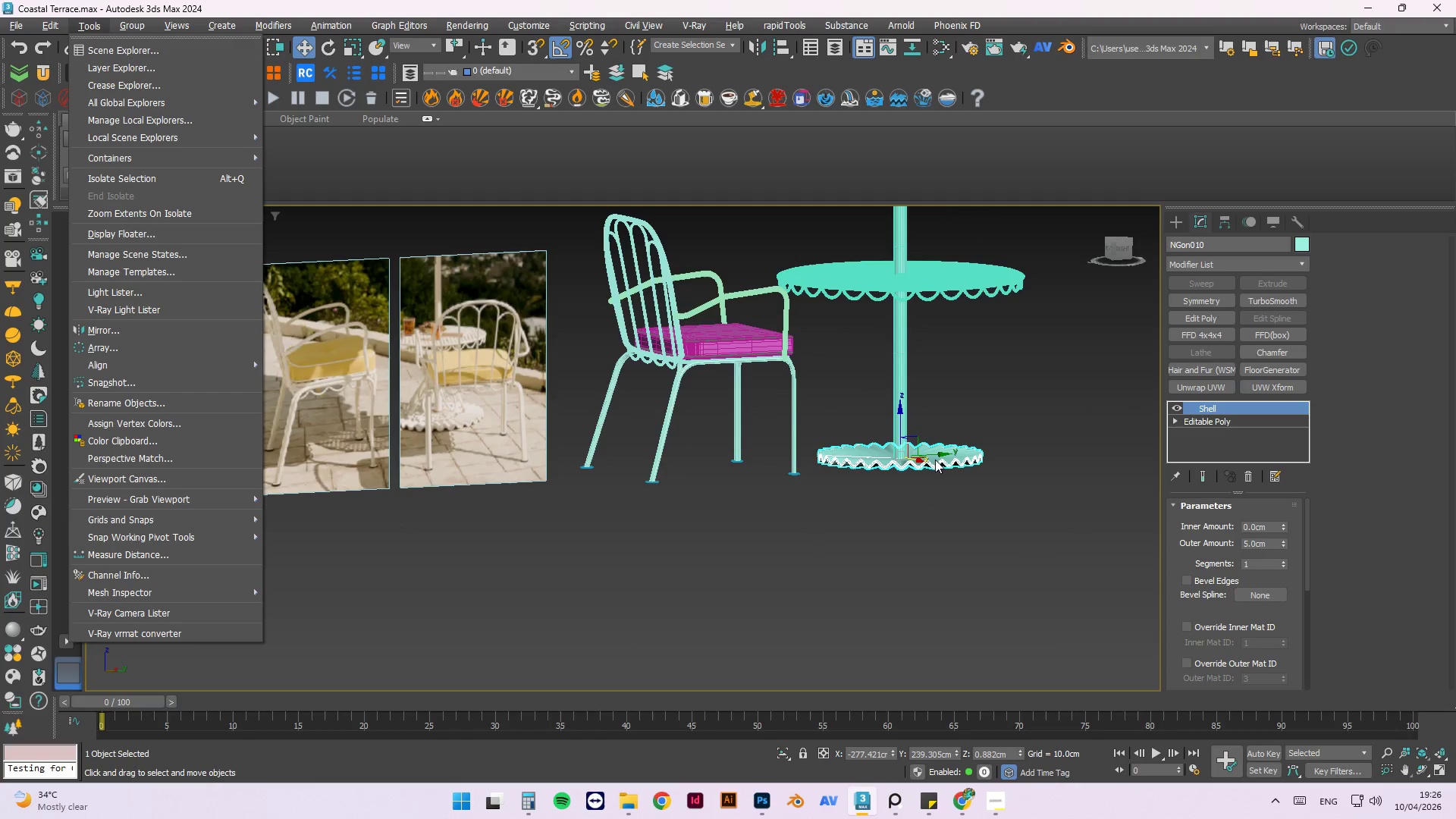 
key(Escape)
 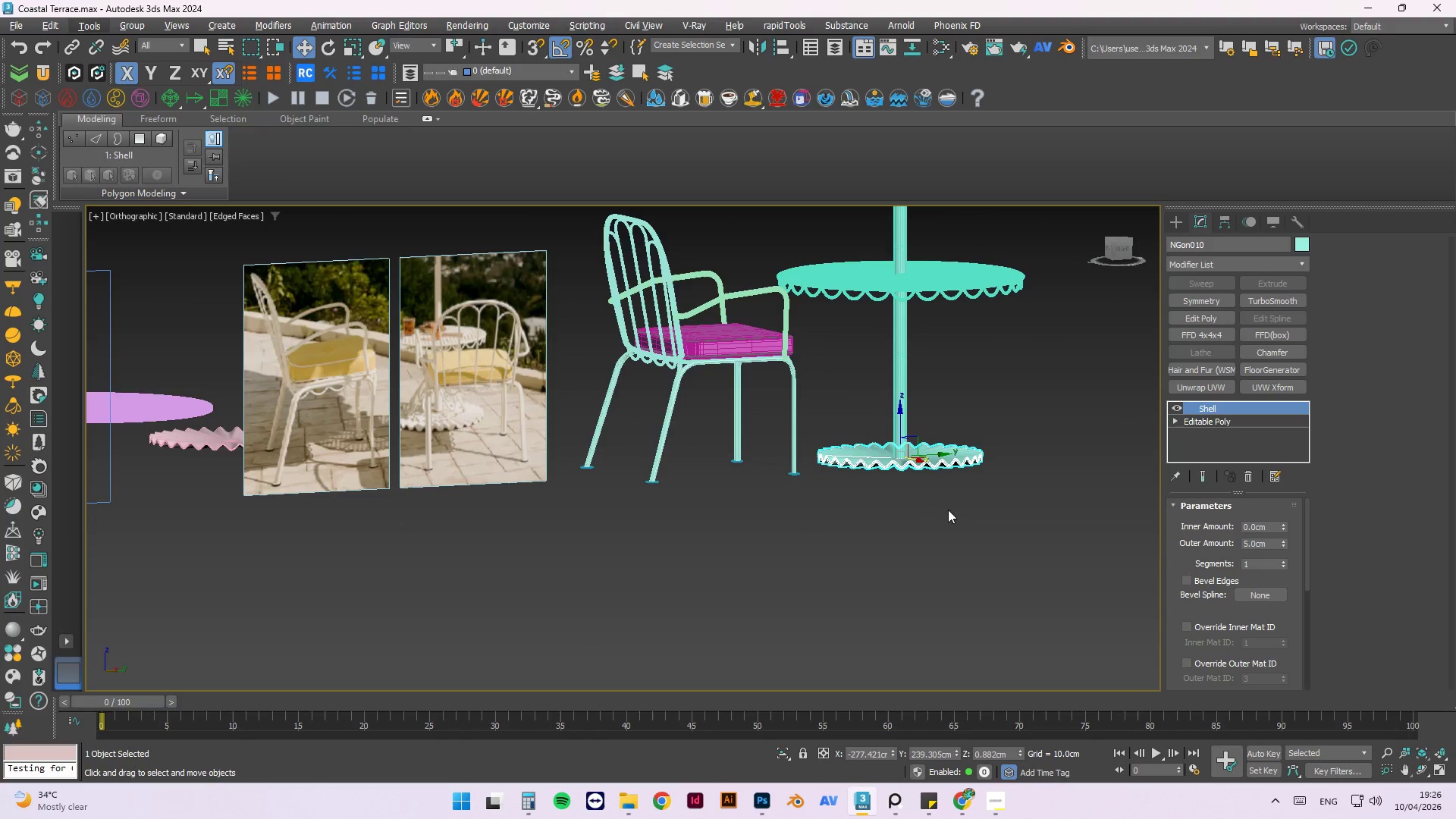 
key(T)
 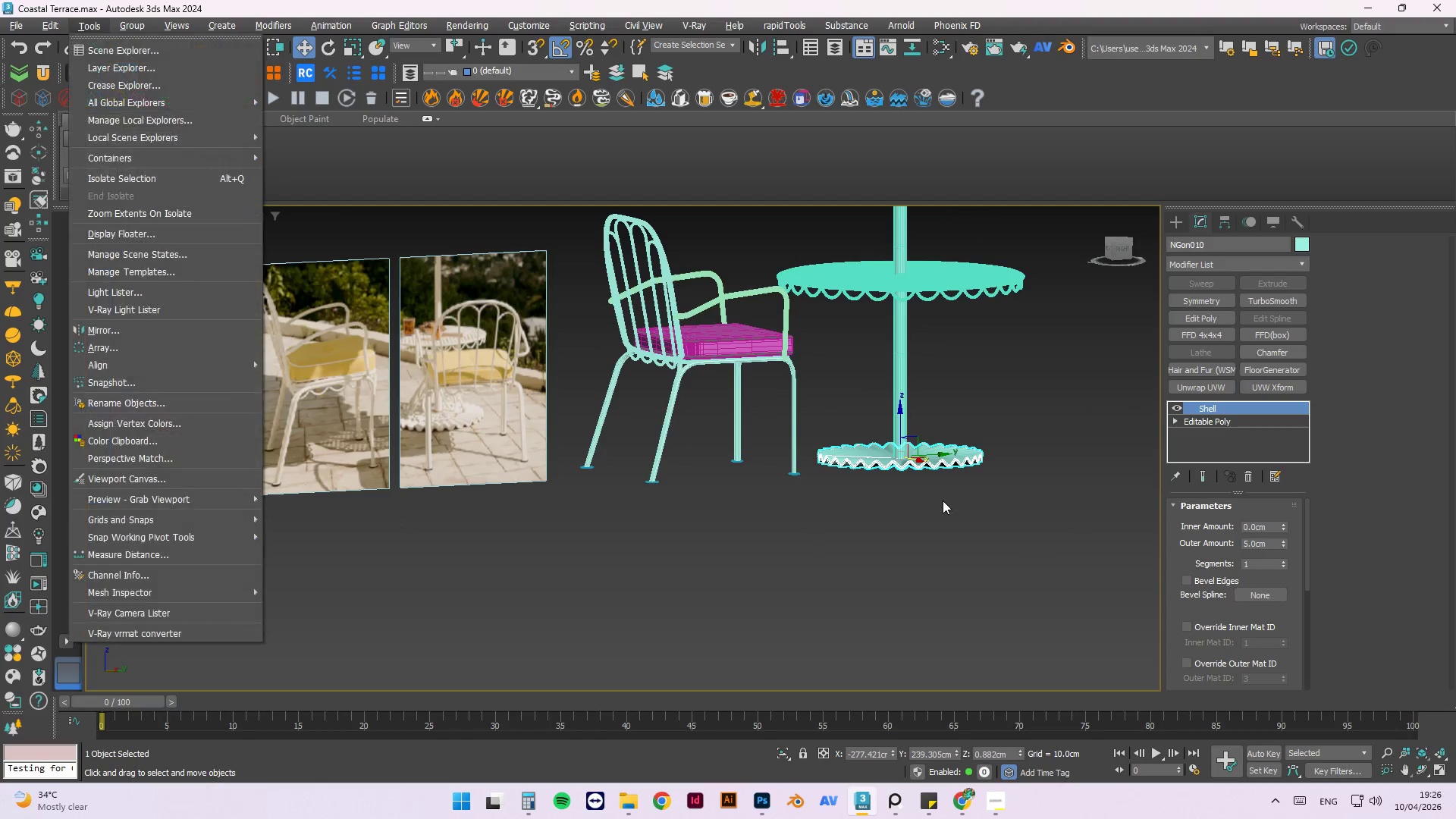 
left_click([940, 522])
 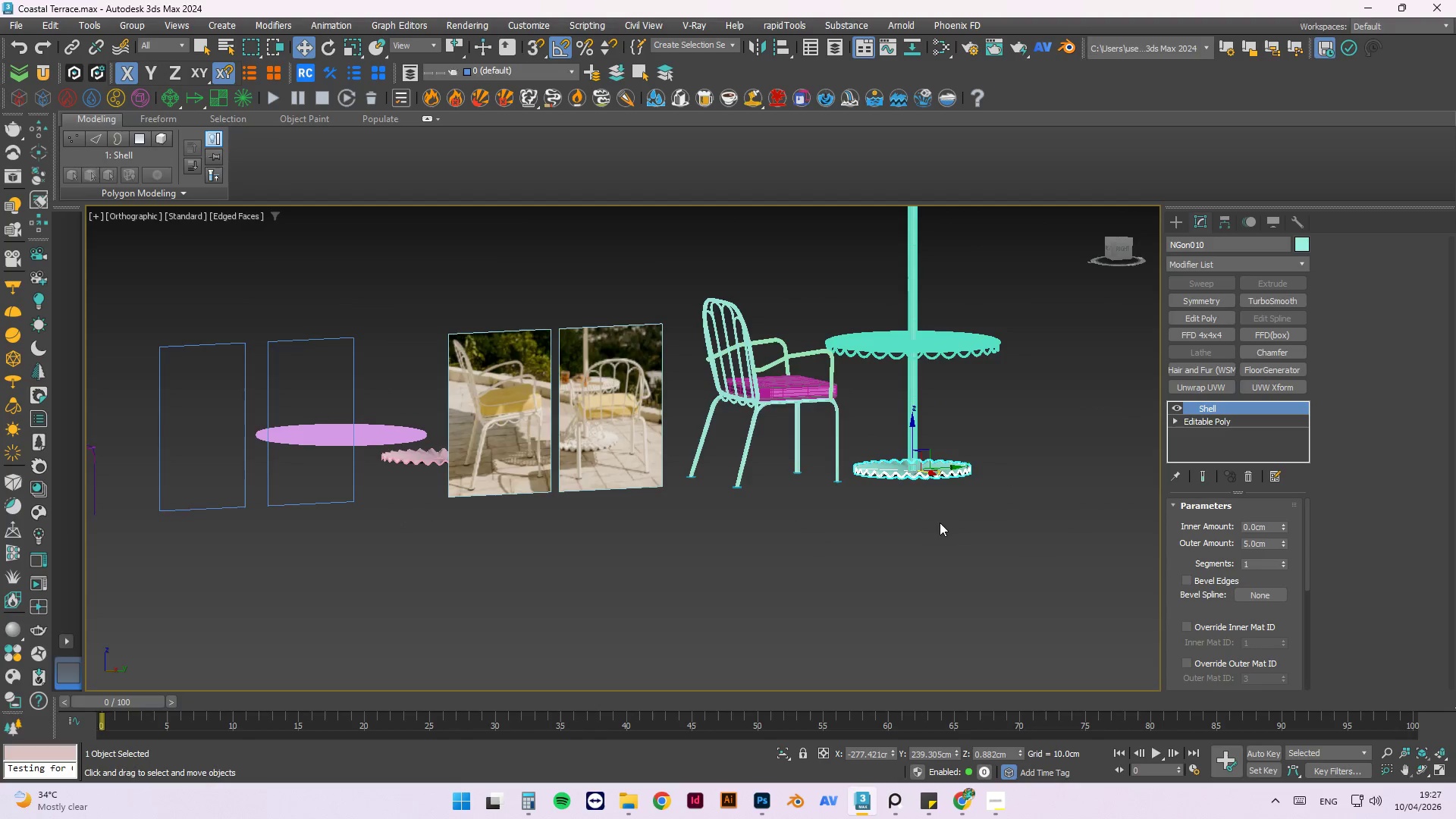 
scroll: coordinate [942, 500], scroll_direction: down, amount: 1.0
 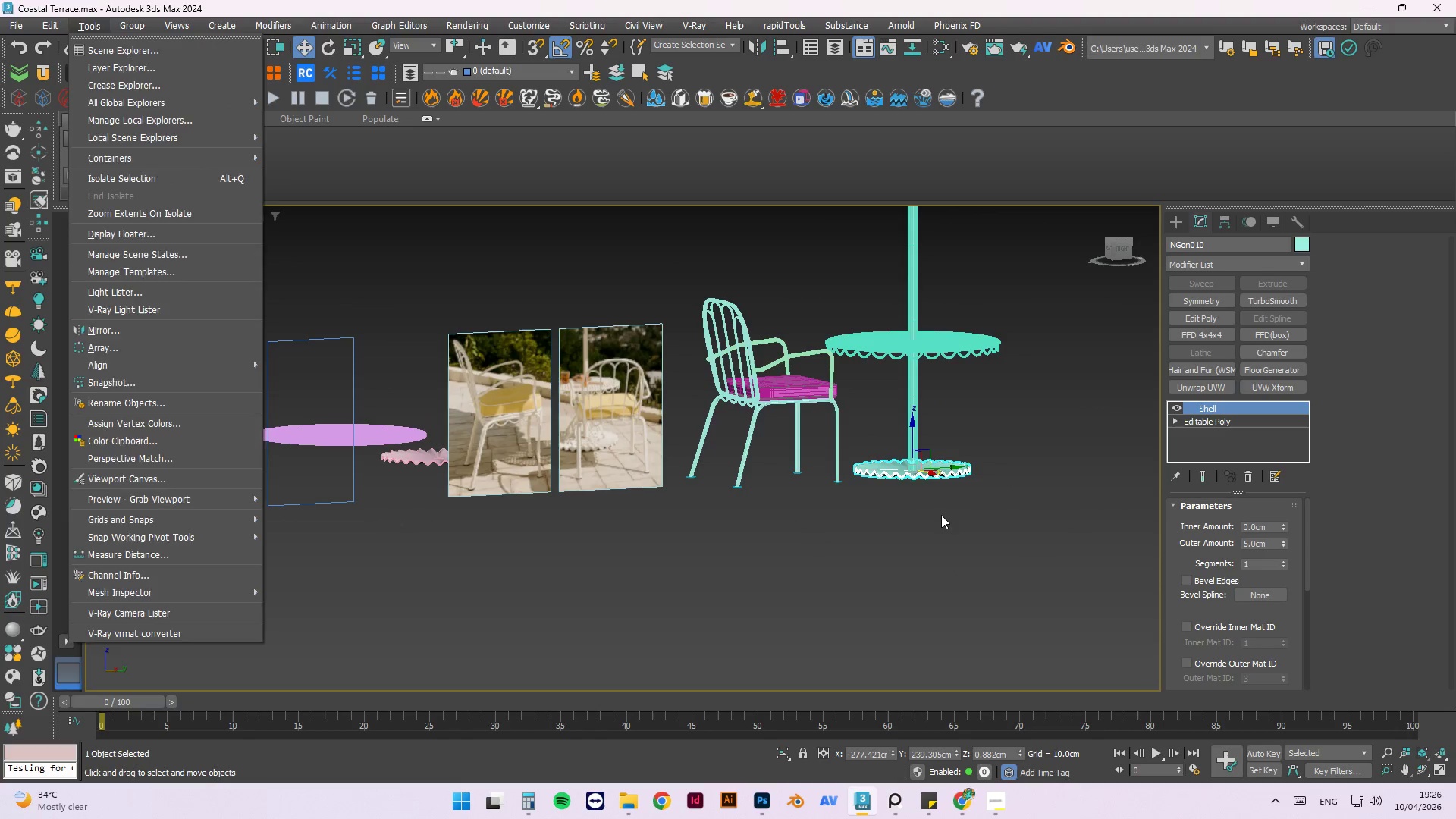 
key(T)
 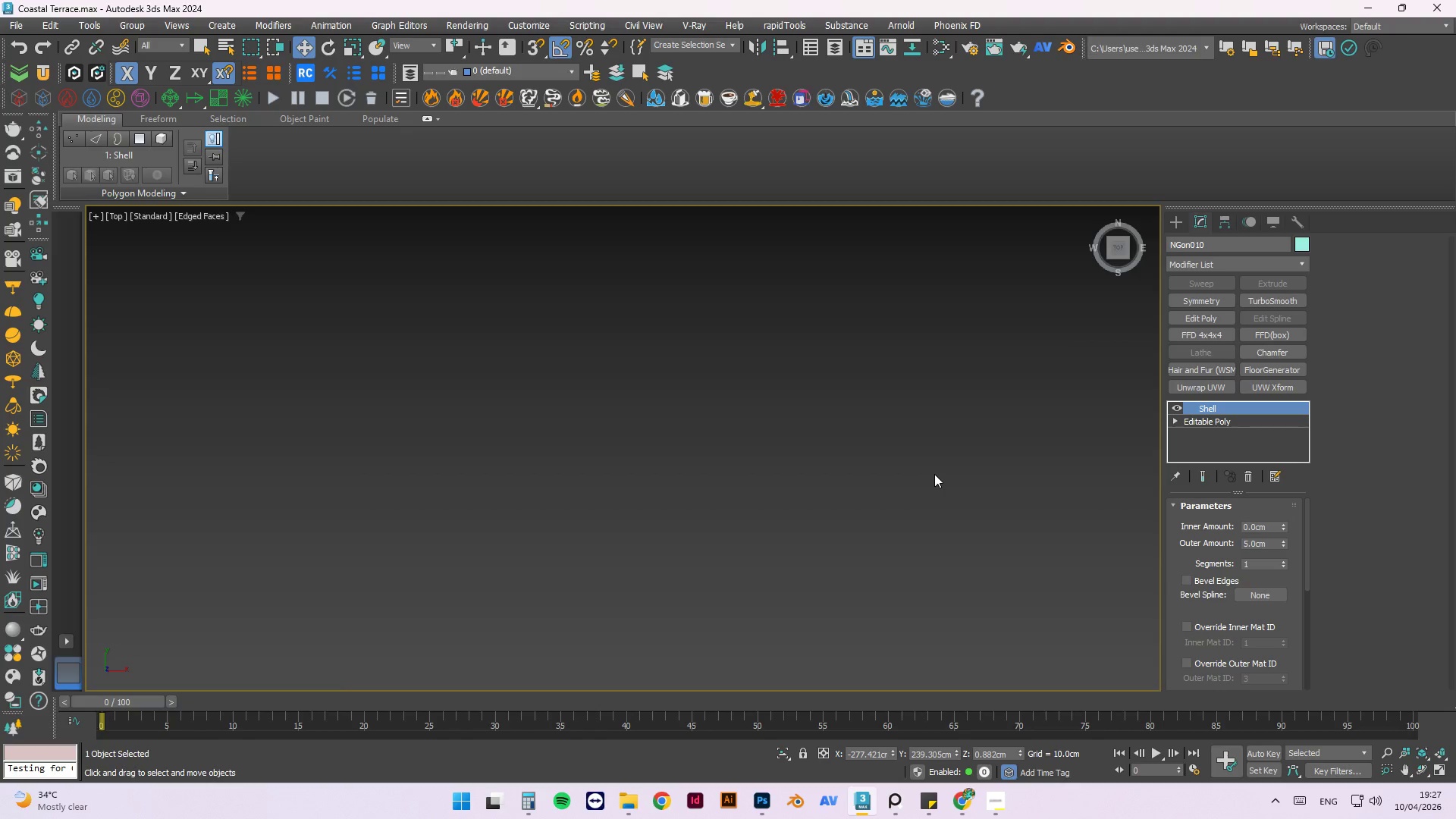 
key(F3)
 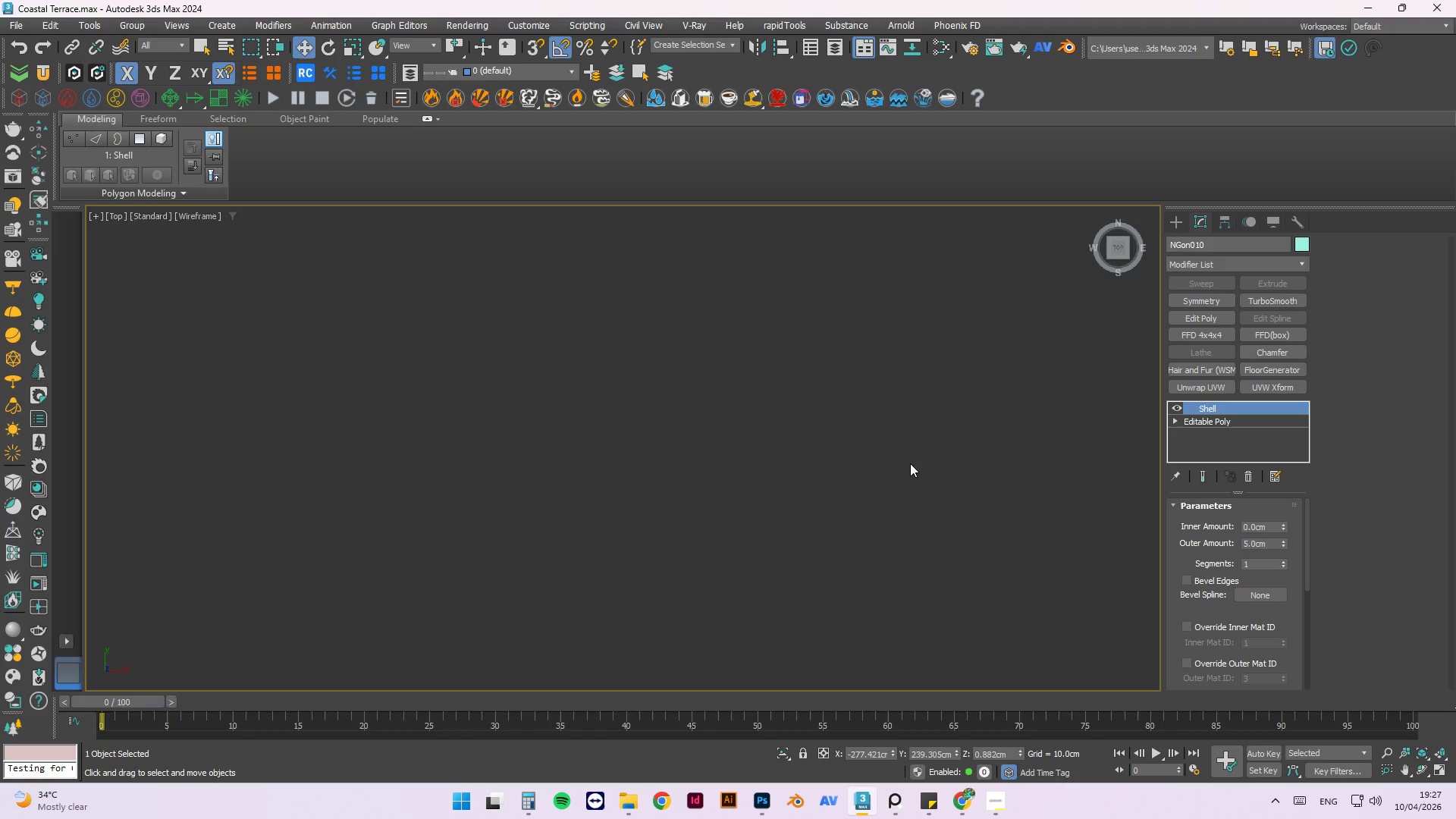 
scroll: coordinate [912, 460], scroll_direction: down, amount: 3.0
 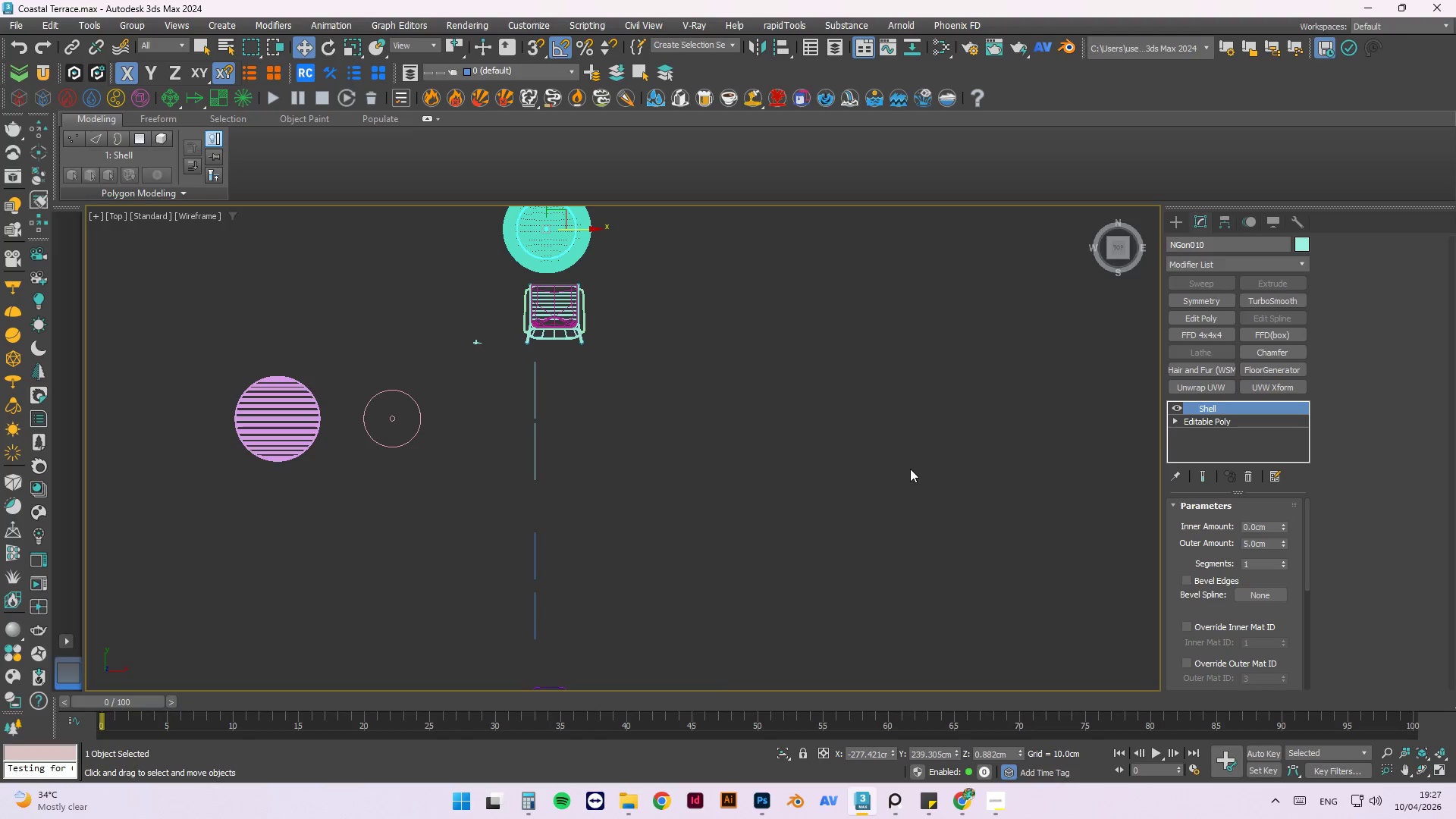 
key(Z)
 